 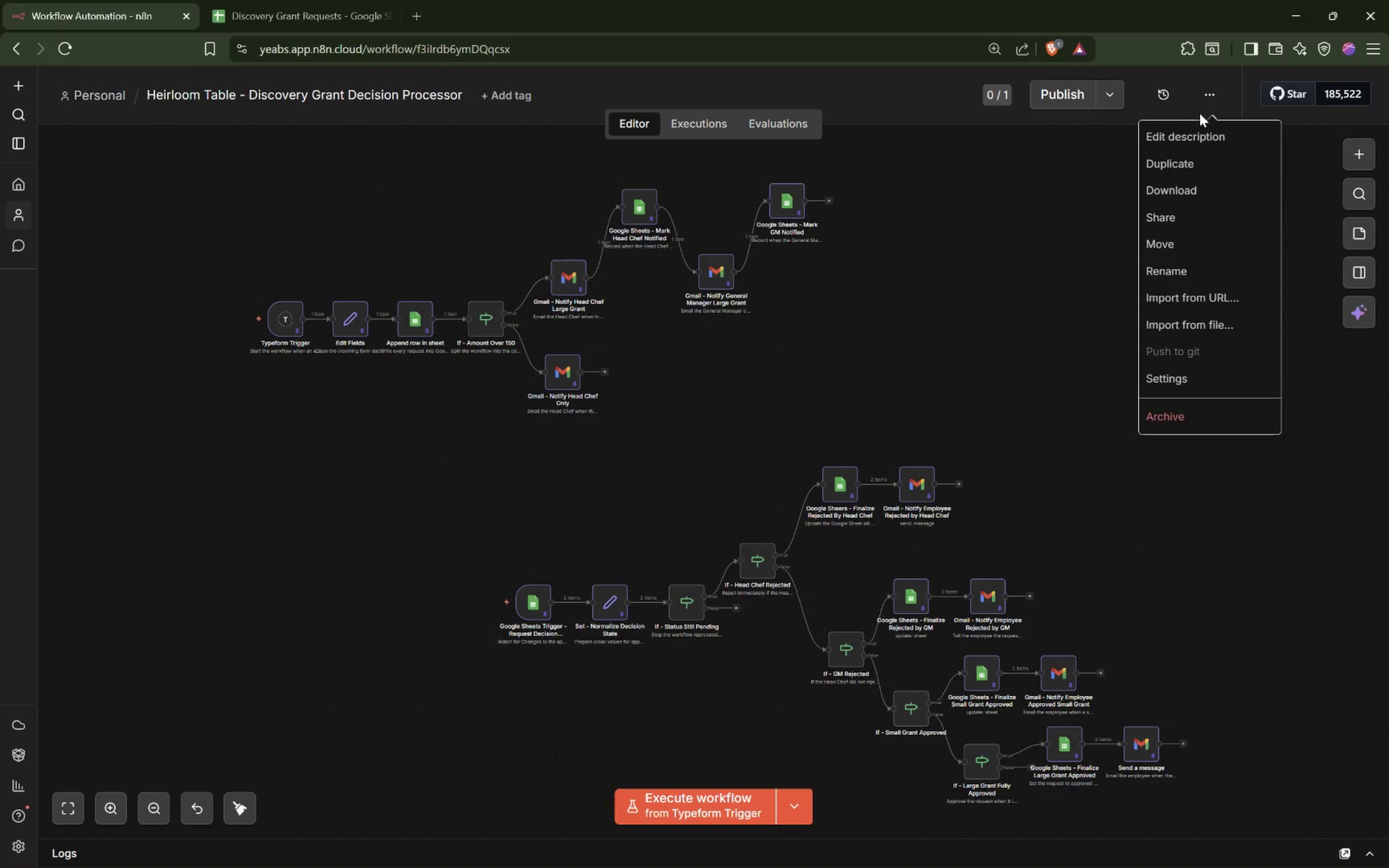 
left_click([1180, 373])
 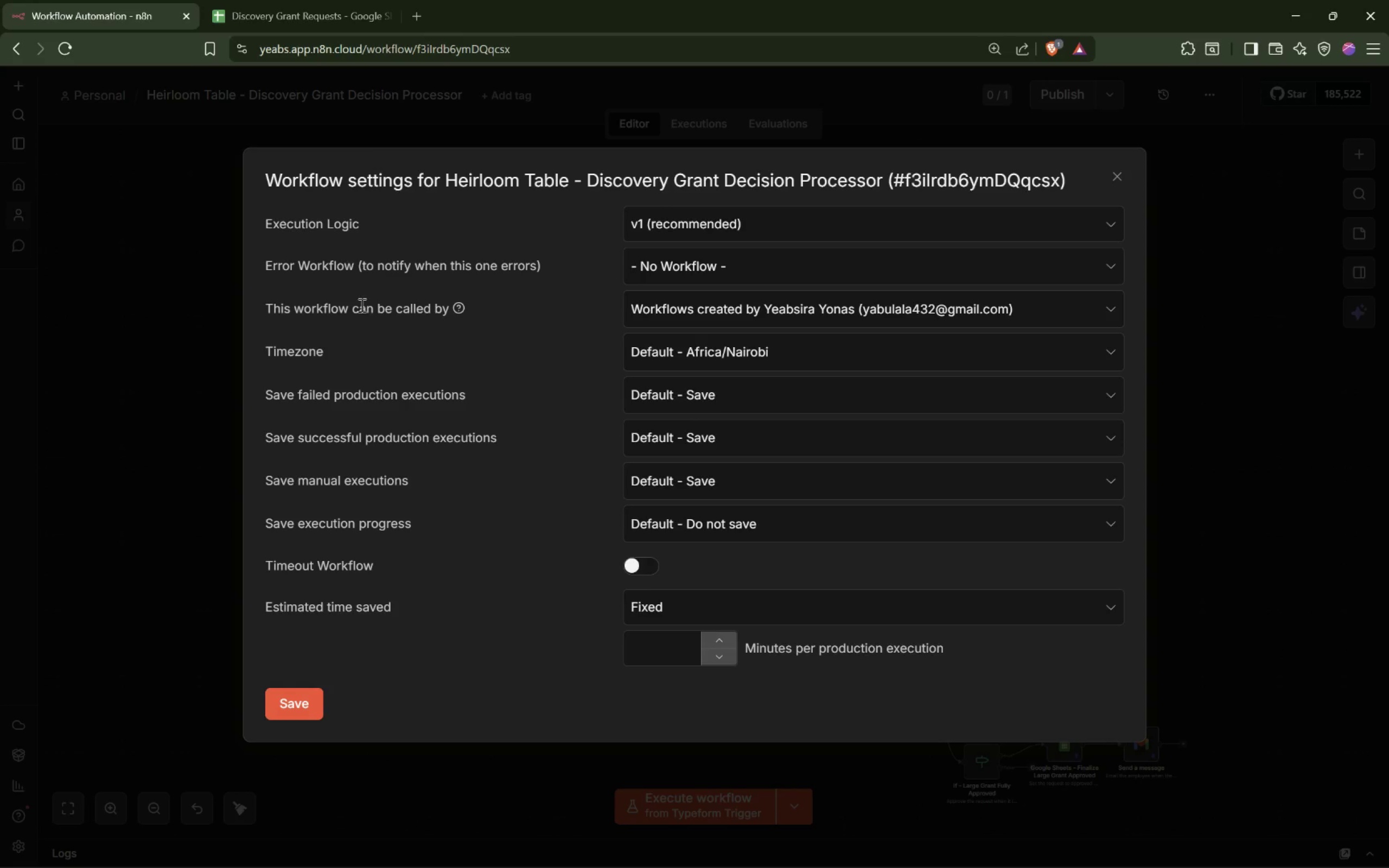 
left_click([828, 253])
 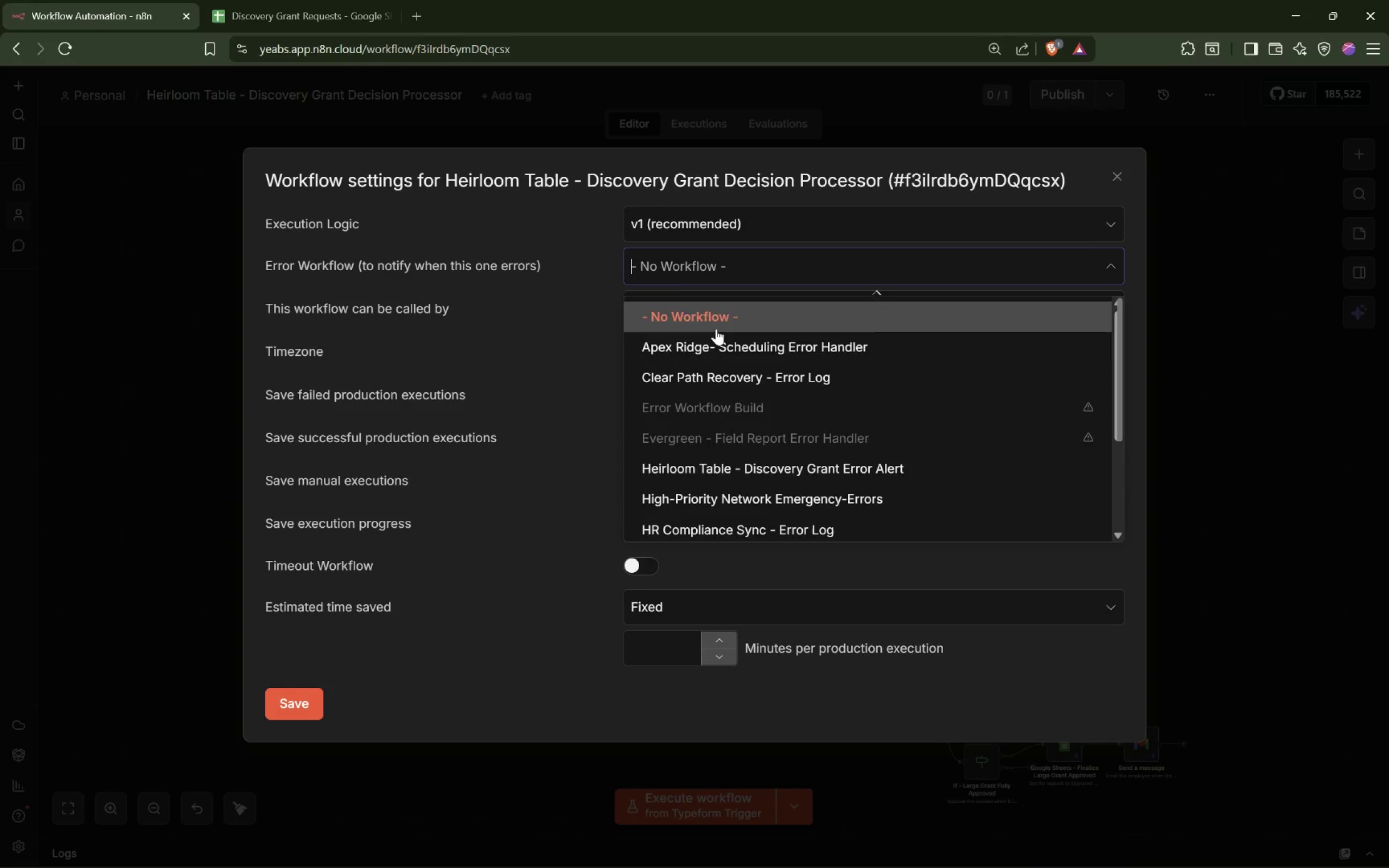 
left_click([775, 469])
 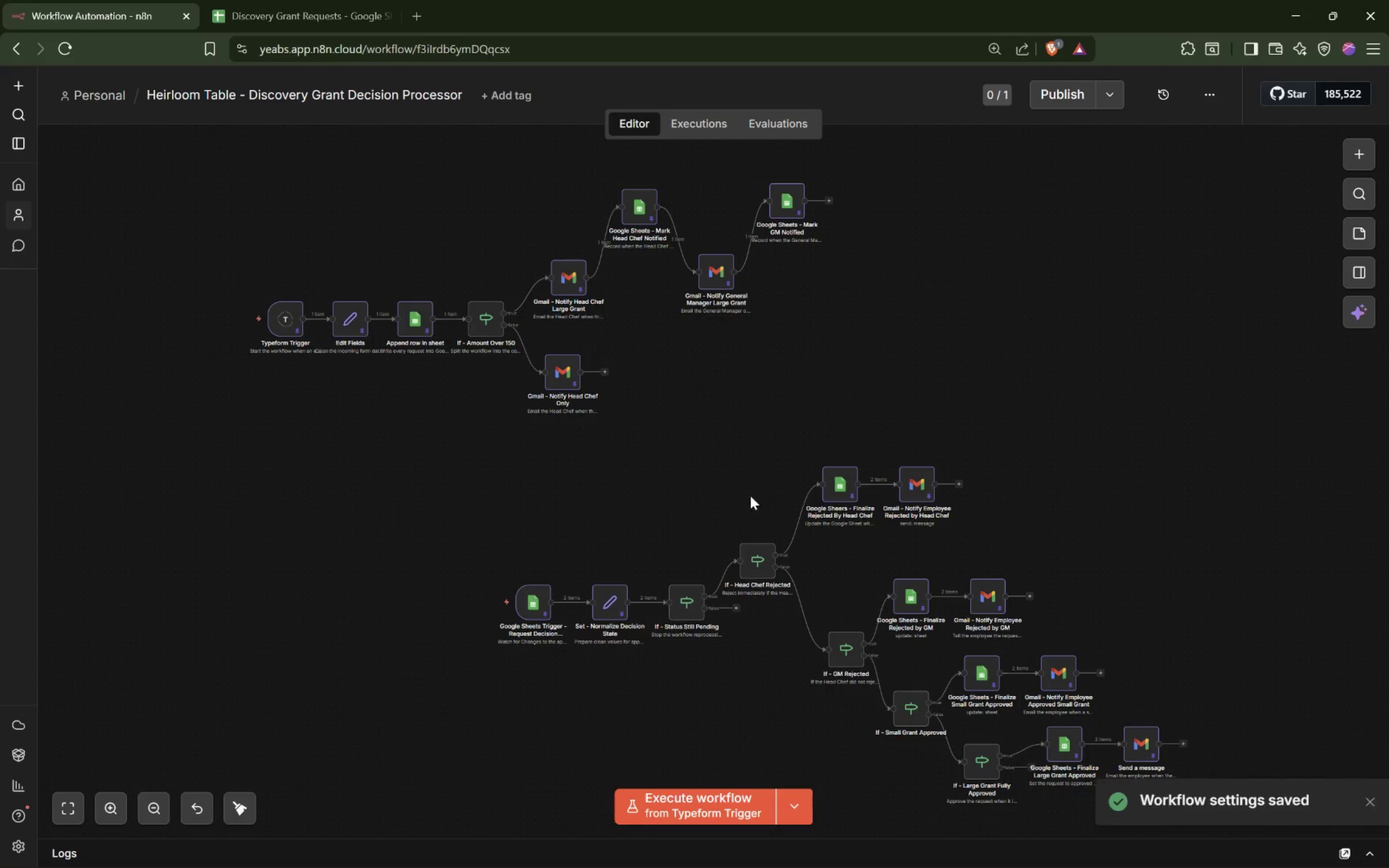 
scroll: coordinate [931, 342], scroll_direction: down, amount: 2.0
 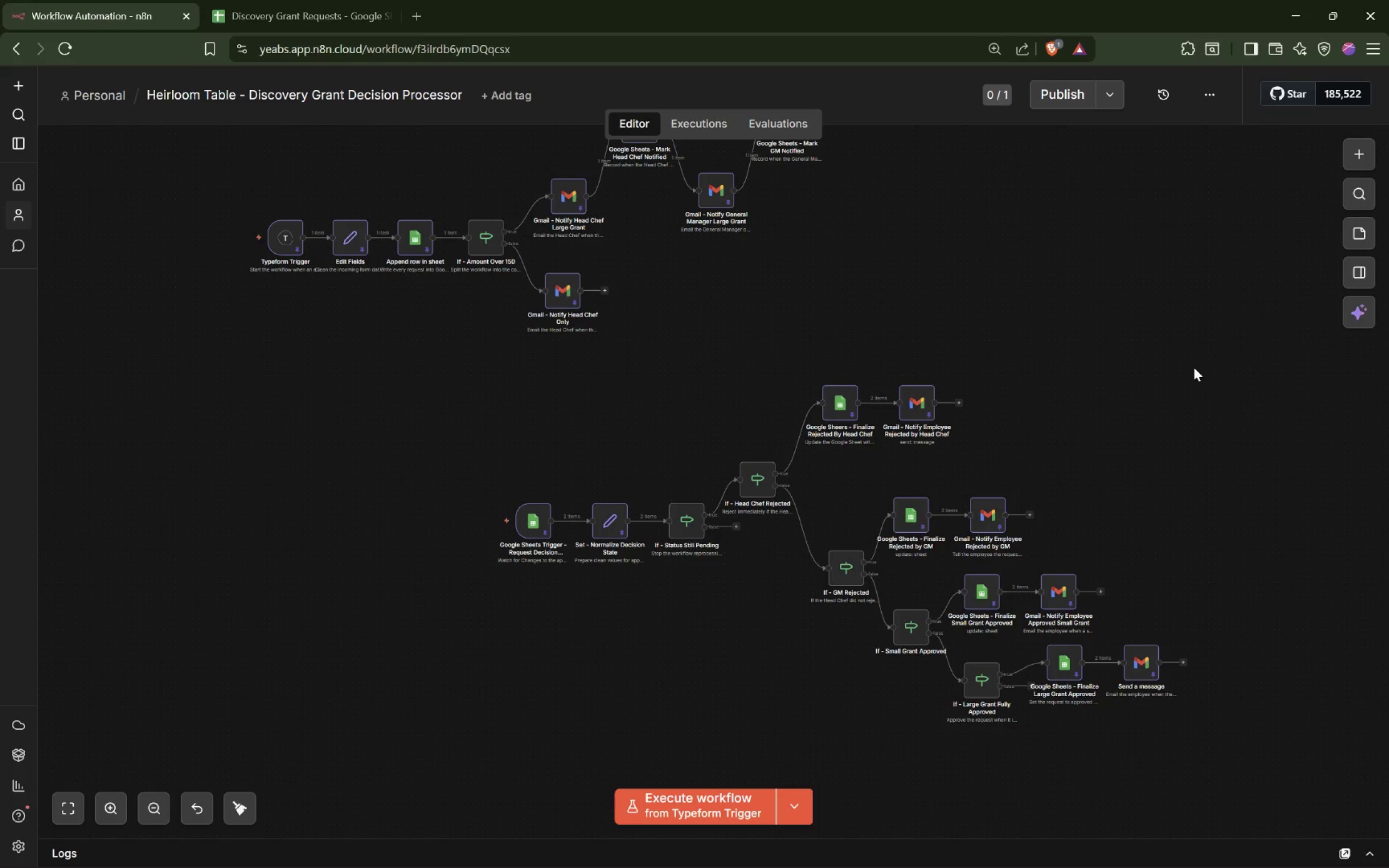 
wait(26.74)
 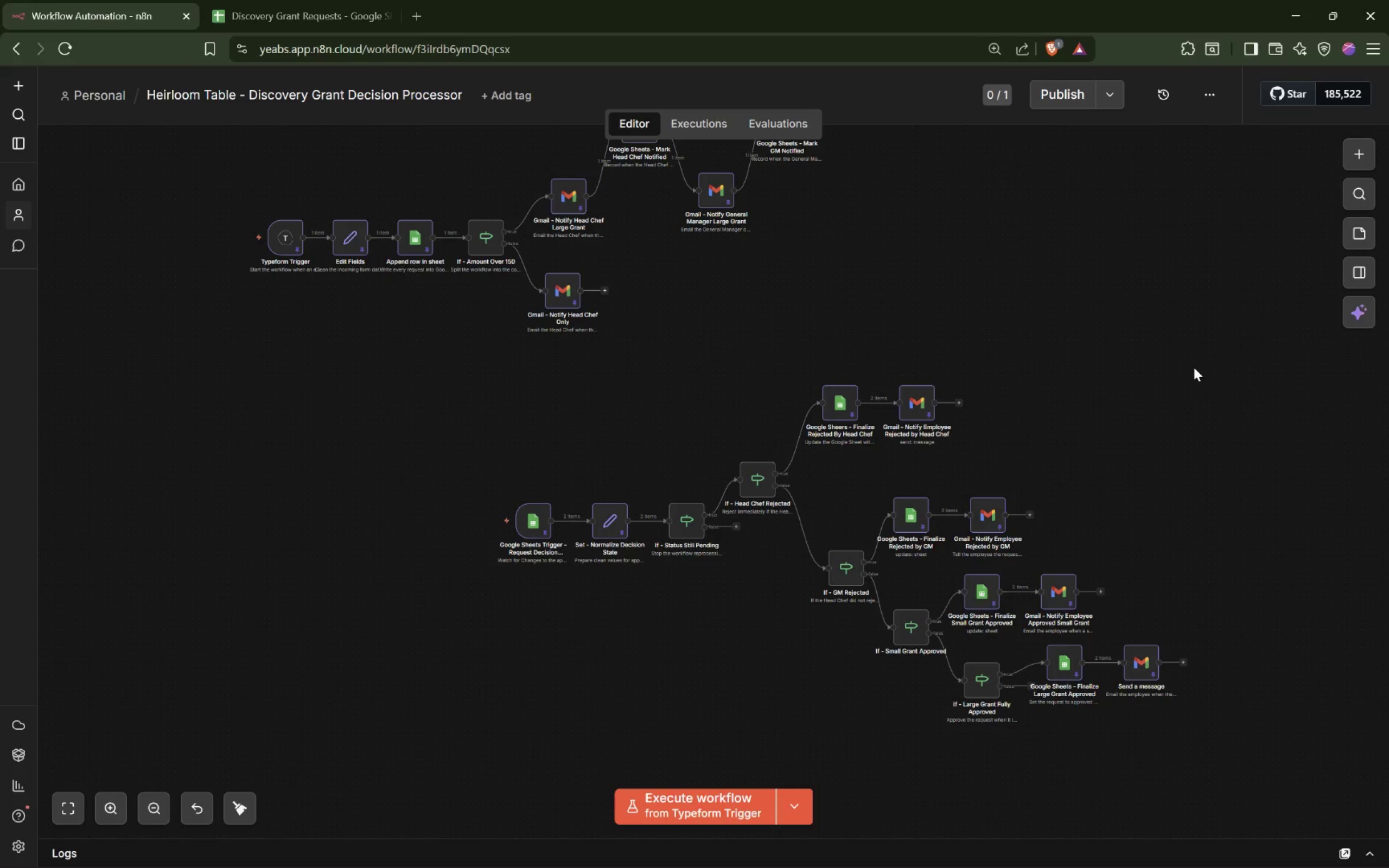 
scroll: coordinate [1009, 529], scroll_direction: up, amount: 2.0
 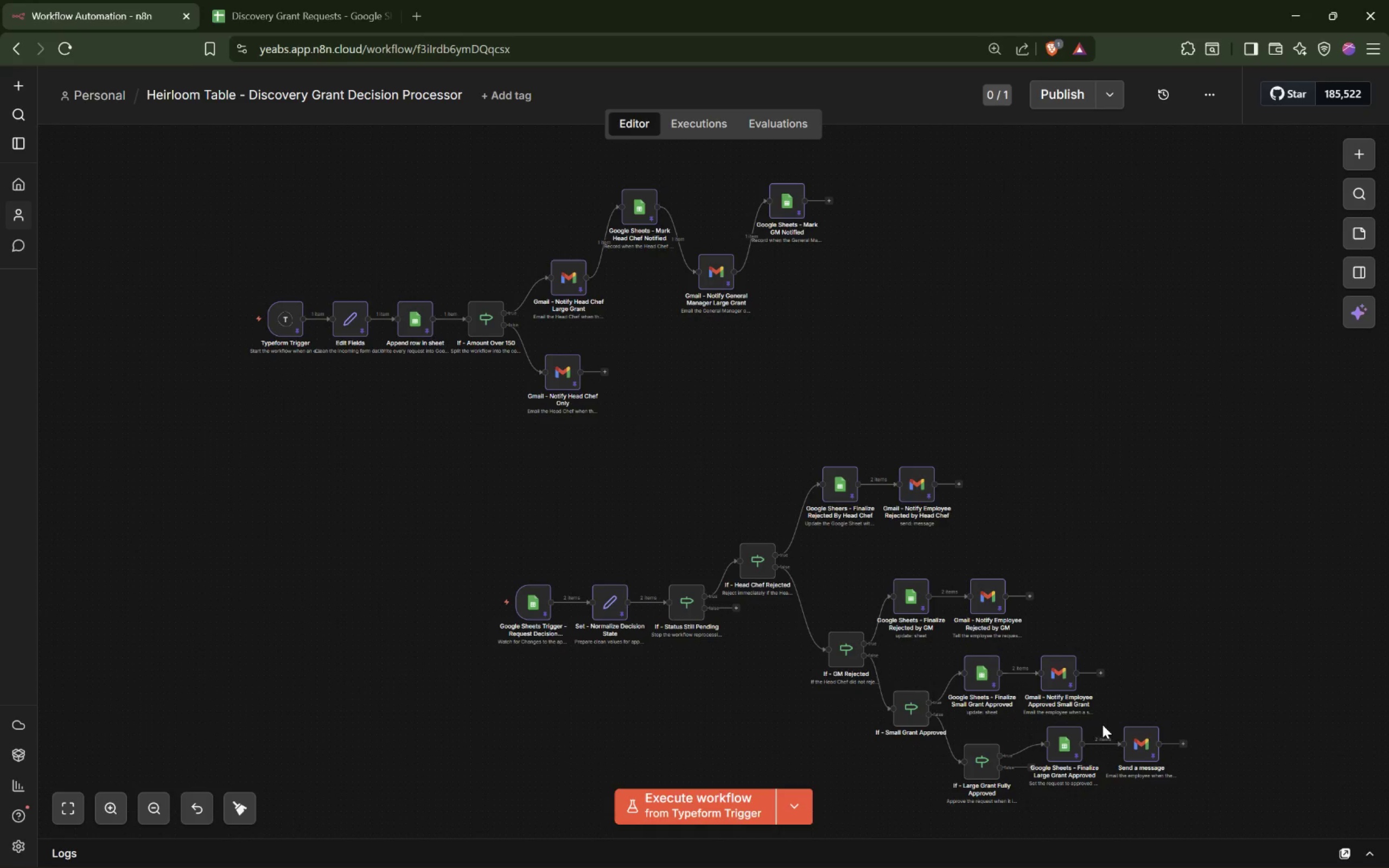 
left_click_drag(start_coordinate=[1044, 804], to_coordinate=[1219, 713])
 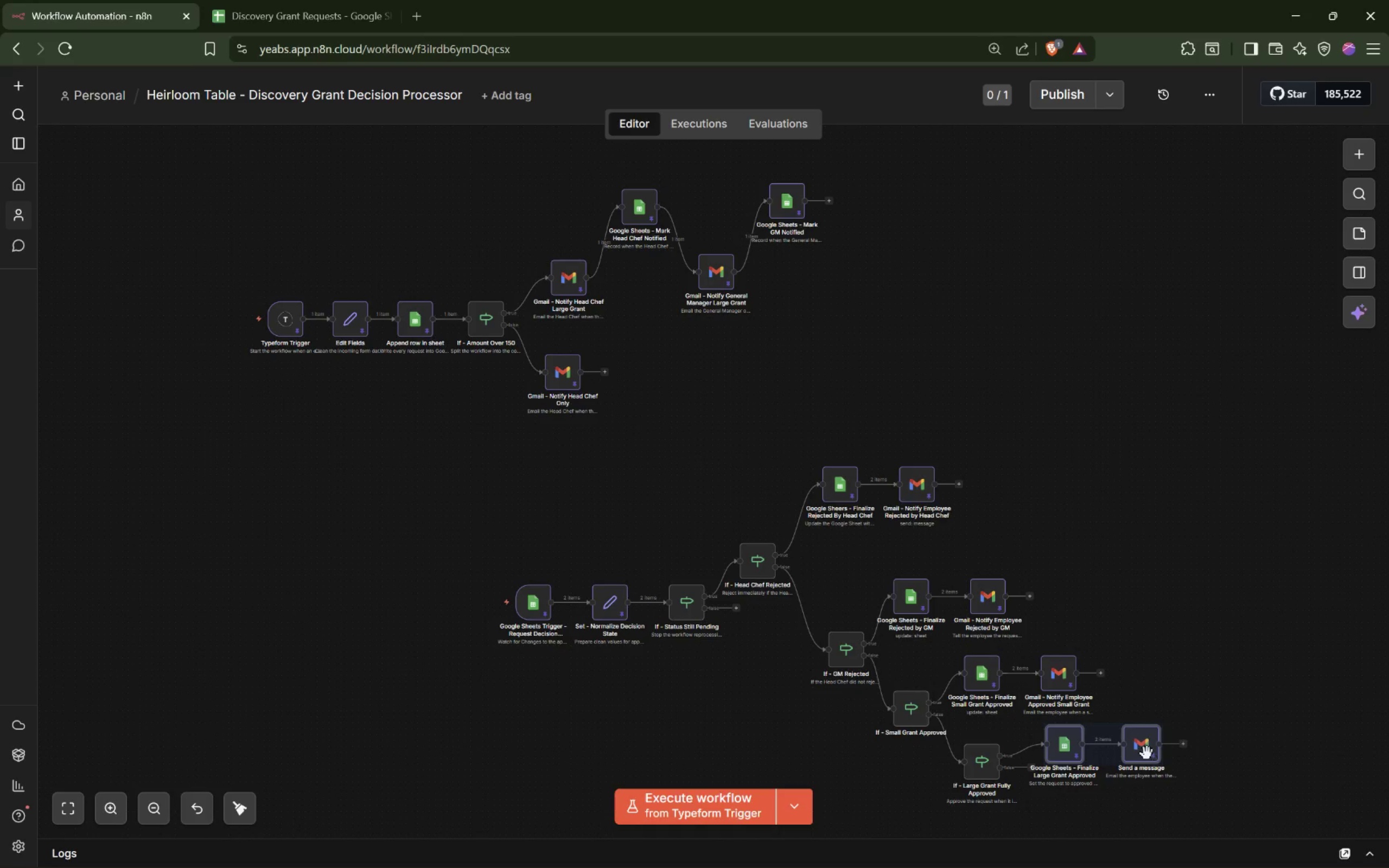 
left_click_drag(start_coordinate=[1147, 754], to_coordinate=[1180, 763])
 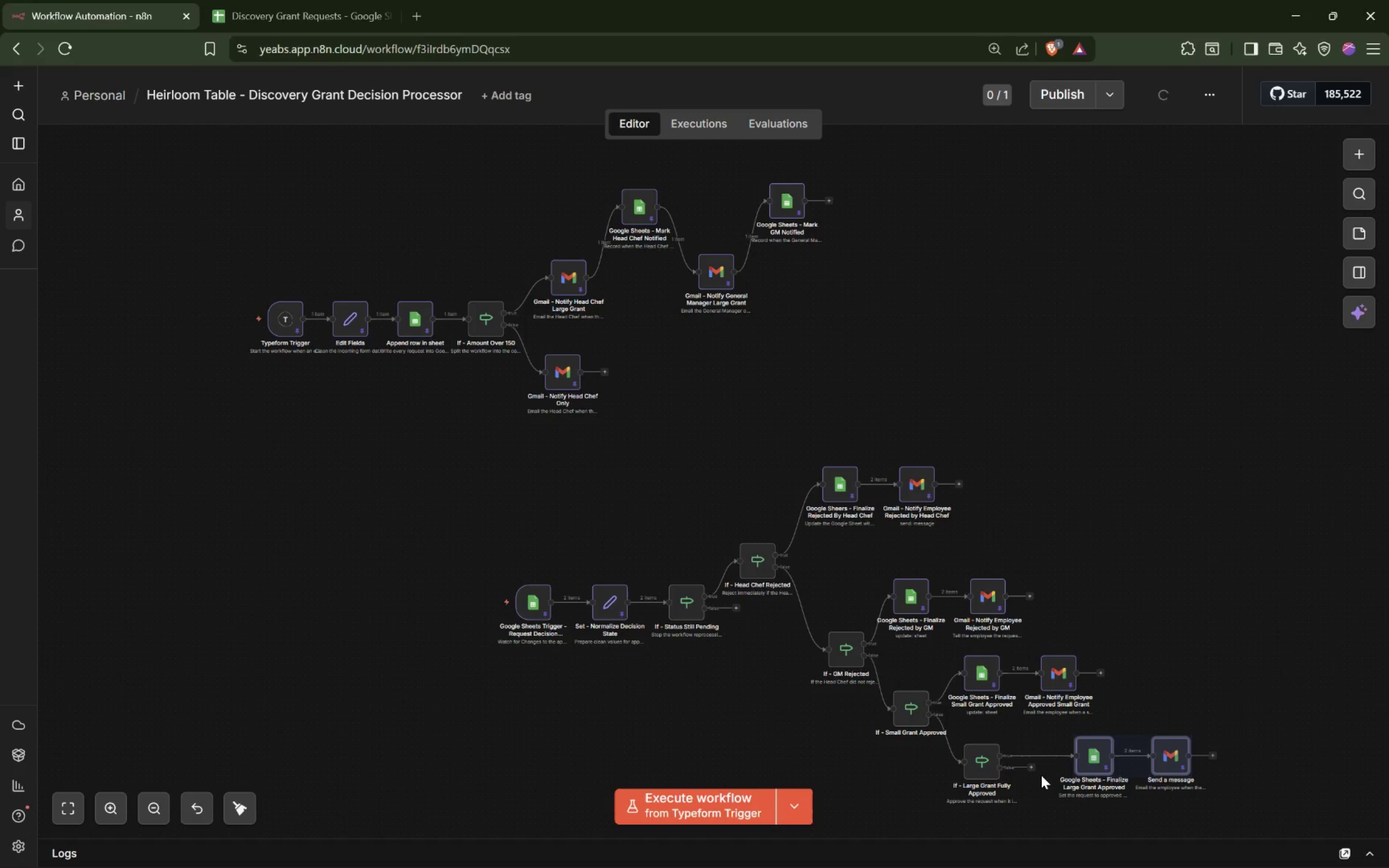 
left_click_drag(start_coordinate=[1027, 771], to_coordinate=[1074, 738])
 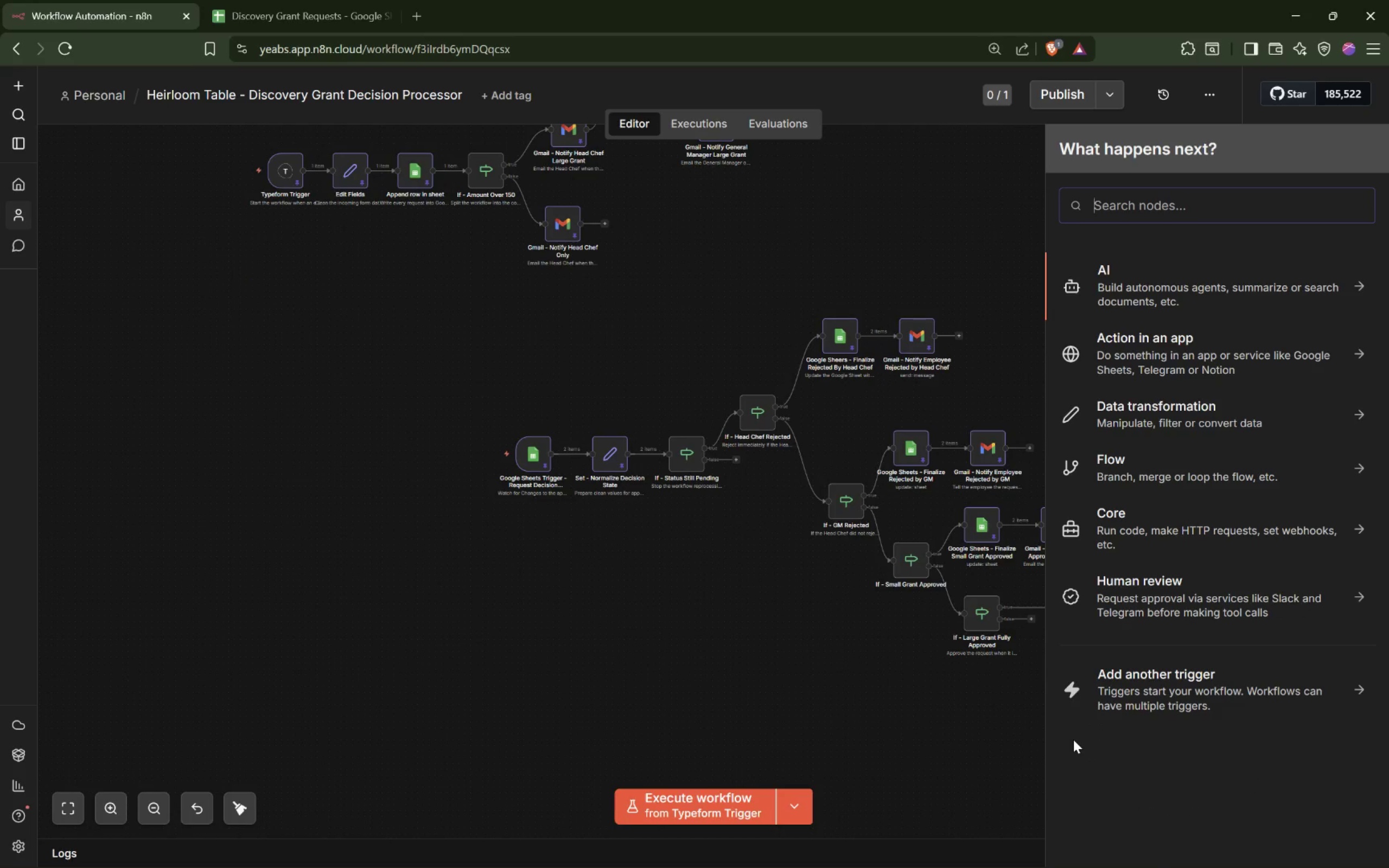 
type(noting)
 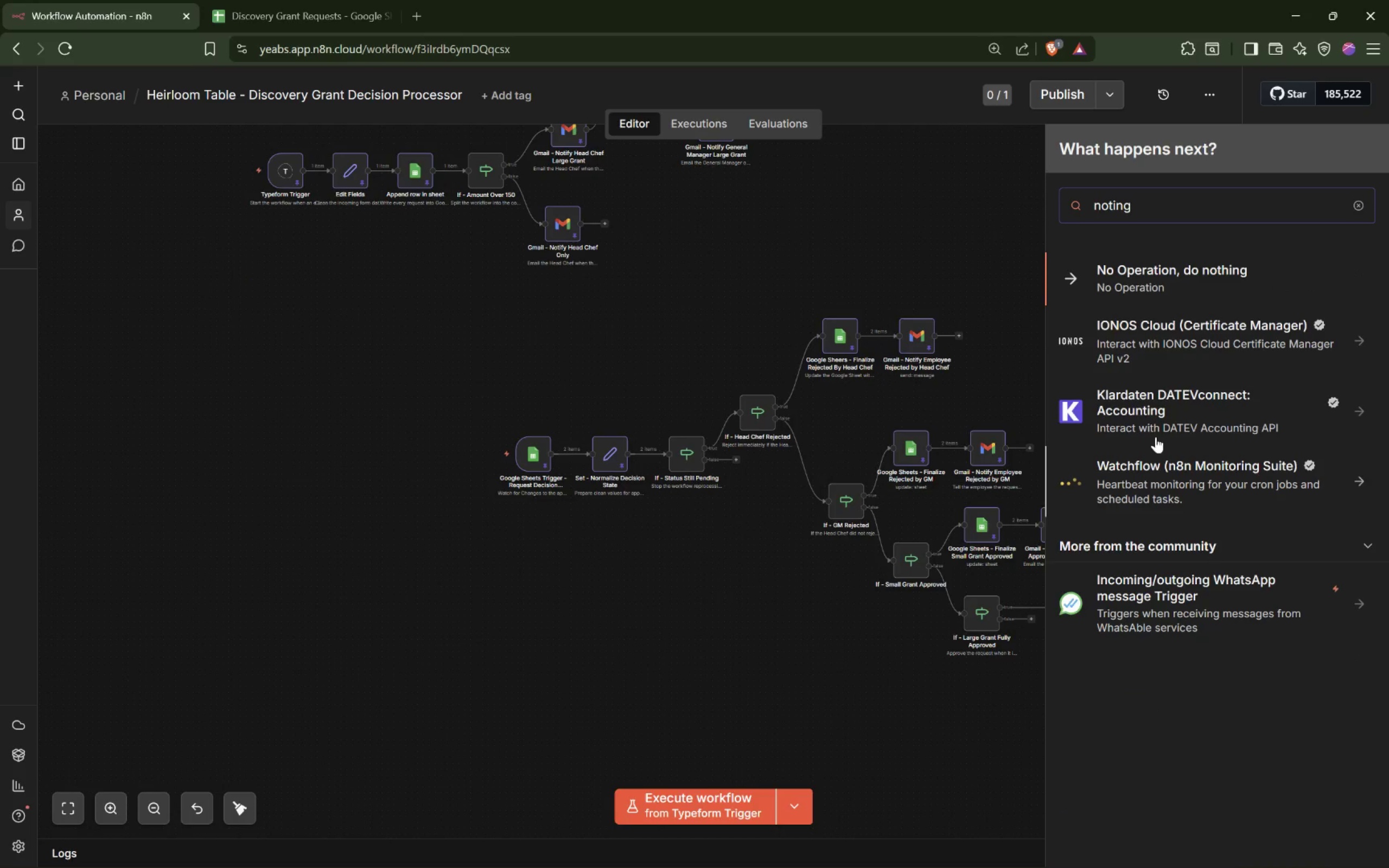 
left_click([1156, 280])
 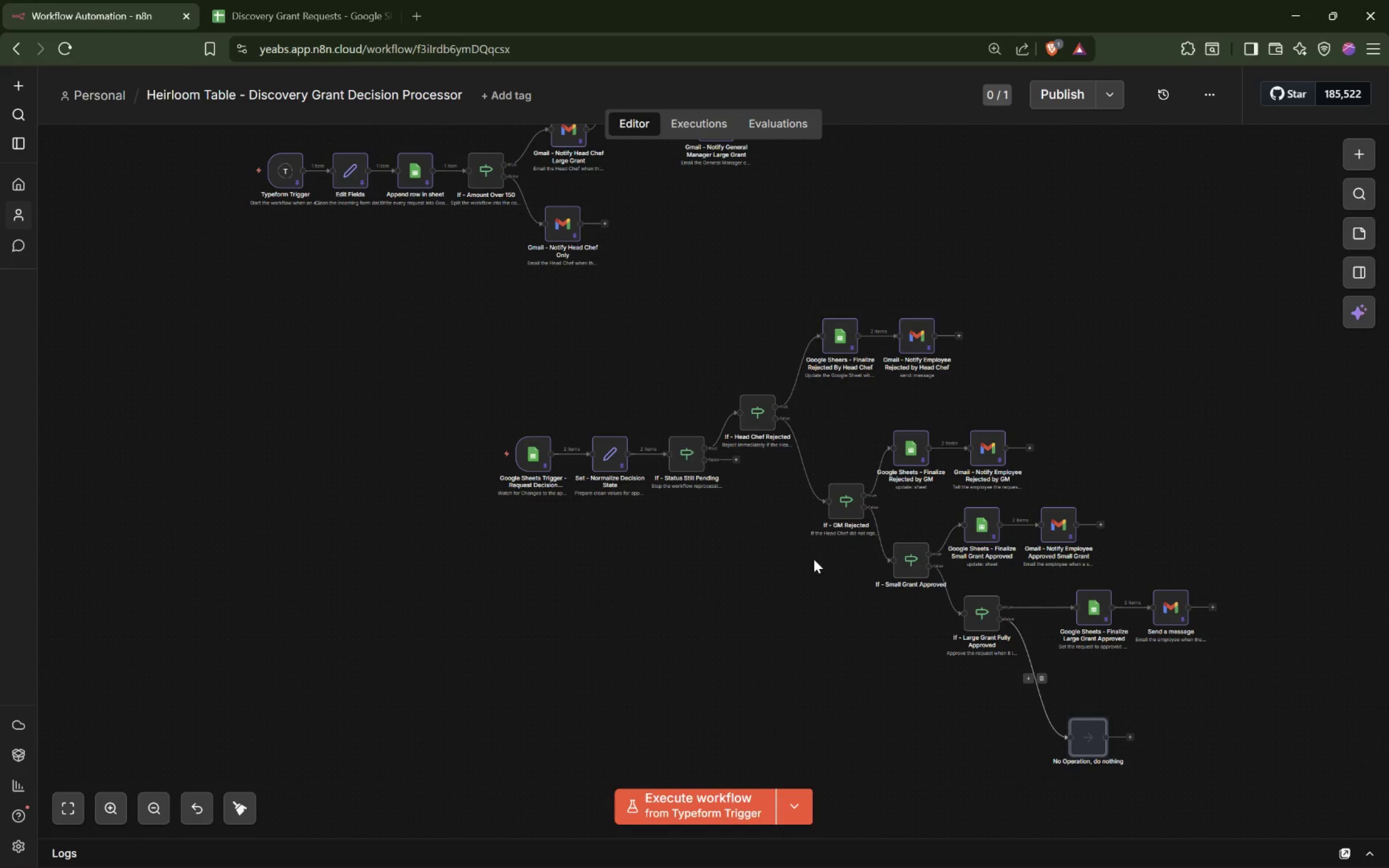 
wait(5.01)
 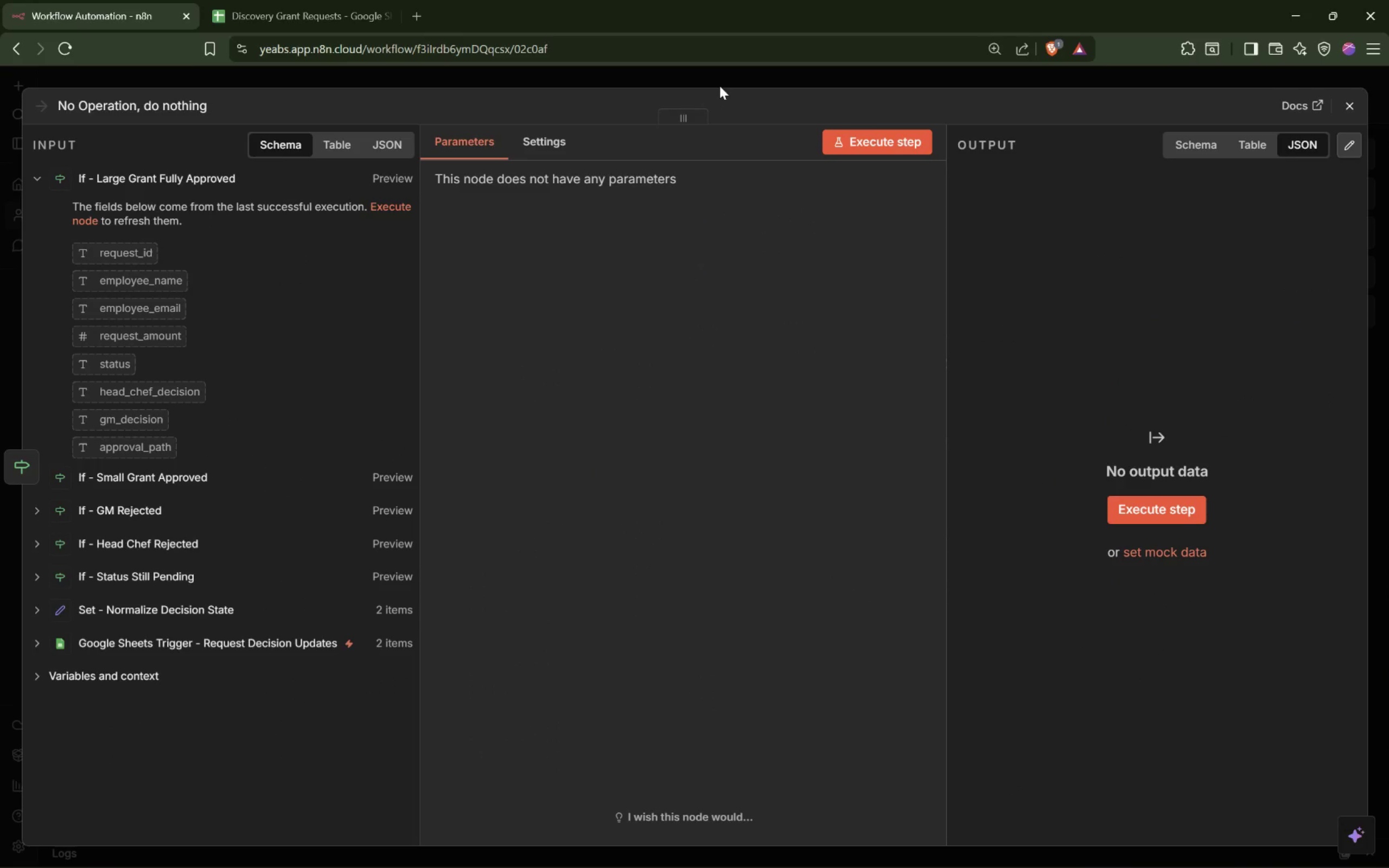 
left_click_drag(start_coordinate=[738, 459], to_coordinate=[728, 571])
 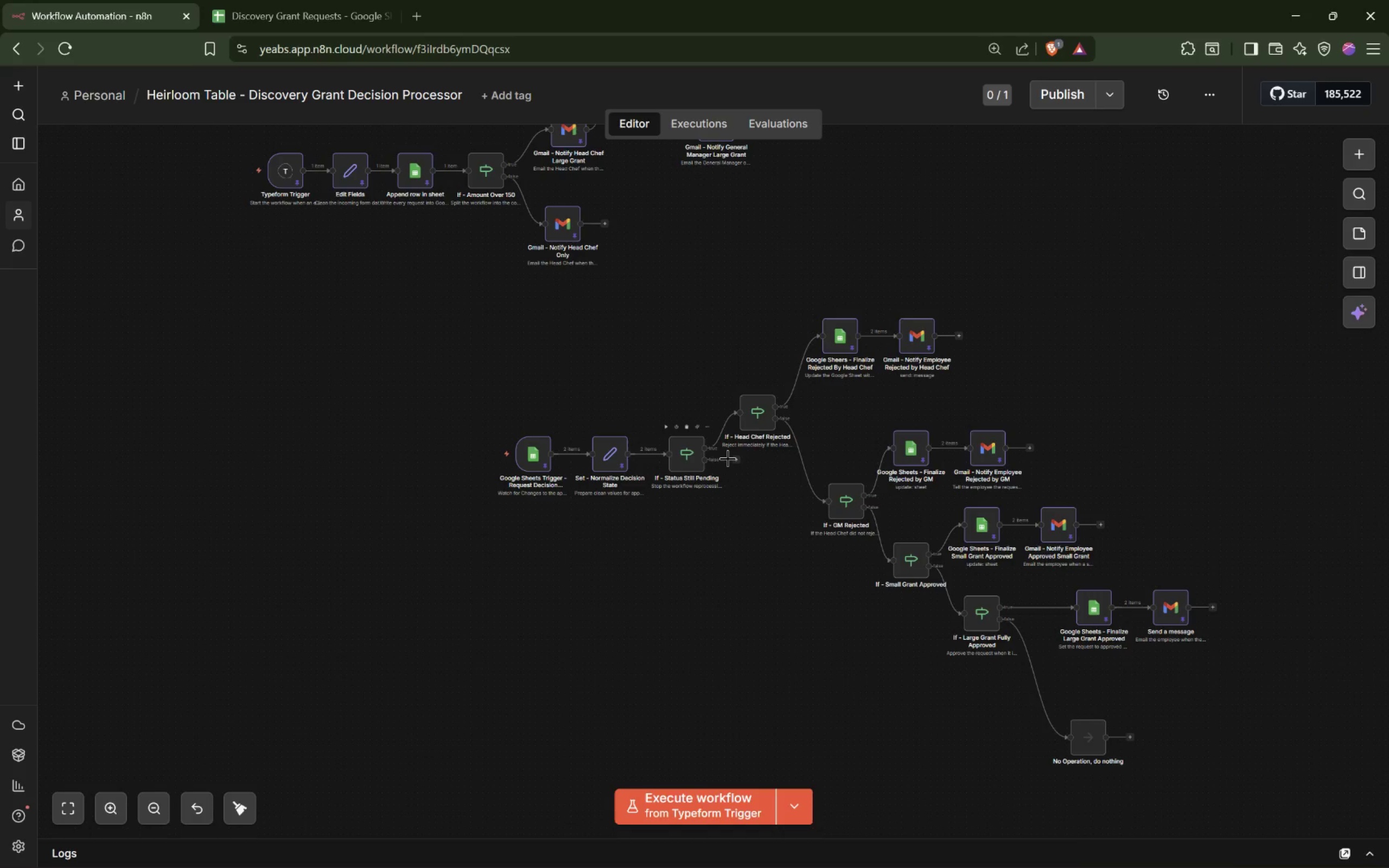 
left_click_drag(start_coordinate=[737, 460], to_coordinate=[1082, 736])
 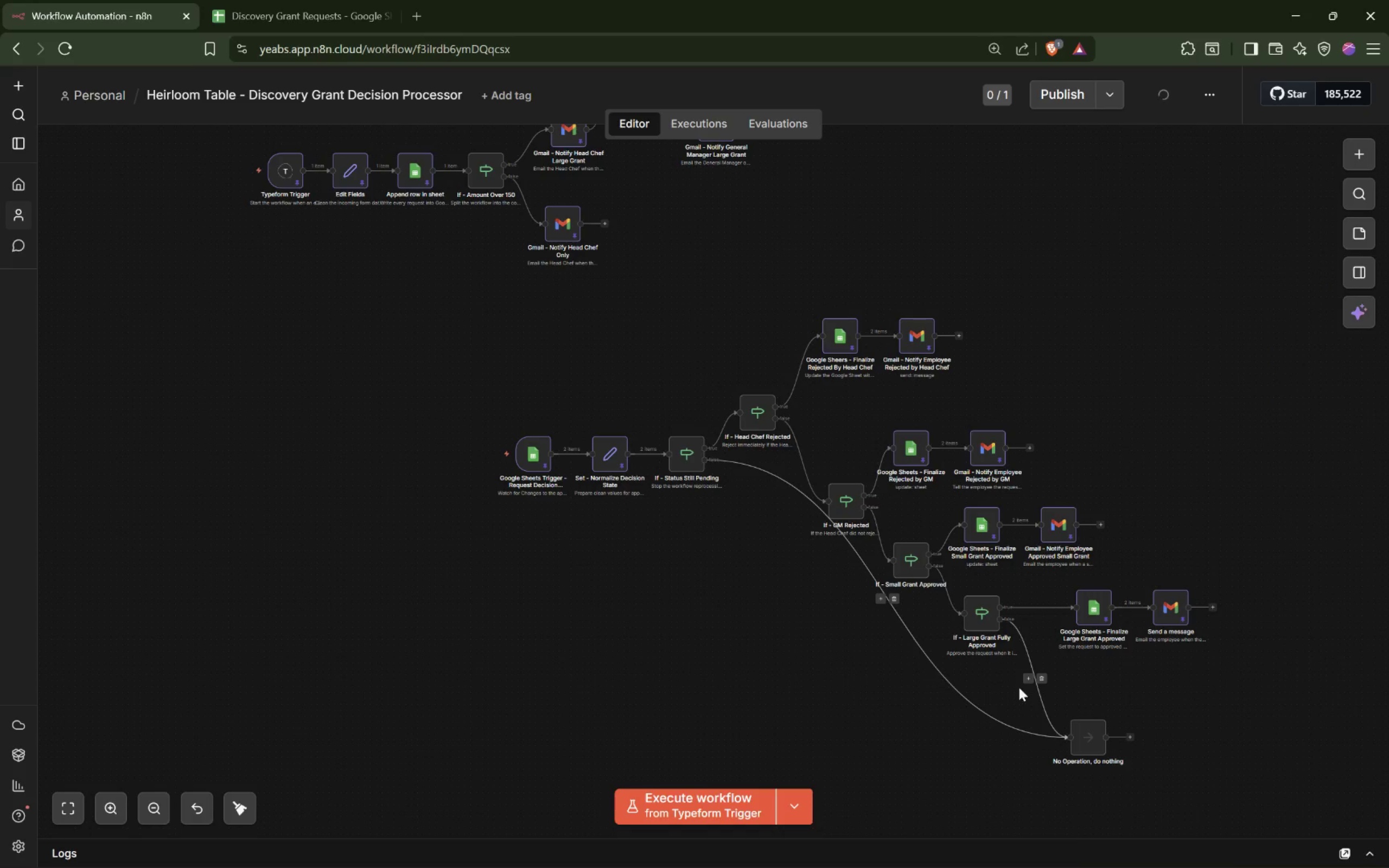 
left_click_drag(start_coordinate=[1095, 737], to_coordinate=[620, 736])
 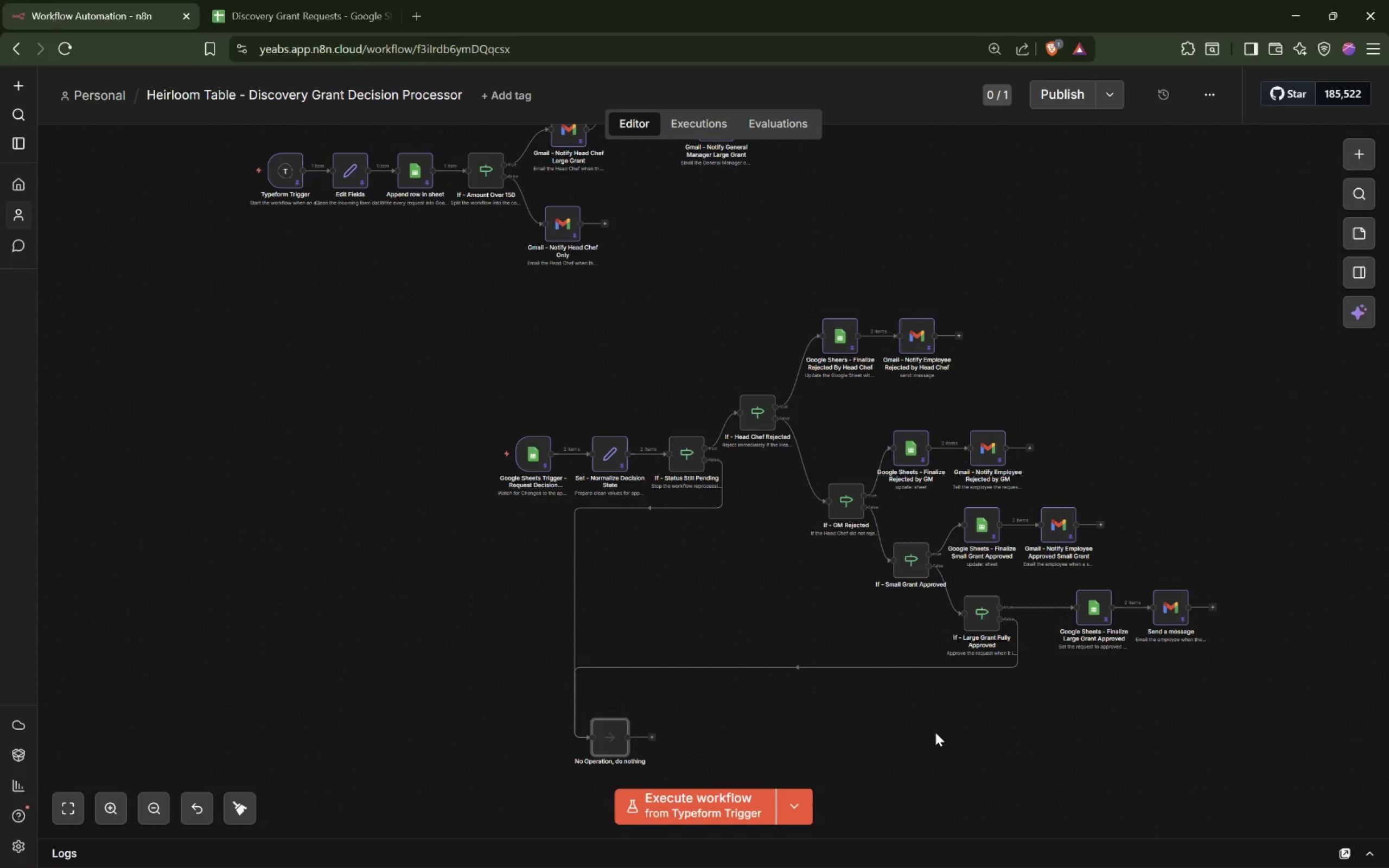 
left_click([935, 732])
 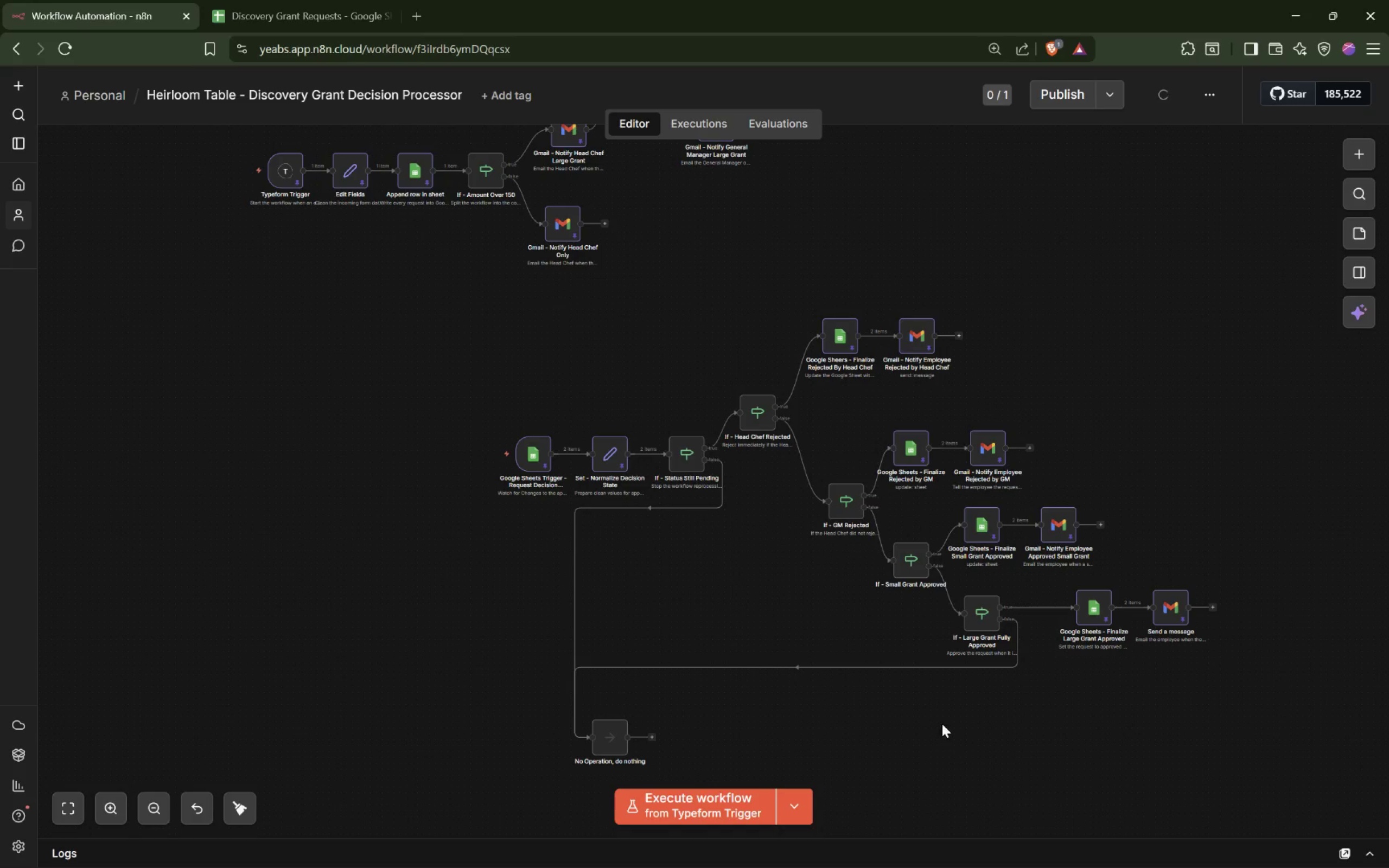 
scroll: coordinate [941, 708], scroll_direction: up, amount: 6.0
 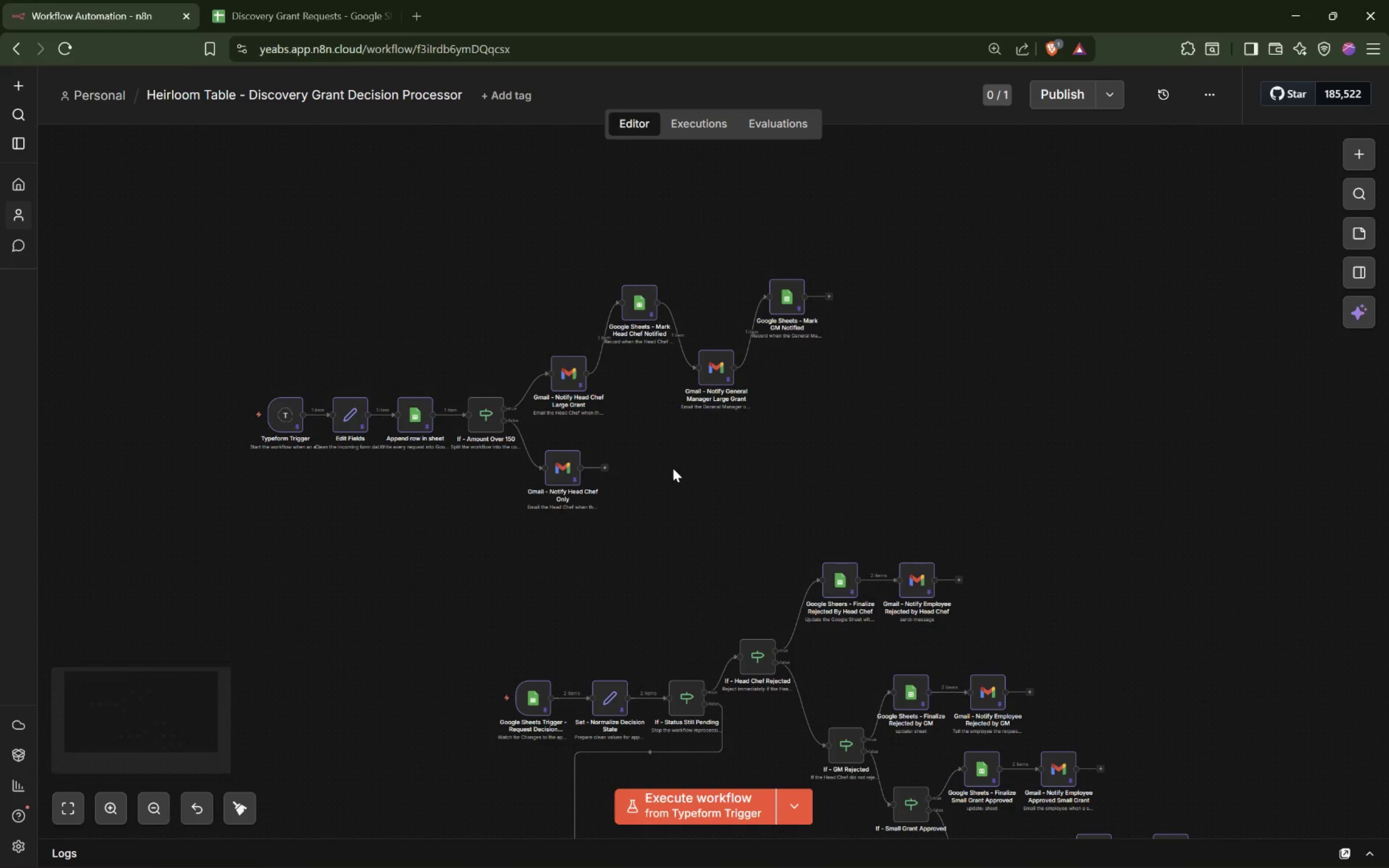 
left_click([956, 459])
 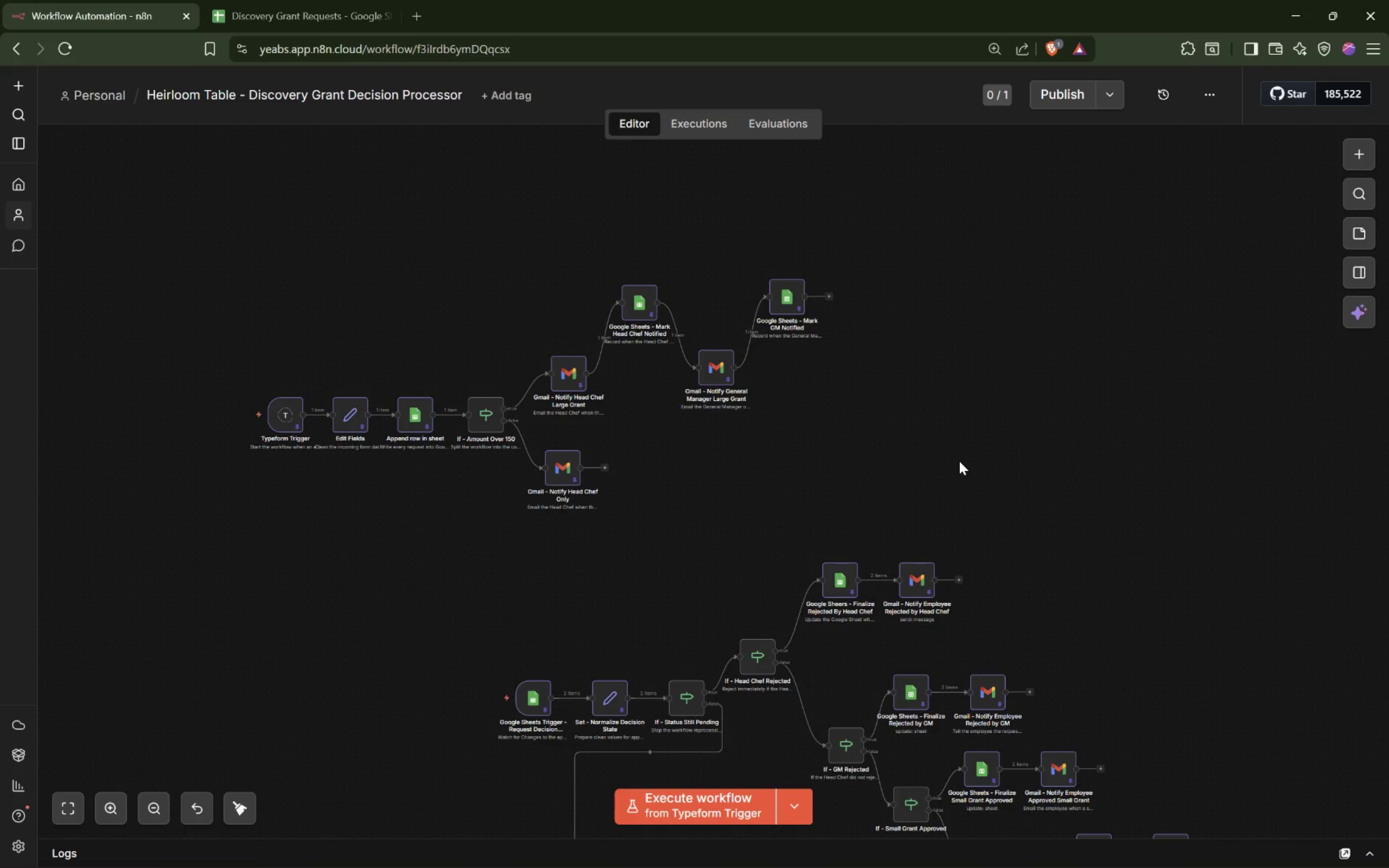 
wait(5.12)
 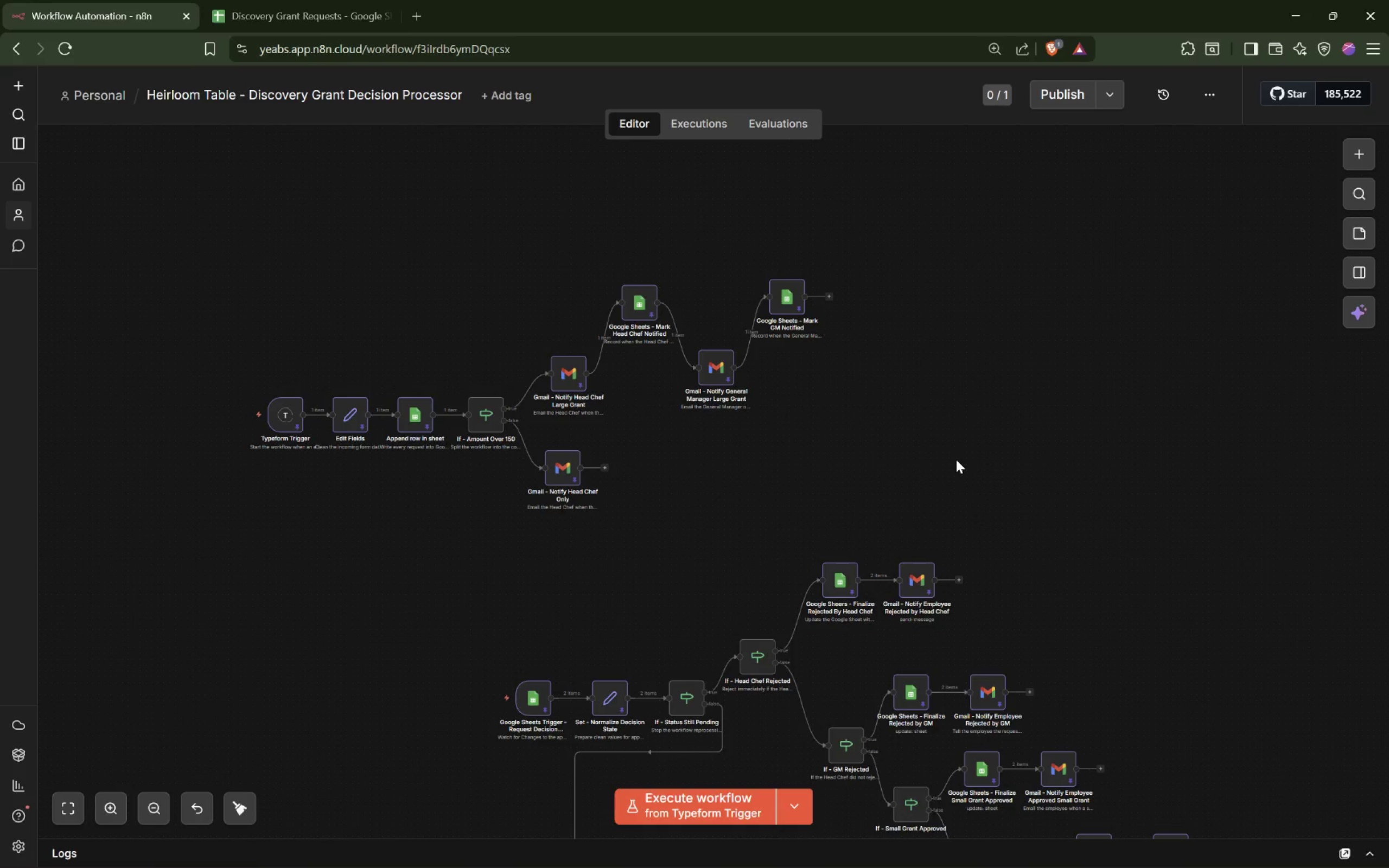 
left_click([1064, 86])
 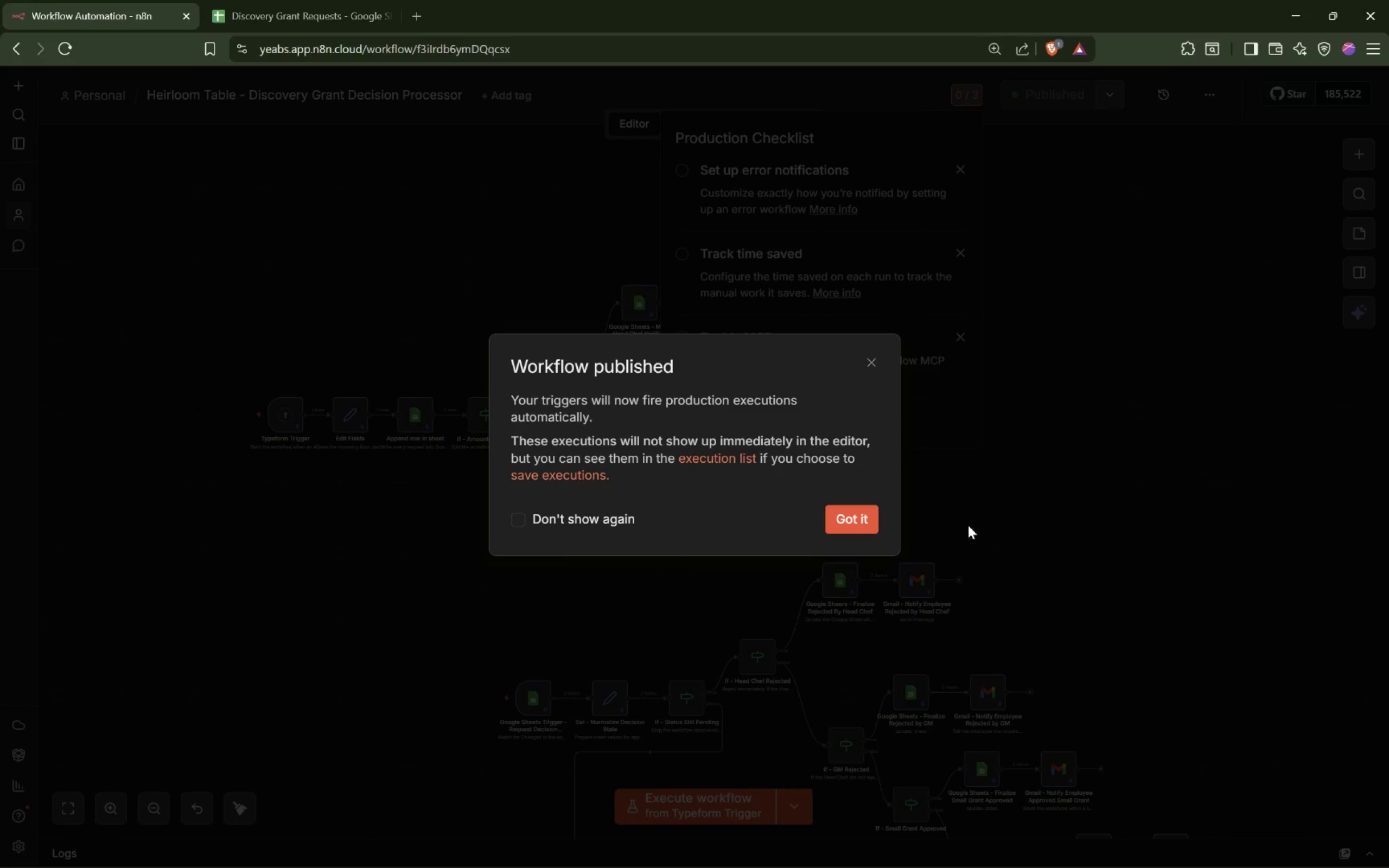 
wait(6.26)
 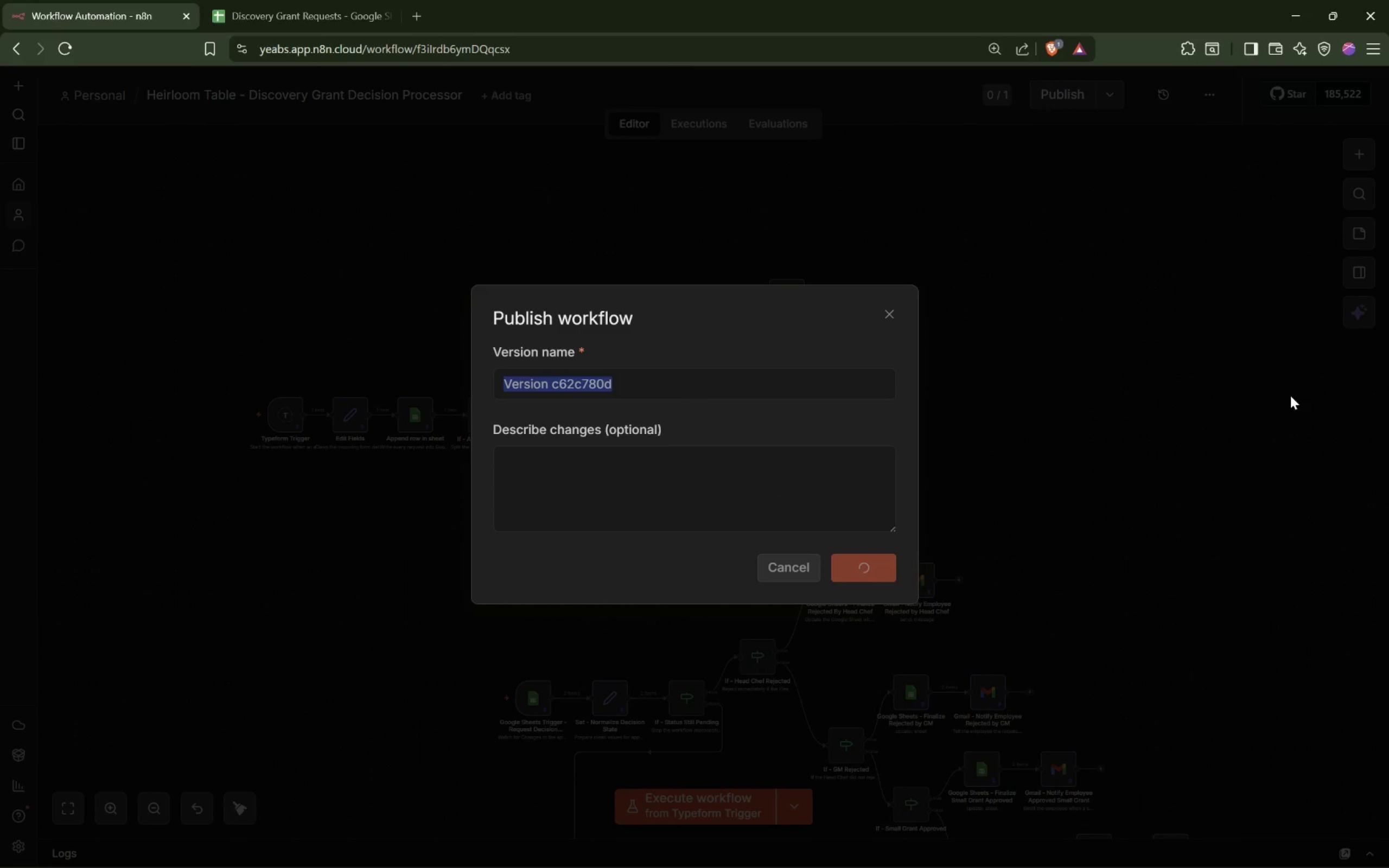 
left_click([843, 516])
 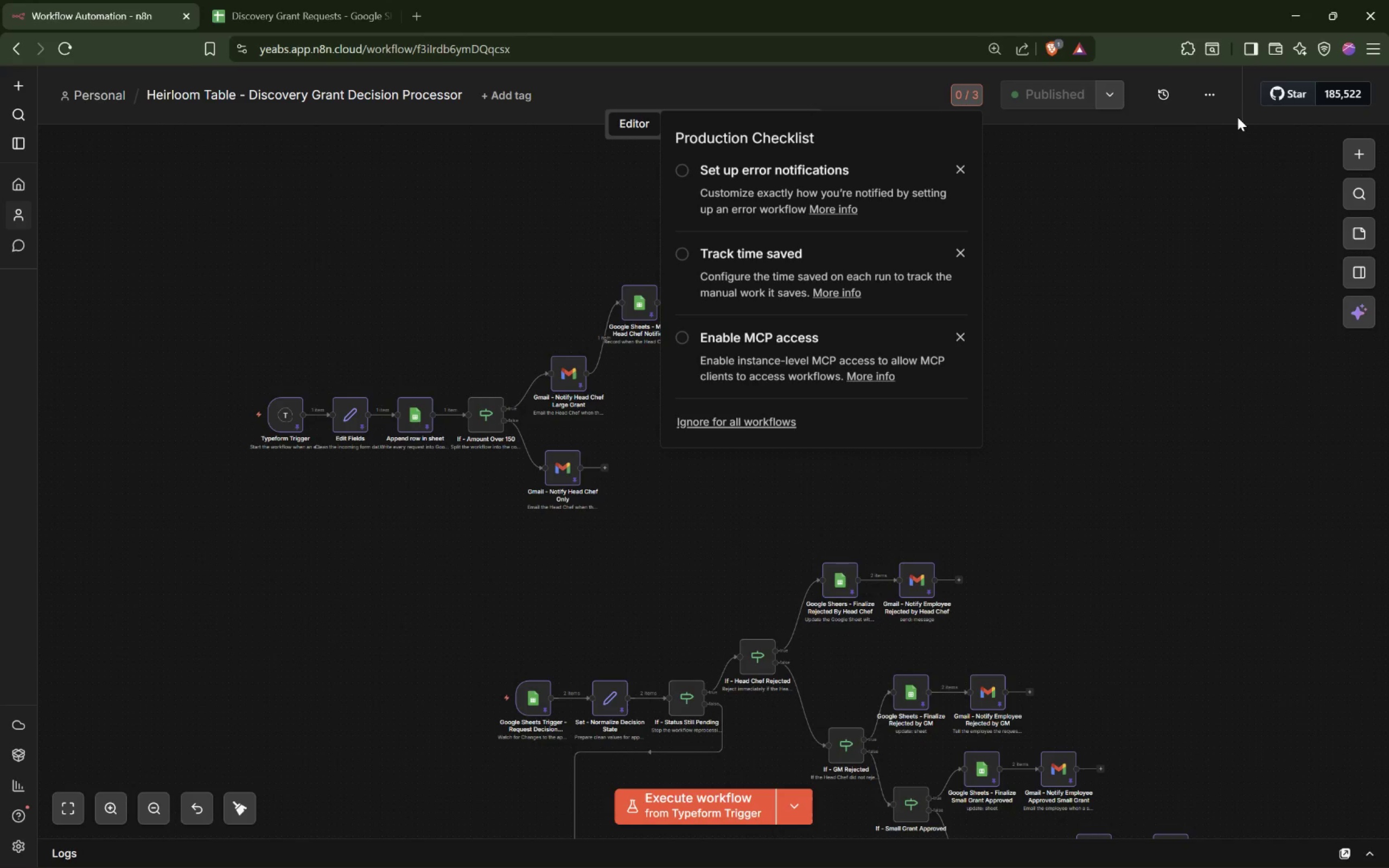 
left_click([1215, 102])
 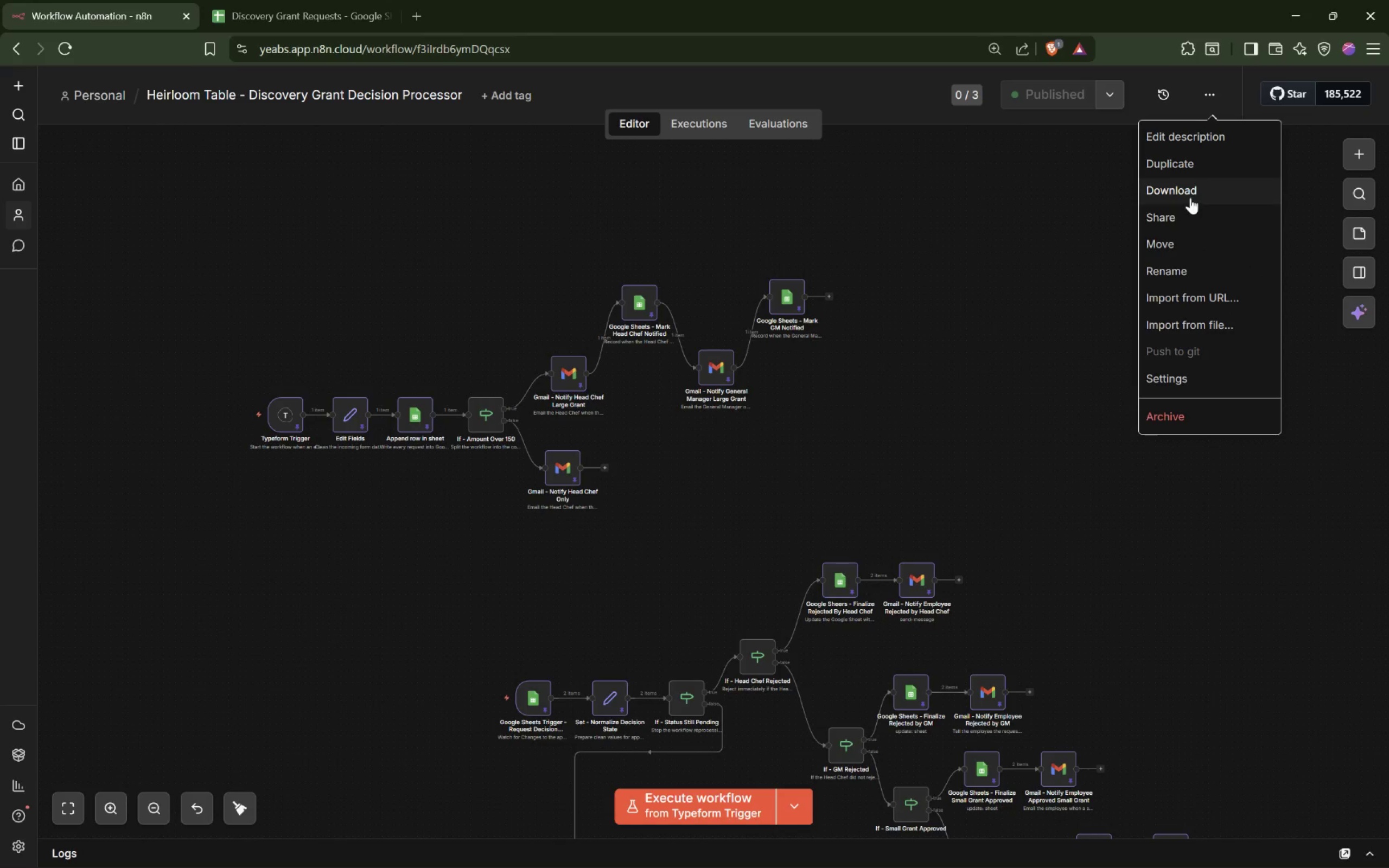 
left_click([1193, 194])
 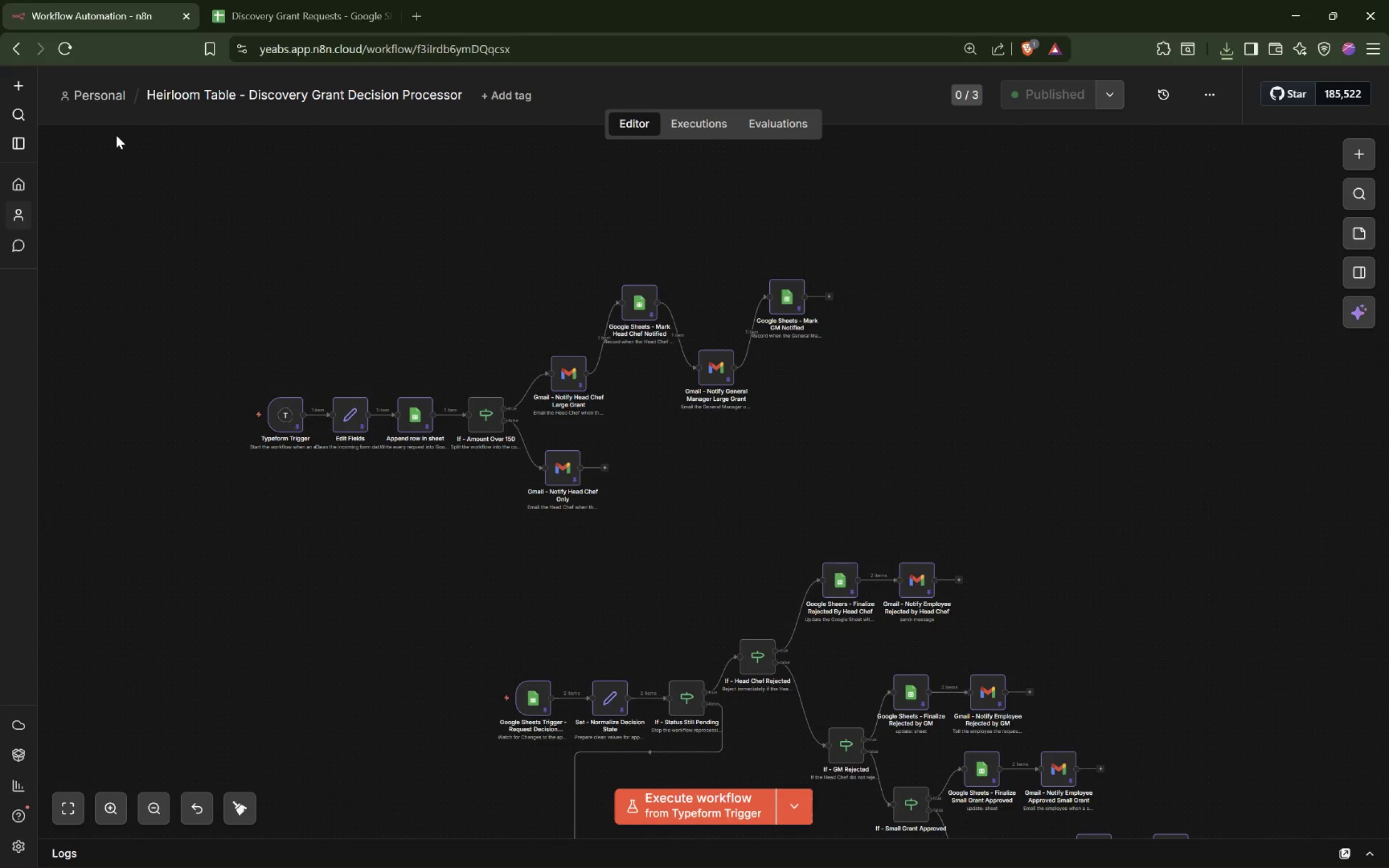 
left_click([105, 99])
 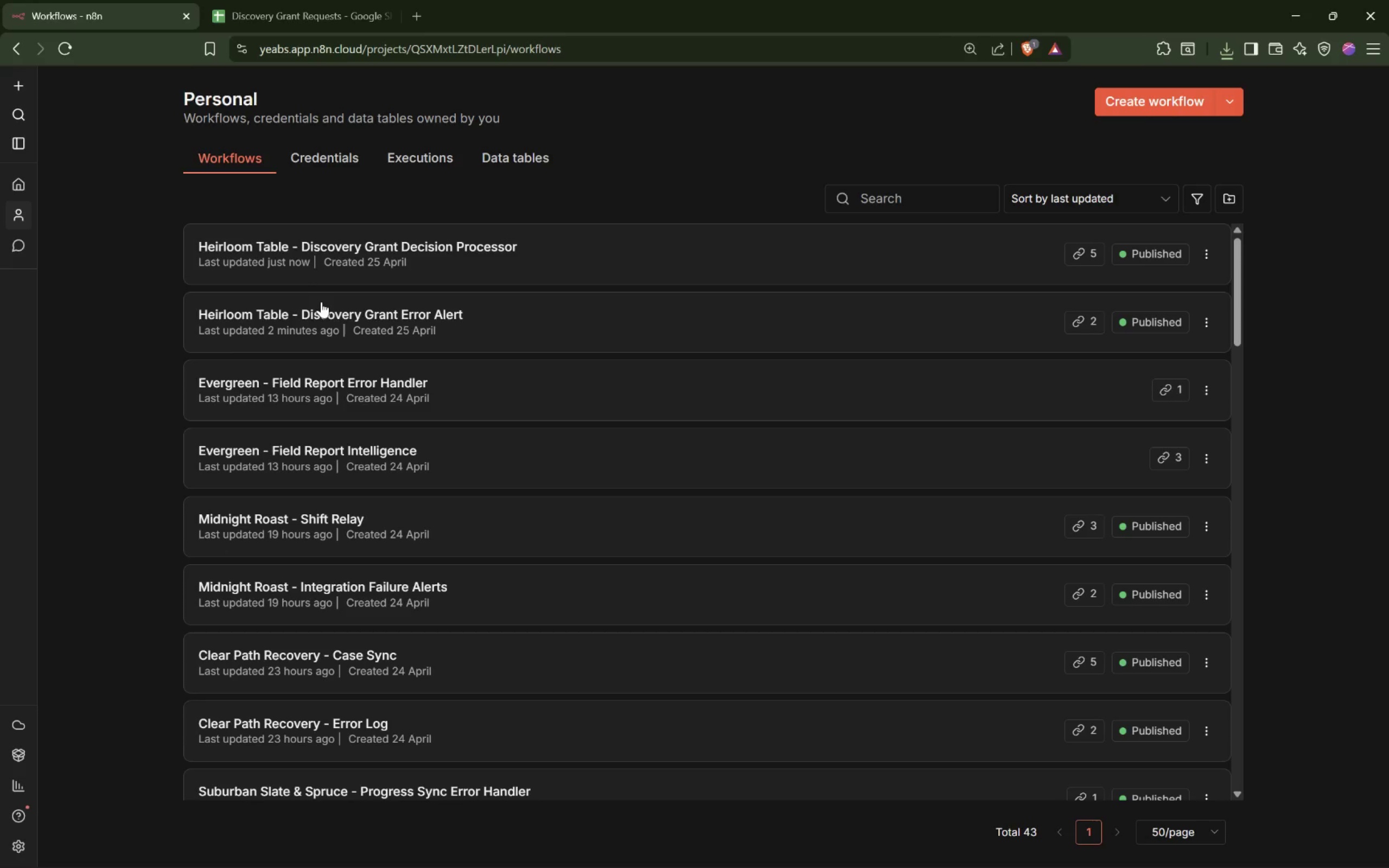 
left_click([321, 304])
 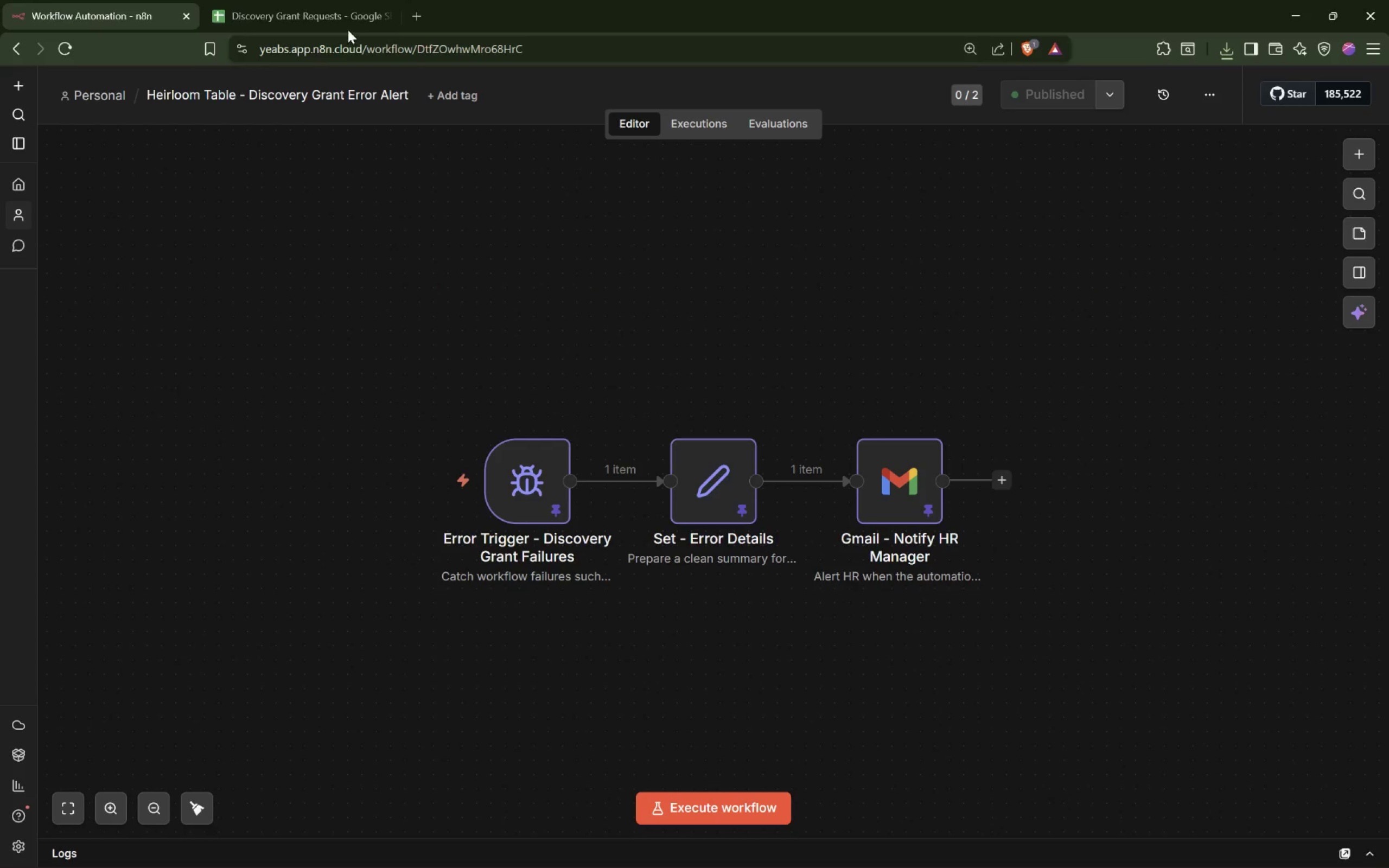 
wait(6.06)
 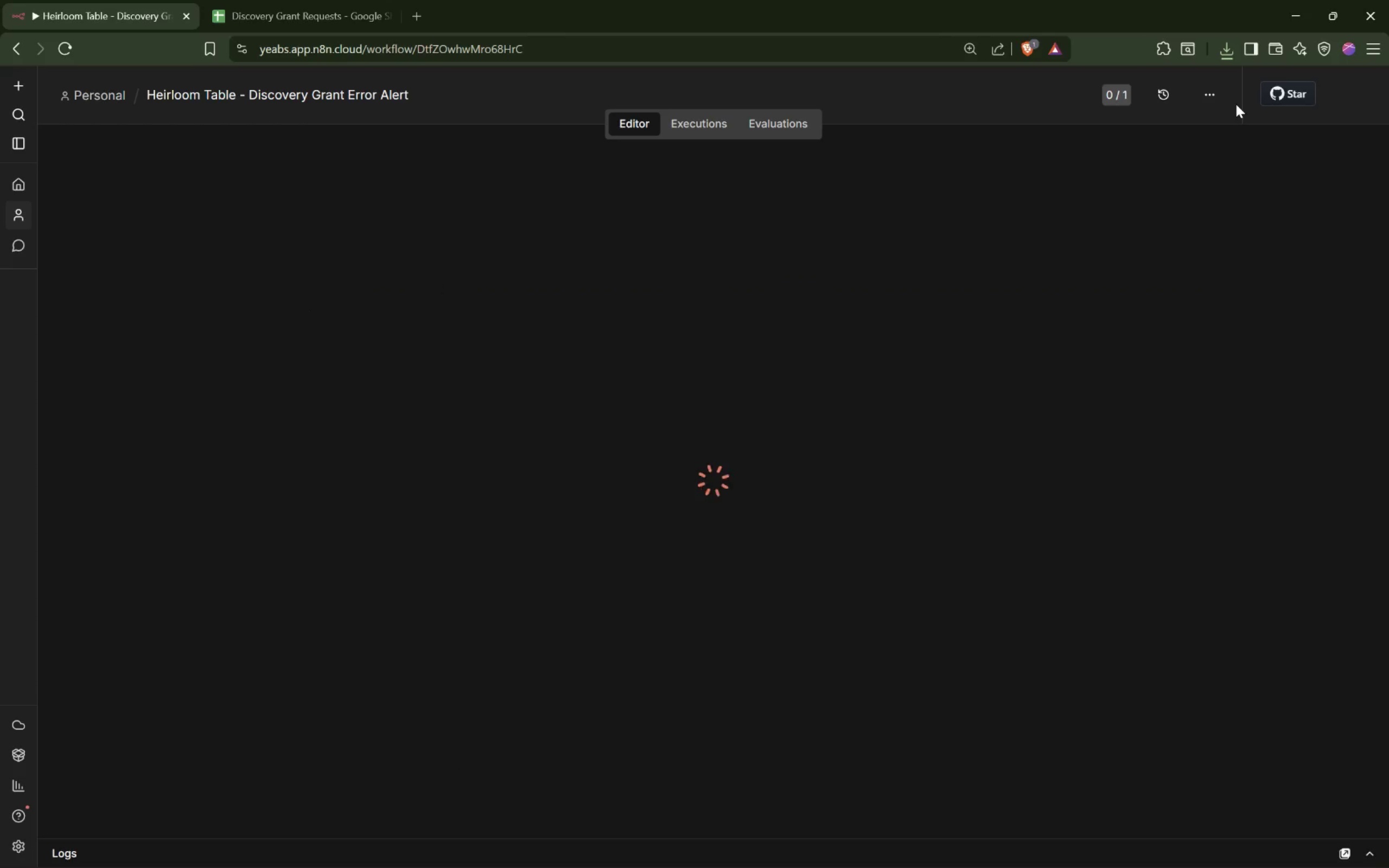 
left_click([1286, 95])
 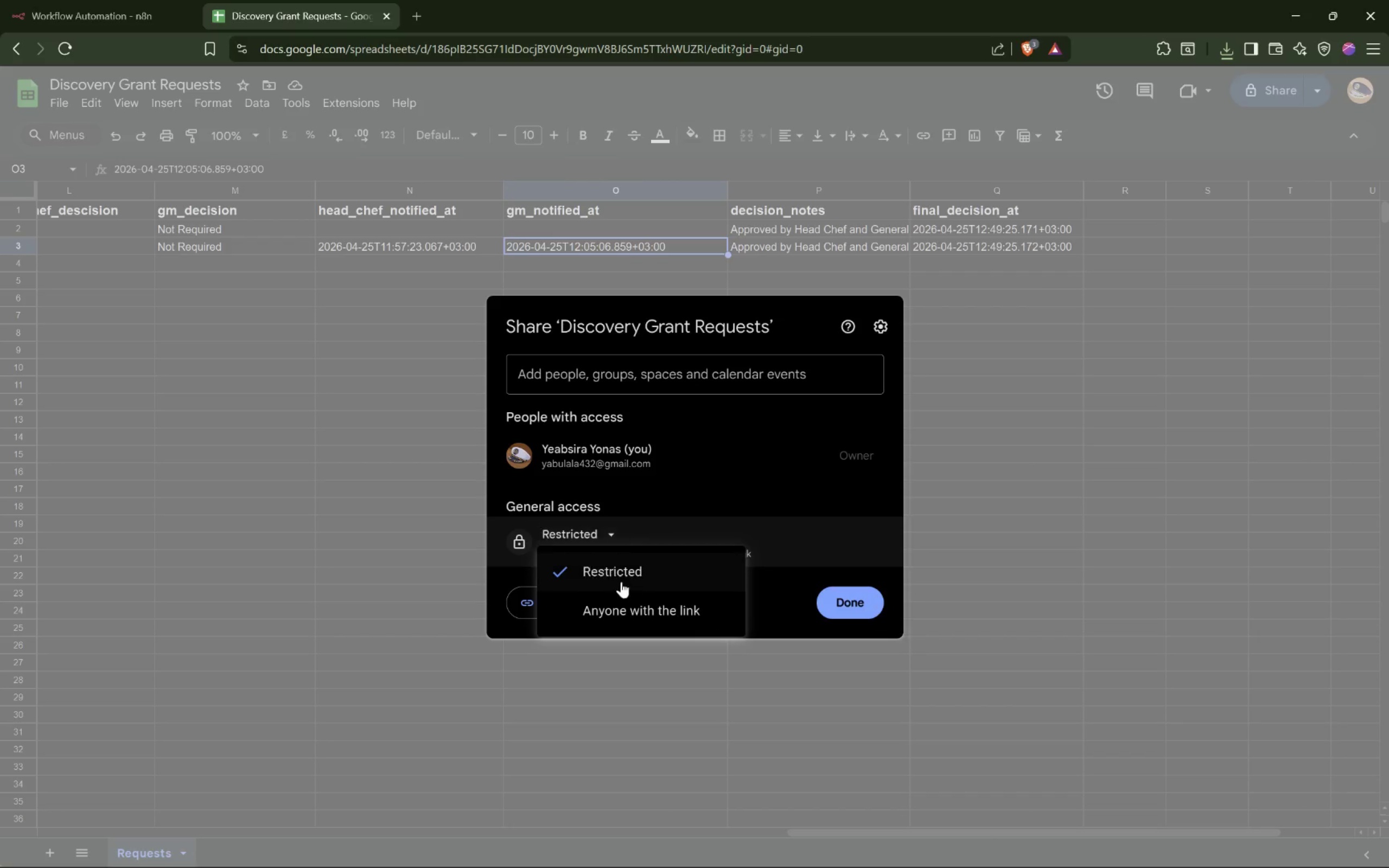 
left_click([578, 610])
 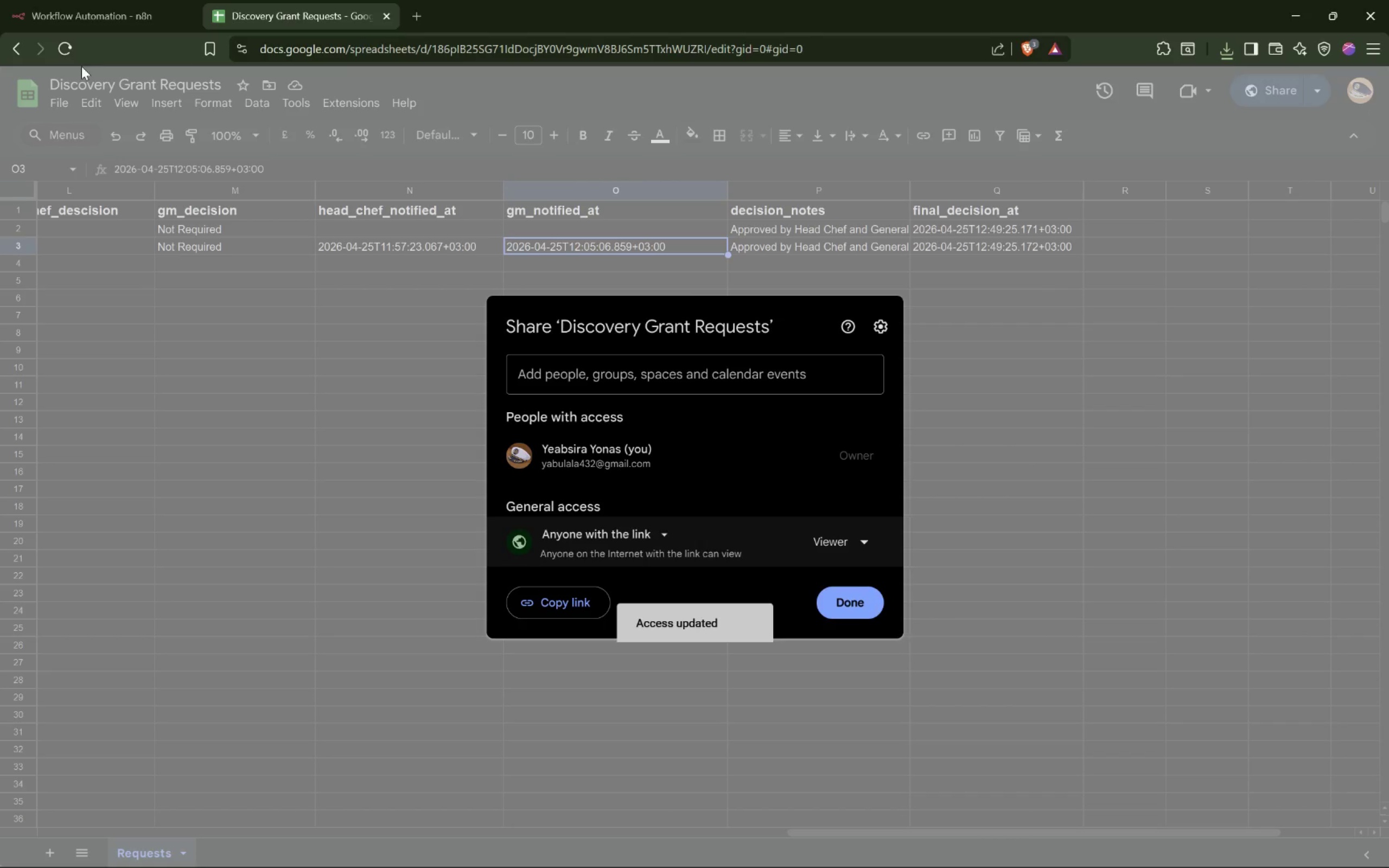 
left_click([86, 15])
 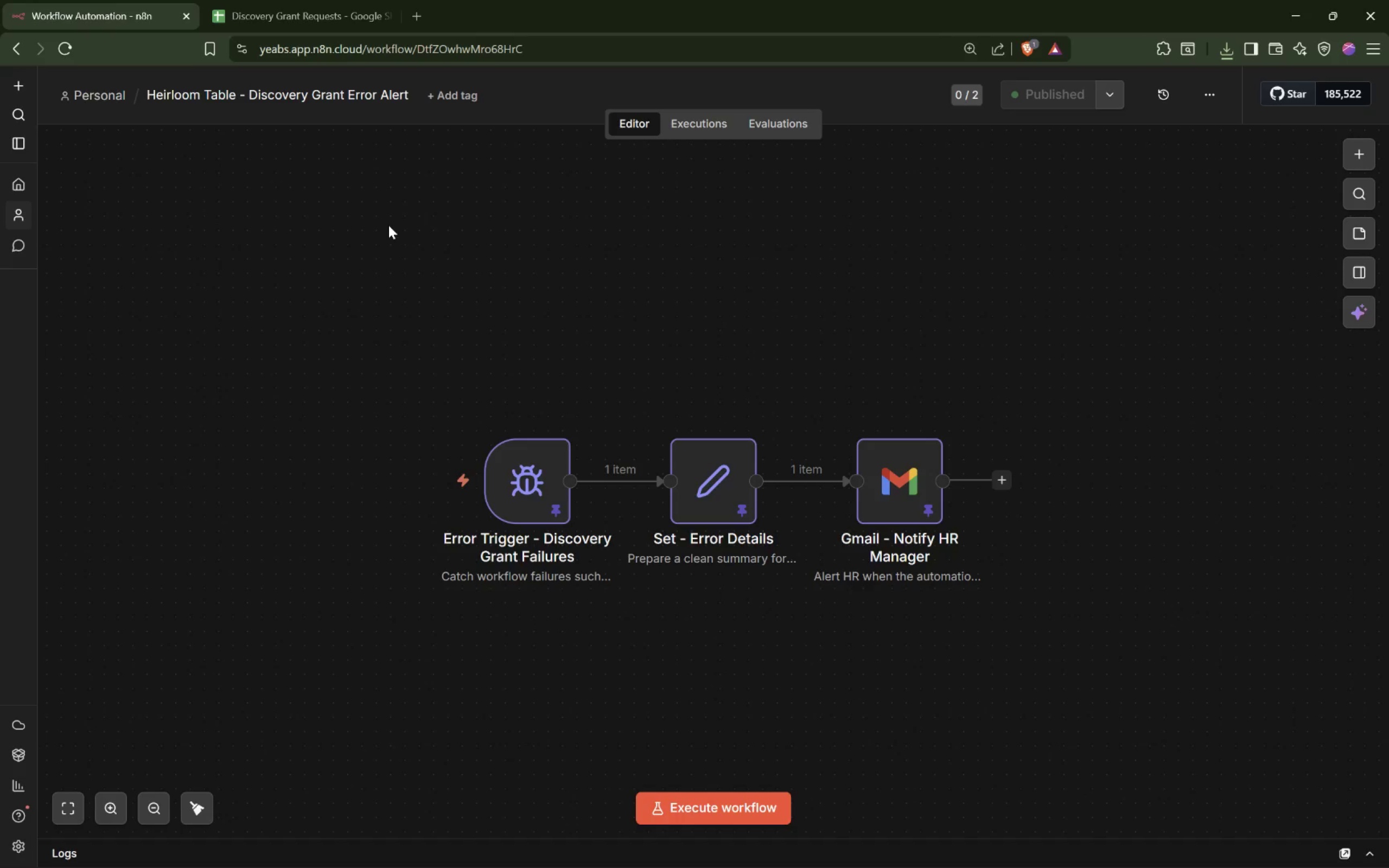 
wait(10.3)
 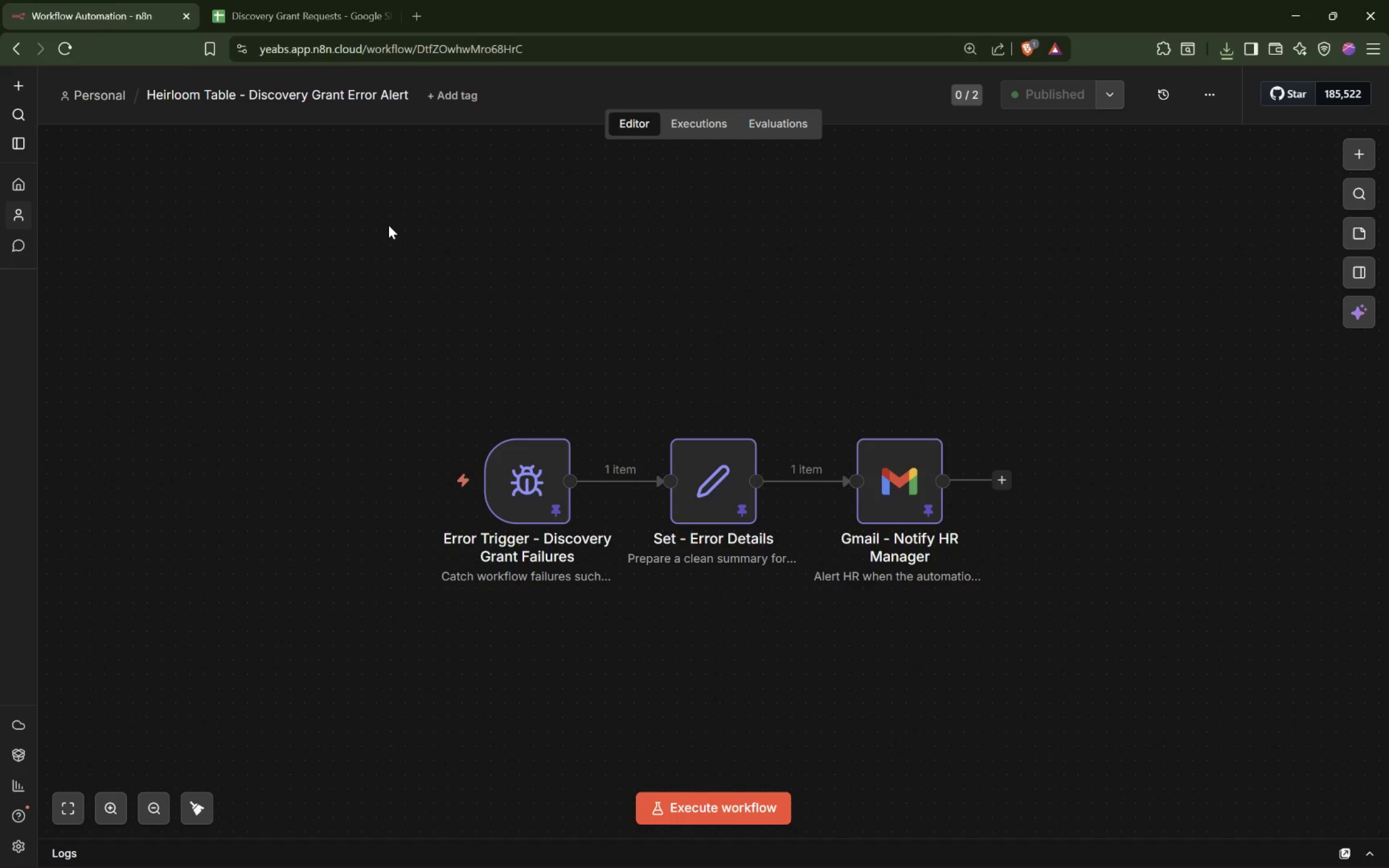 
left_click([77, 97])
 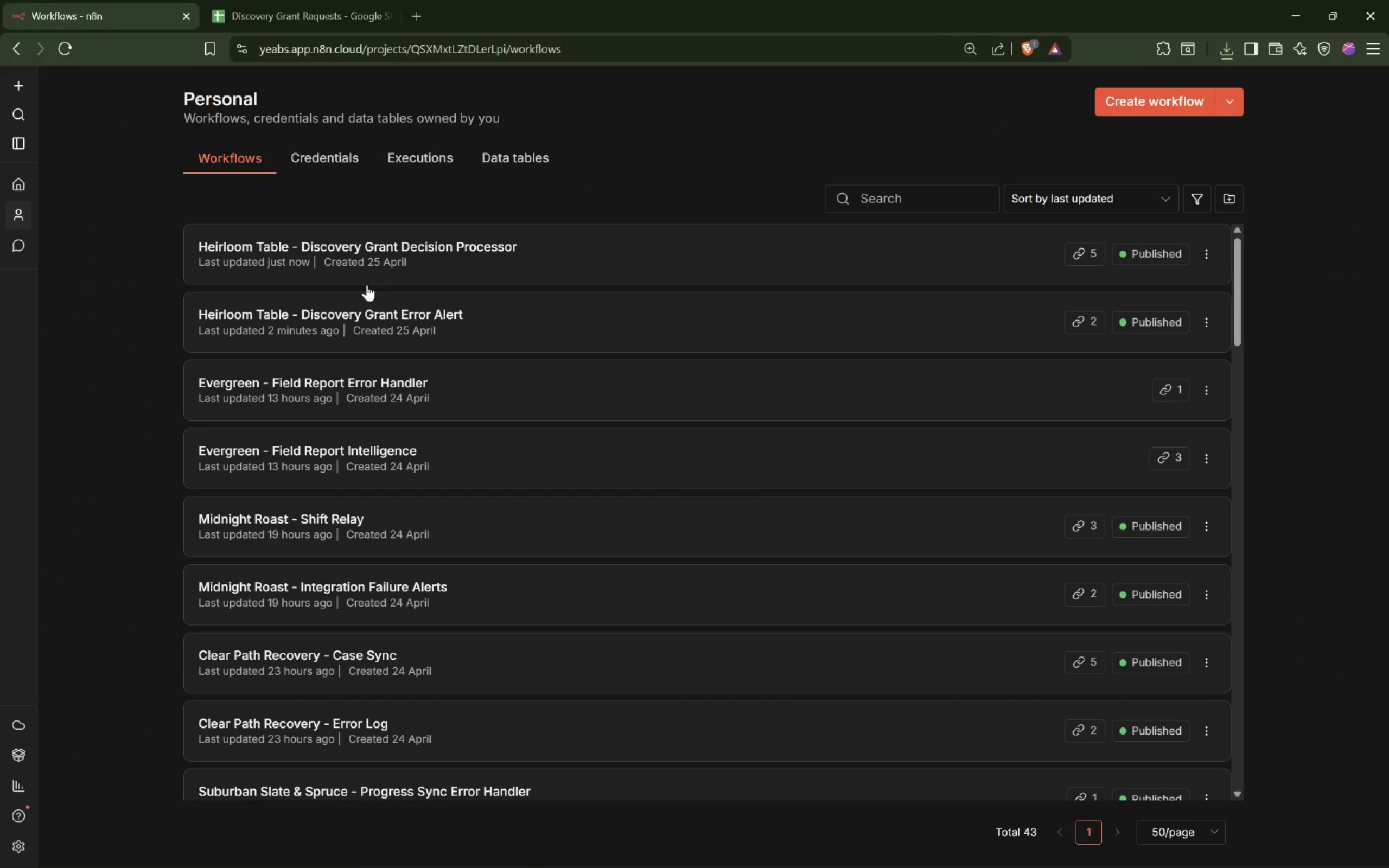 
left_click([375, 249])
 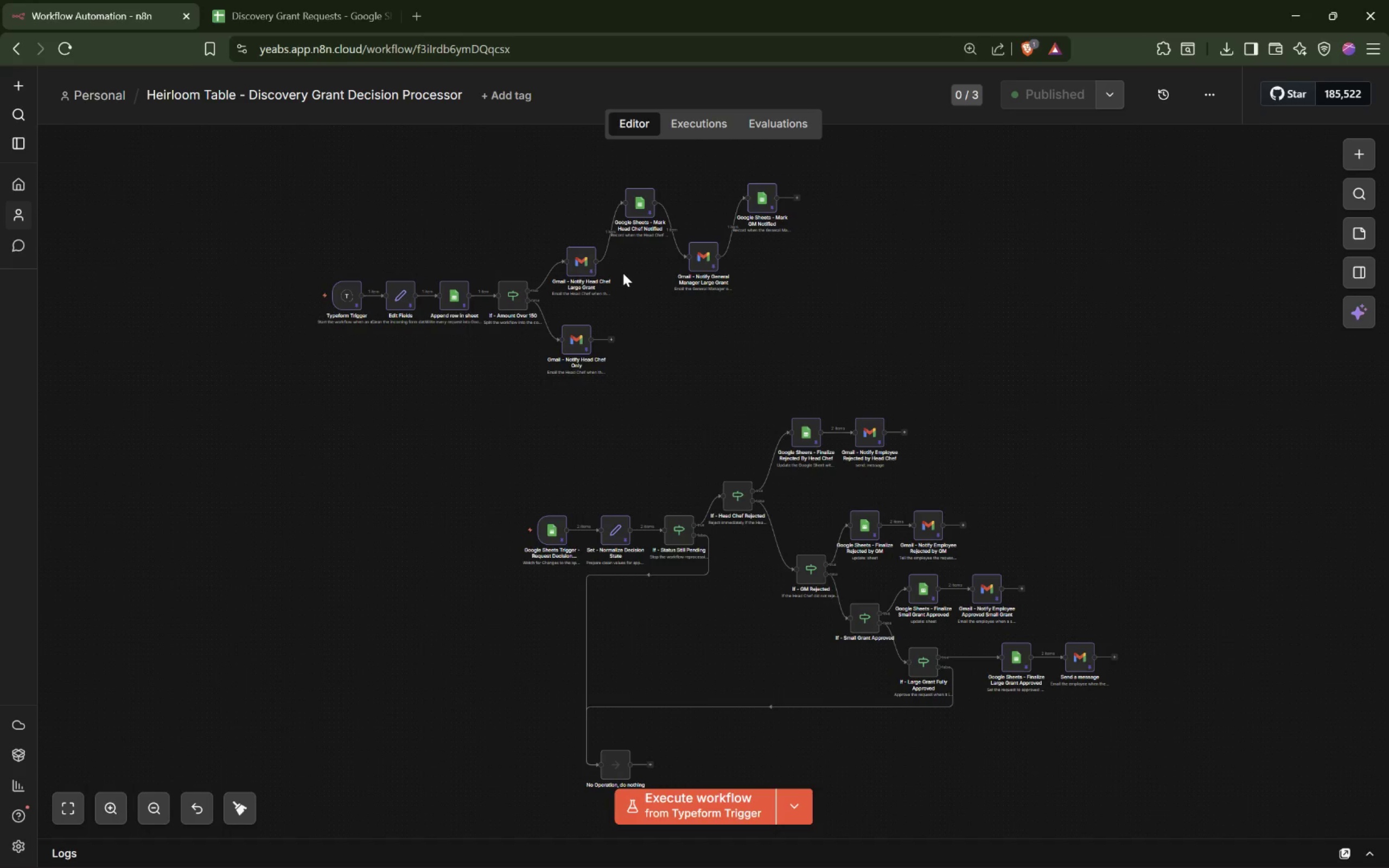 
wait(130.92)
 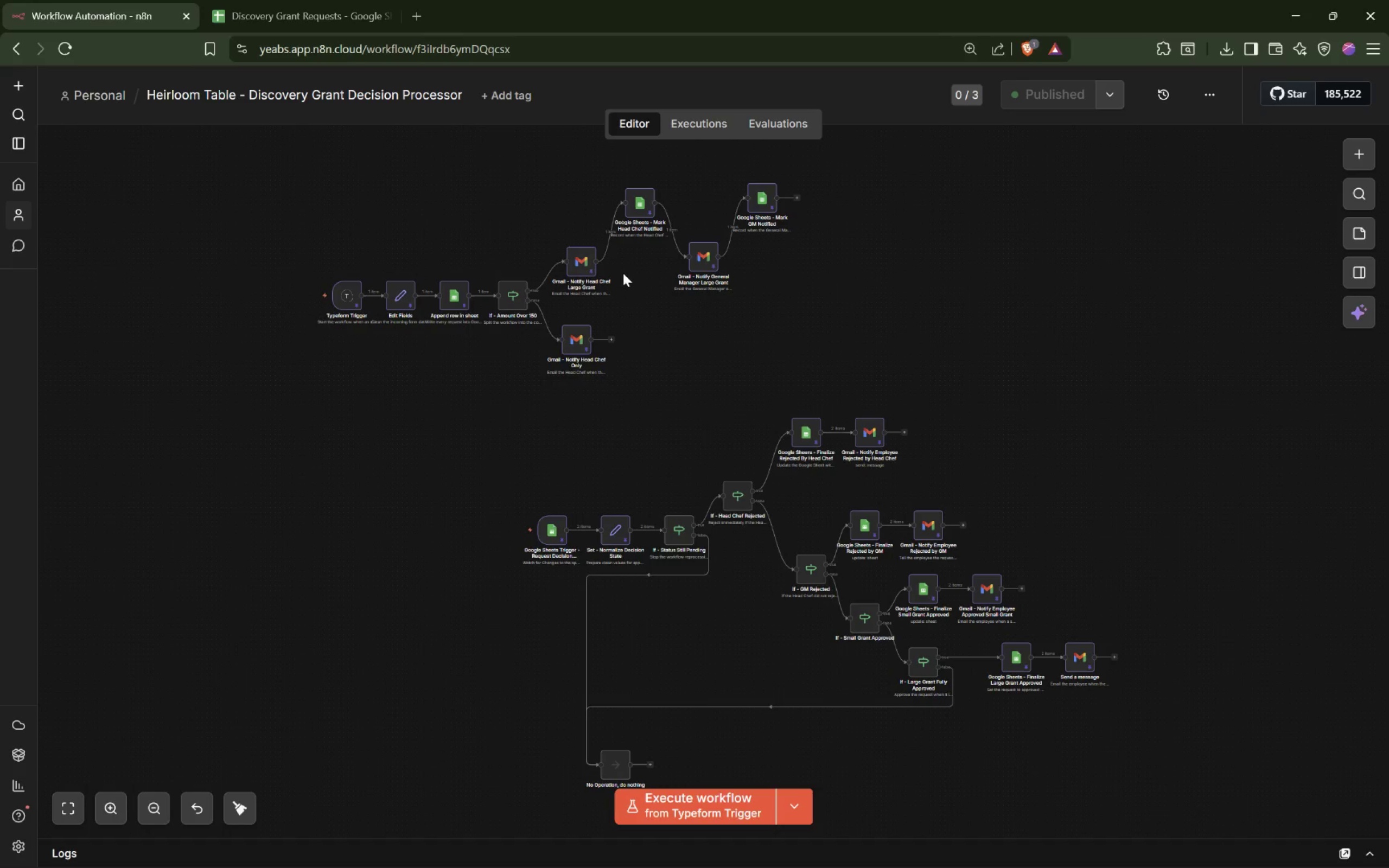 
left_click([713, 119])
 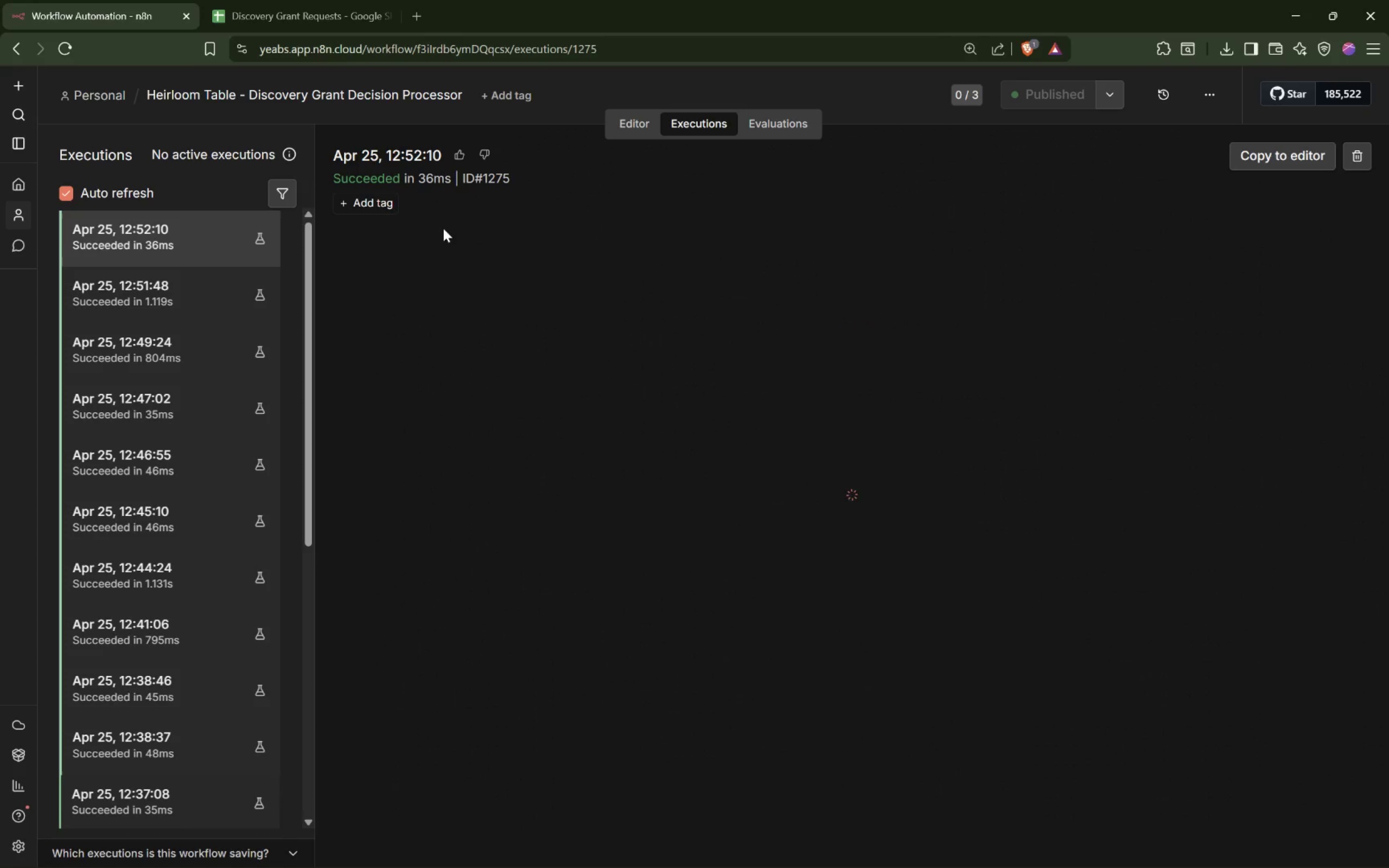 
scroll: coordinate [230, 353], scroll_direction: down, amount: 30.0
 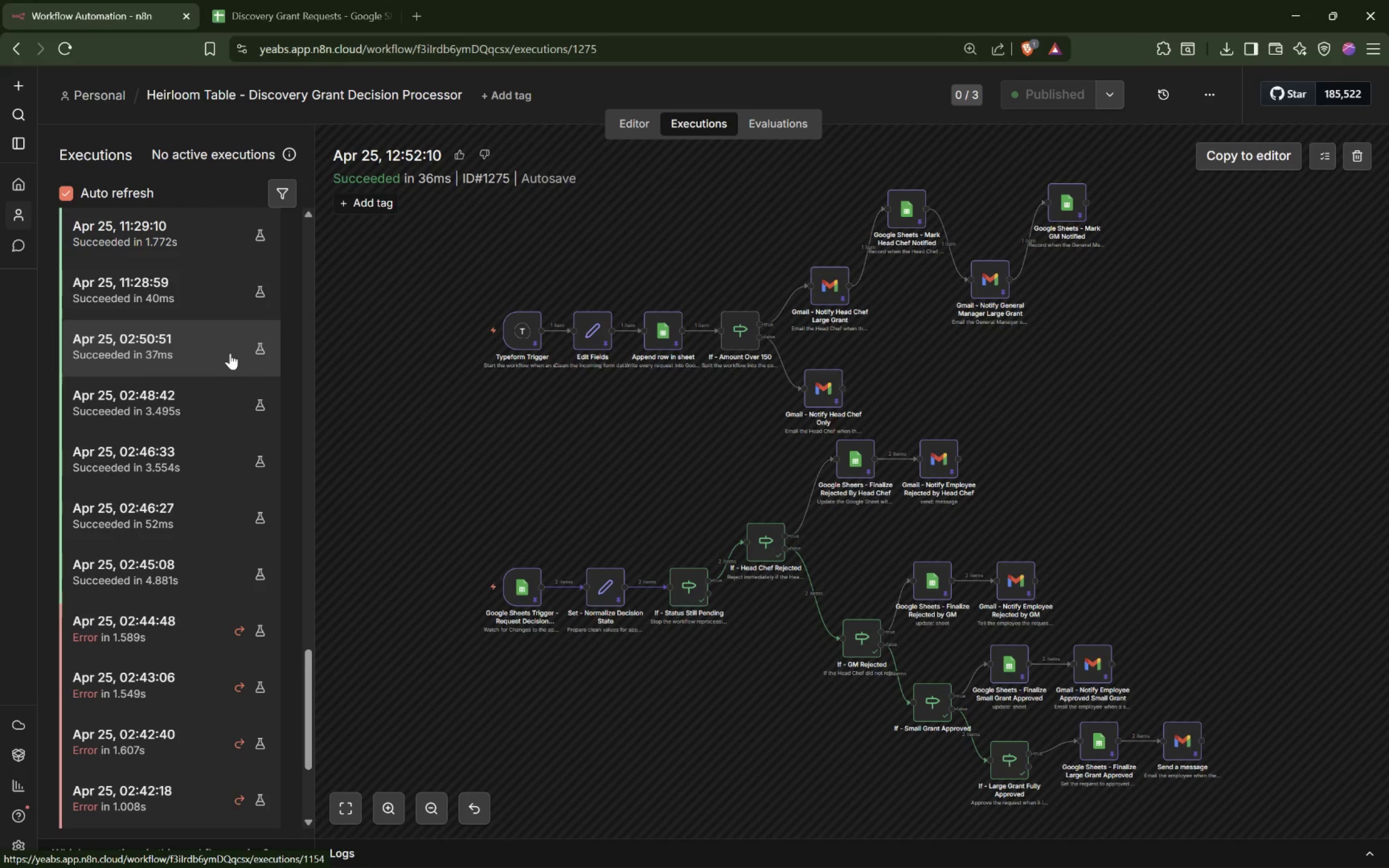 
scroll: coordinate [231, 352], scroll_direction: up, amount: 31.0
 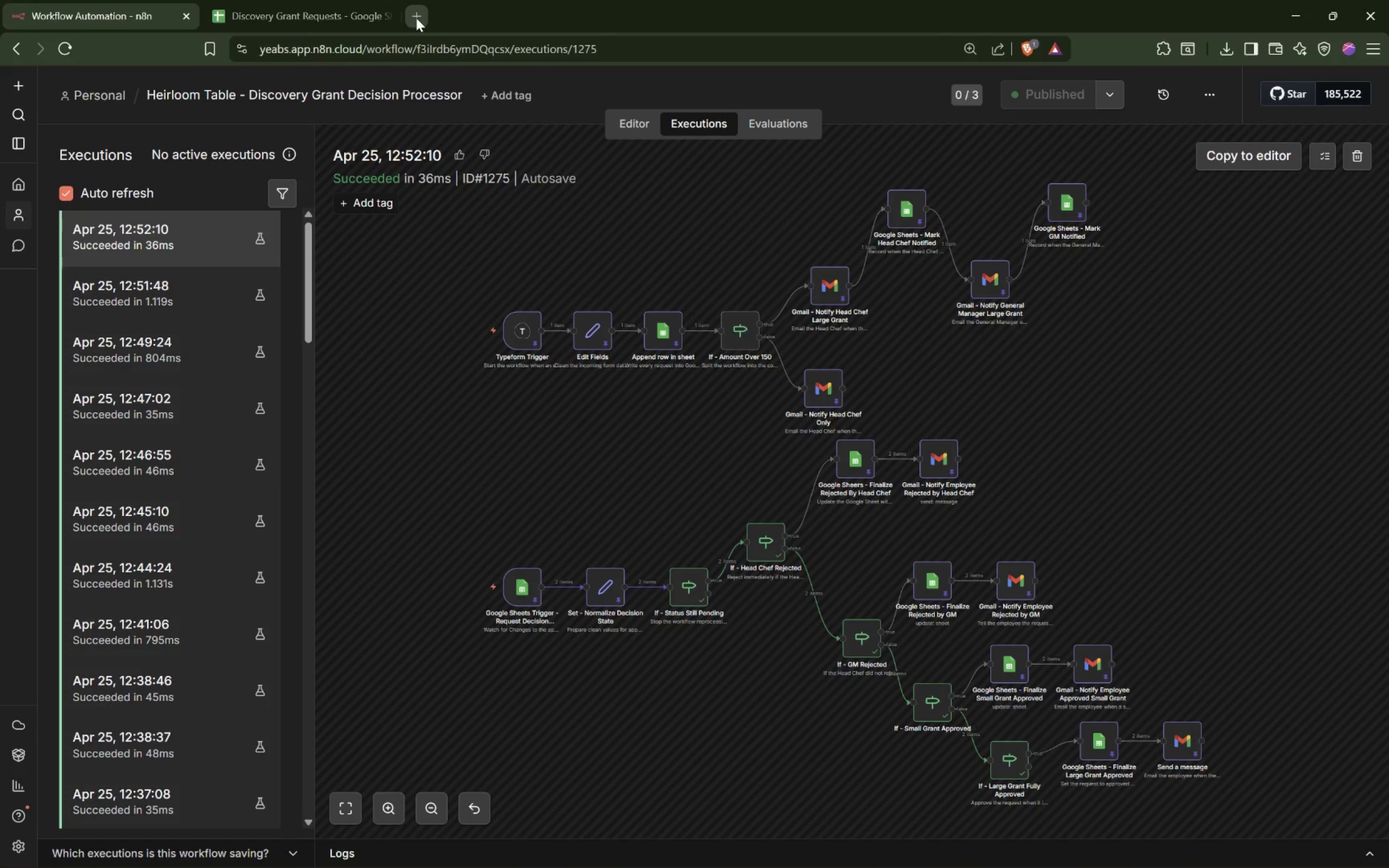 
left_click([416, 18])
 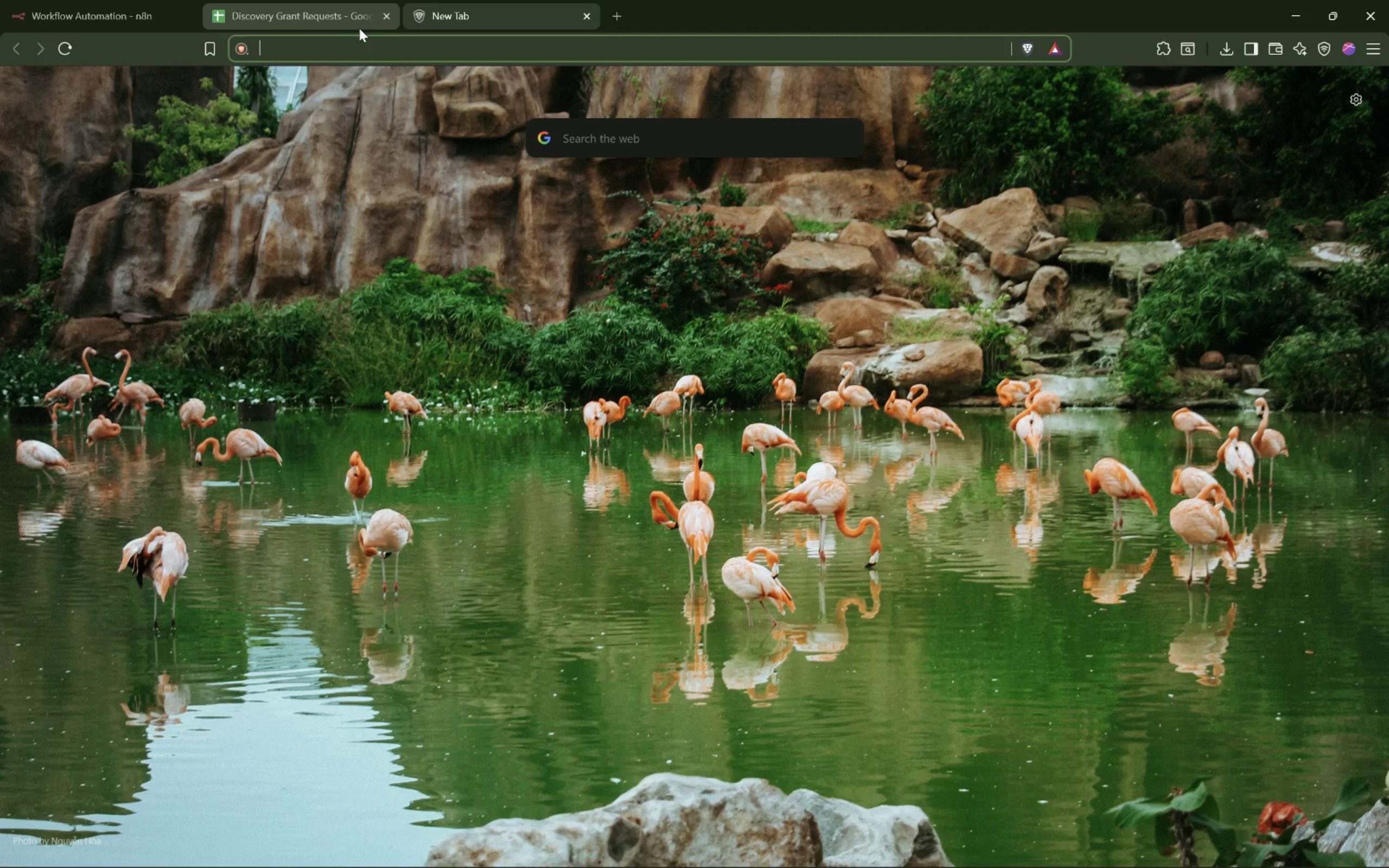 
type(type)
 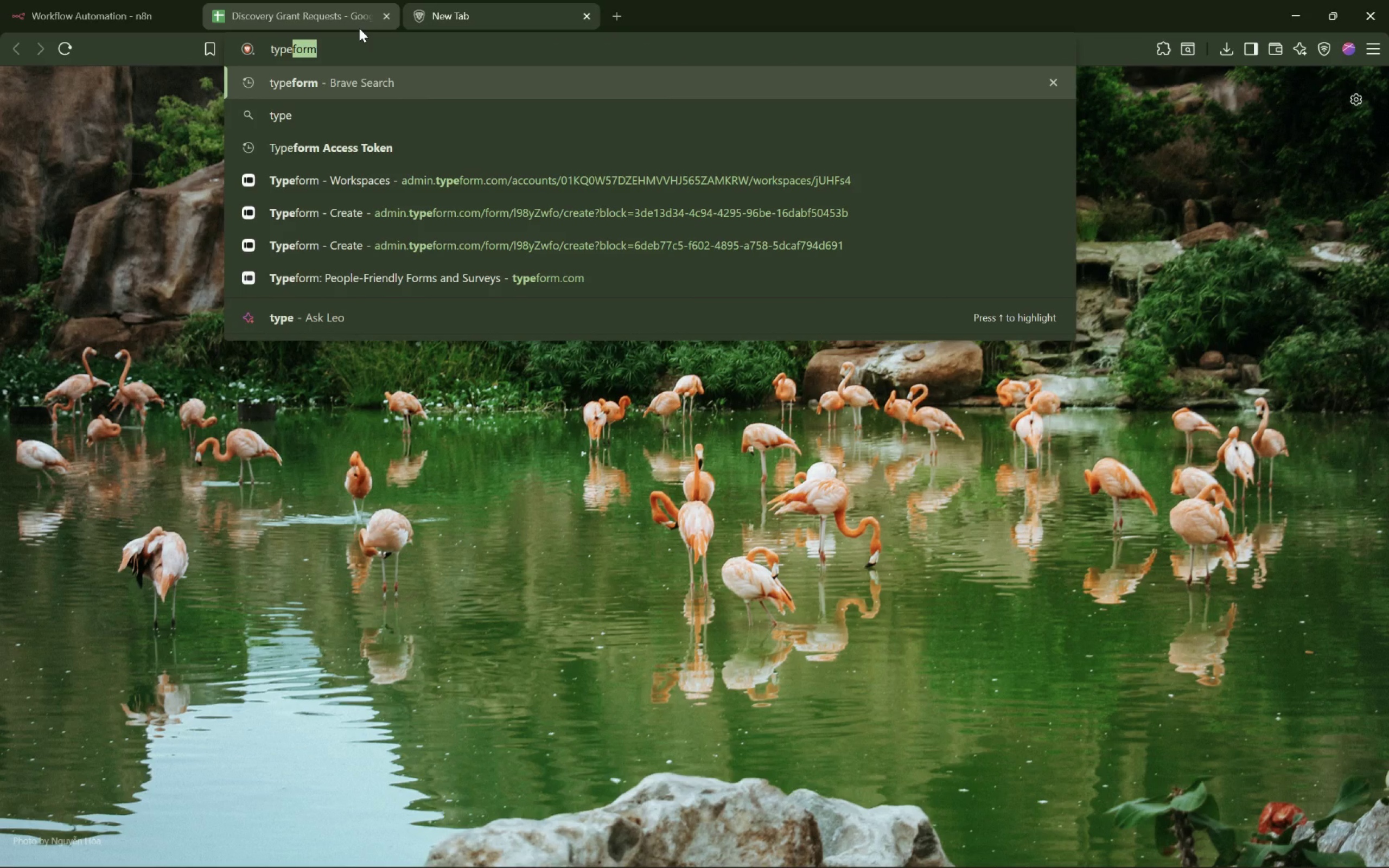 
key(Enter)
 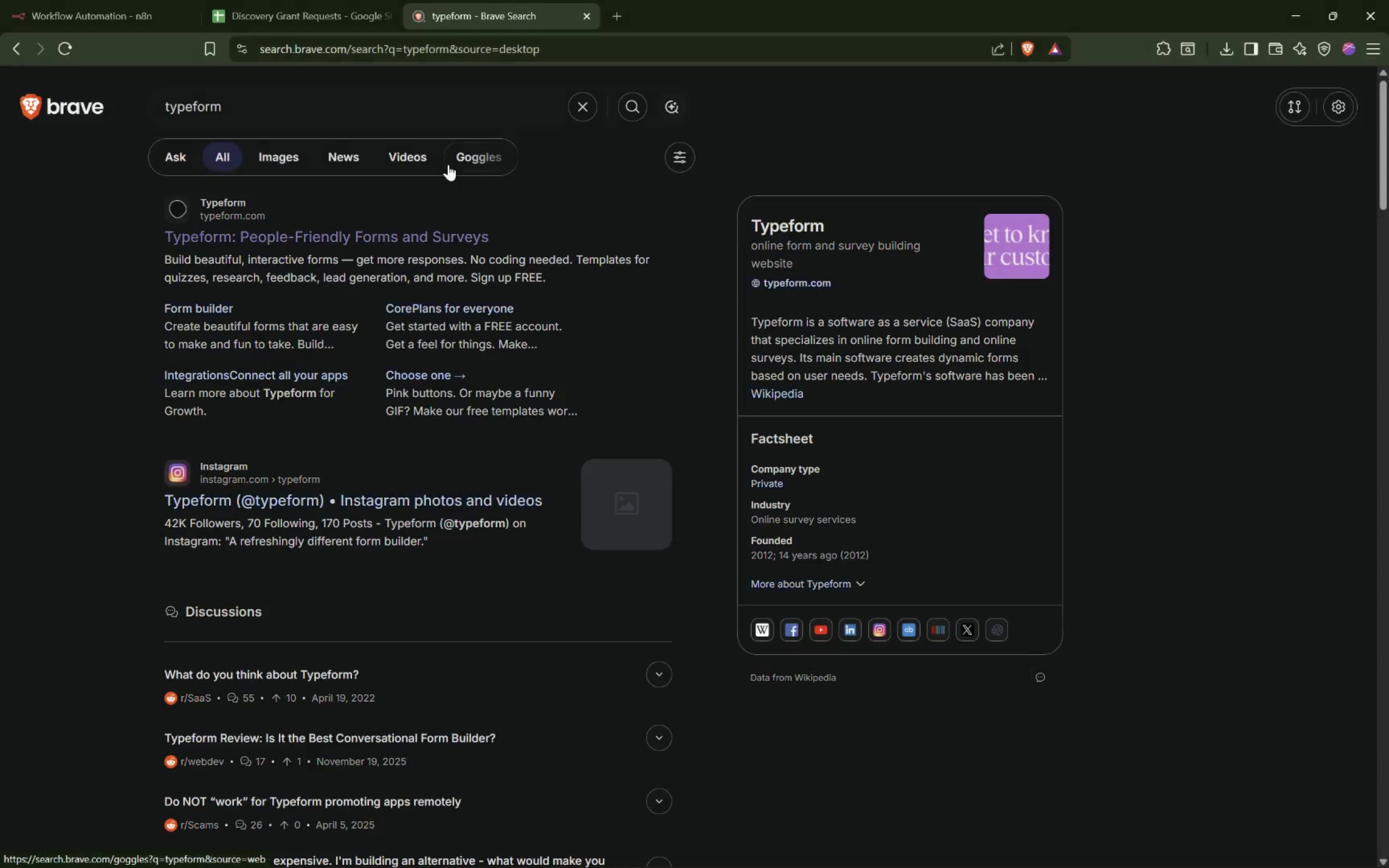 
left_click([310, 238])
 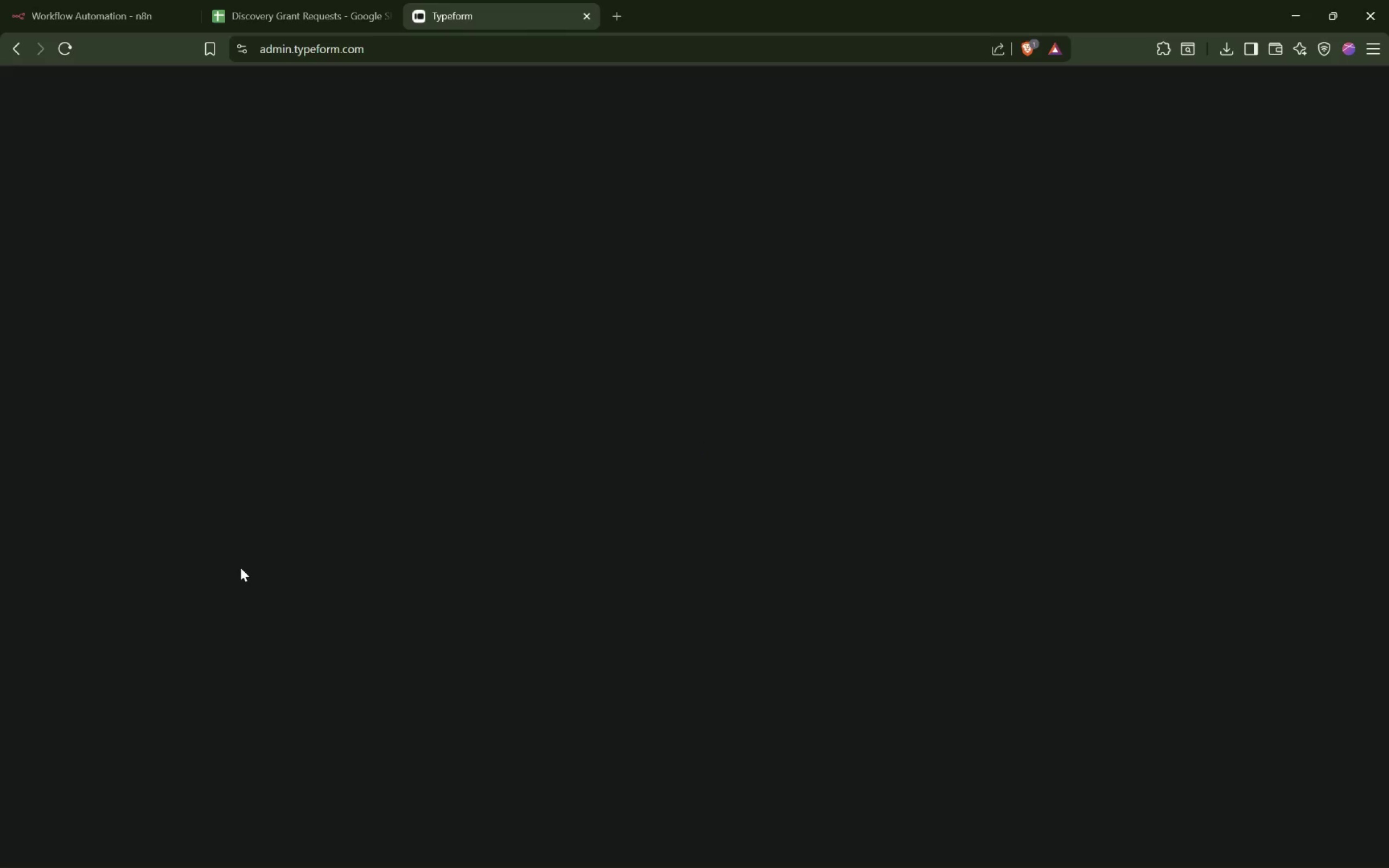 
wait(20.41)
 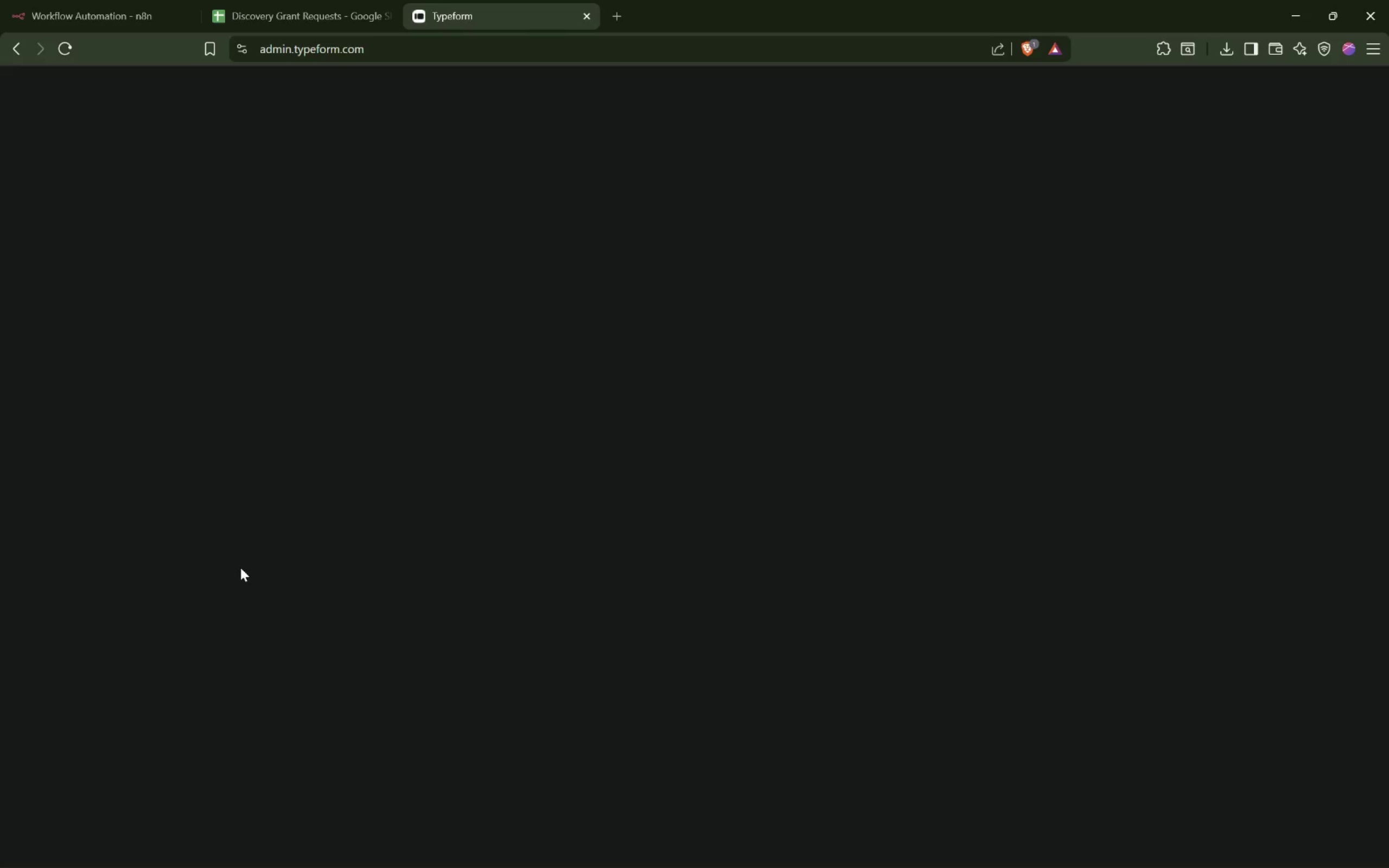 
mouse_move([315, 395])
 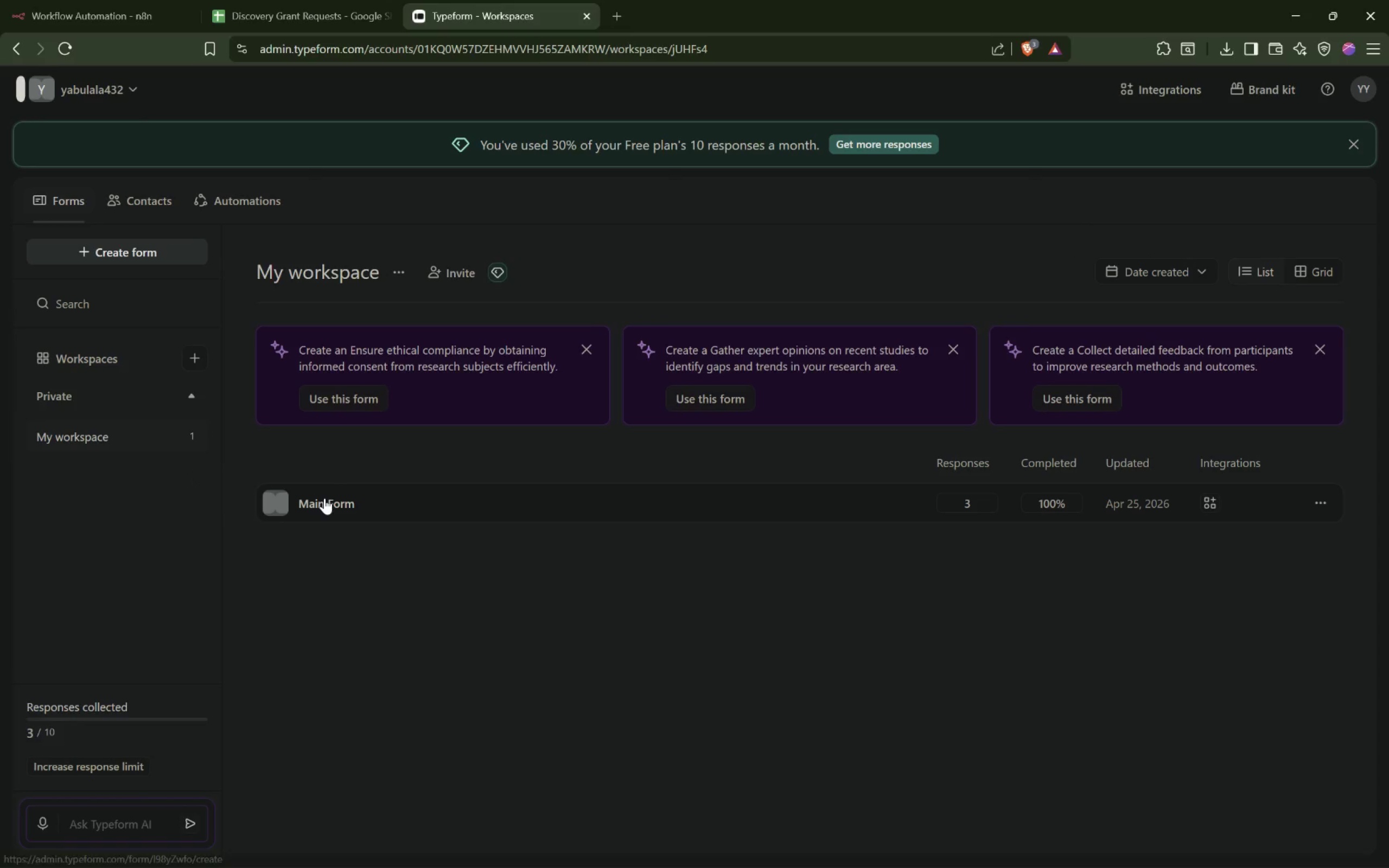 
left_click([324, 497])
 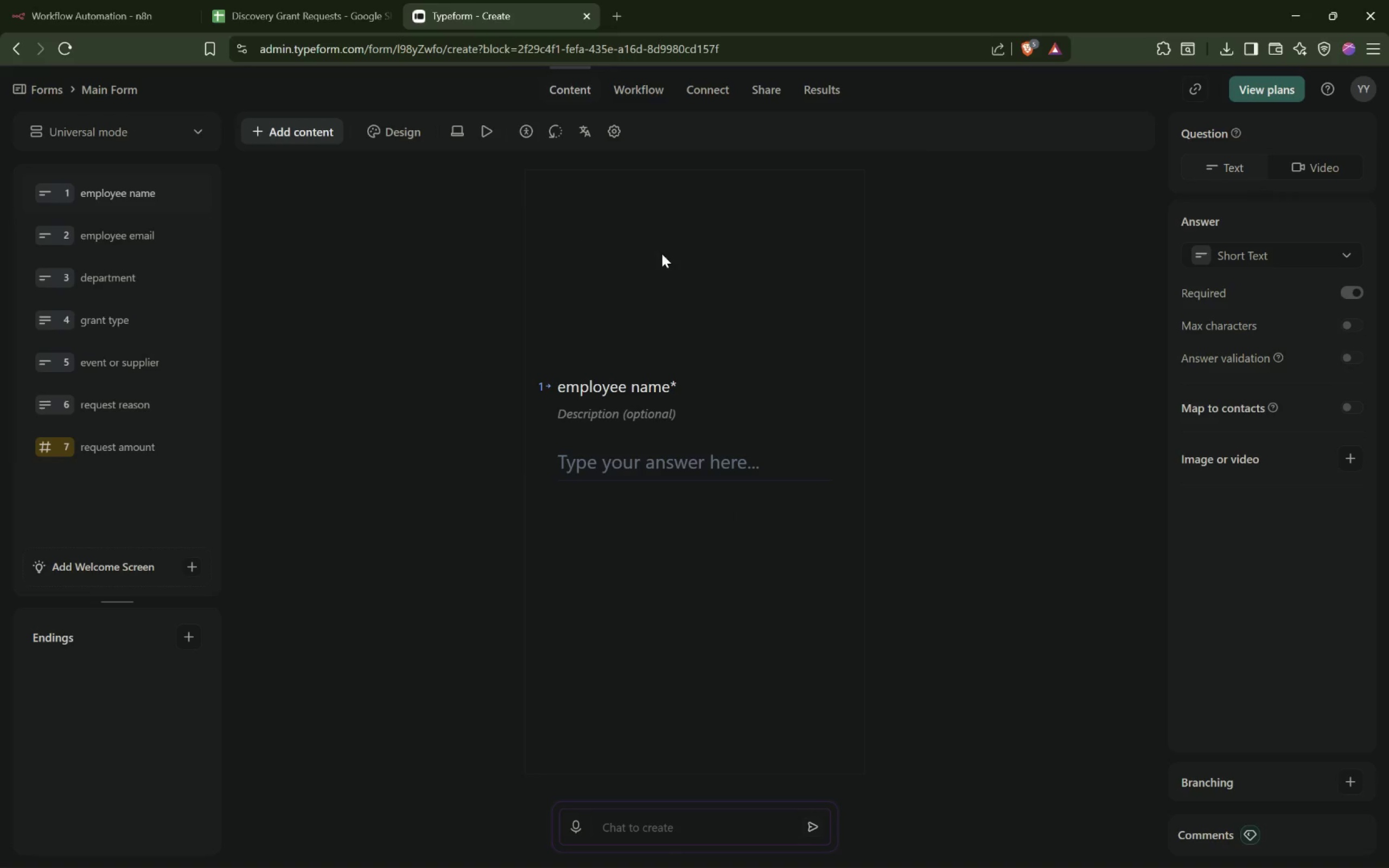 
wait(6.22)
 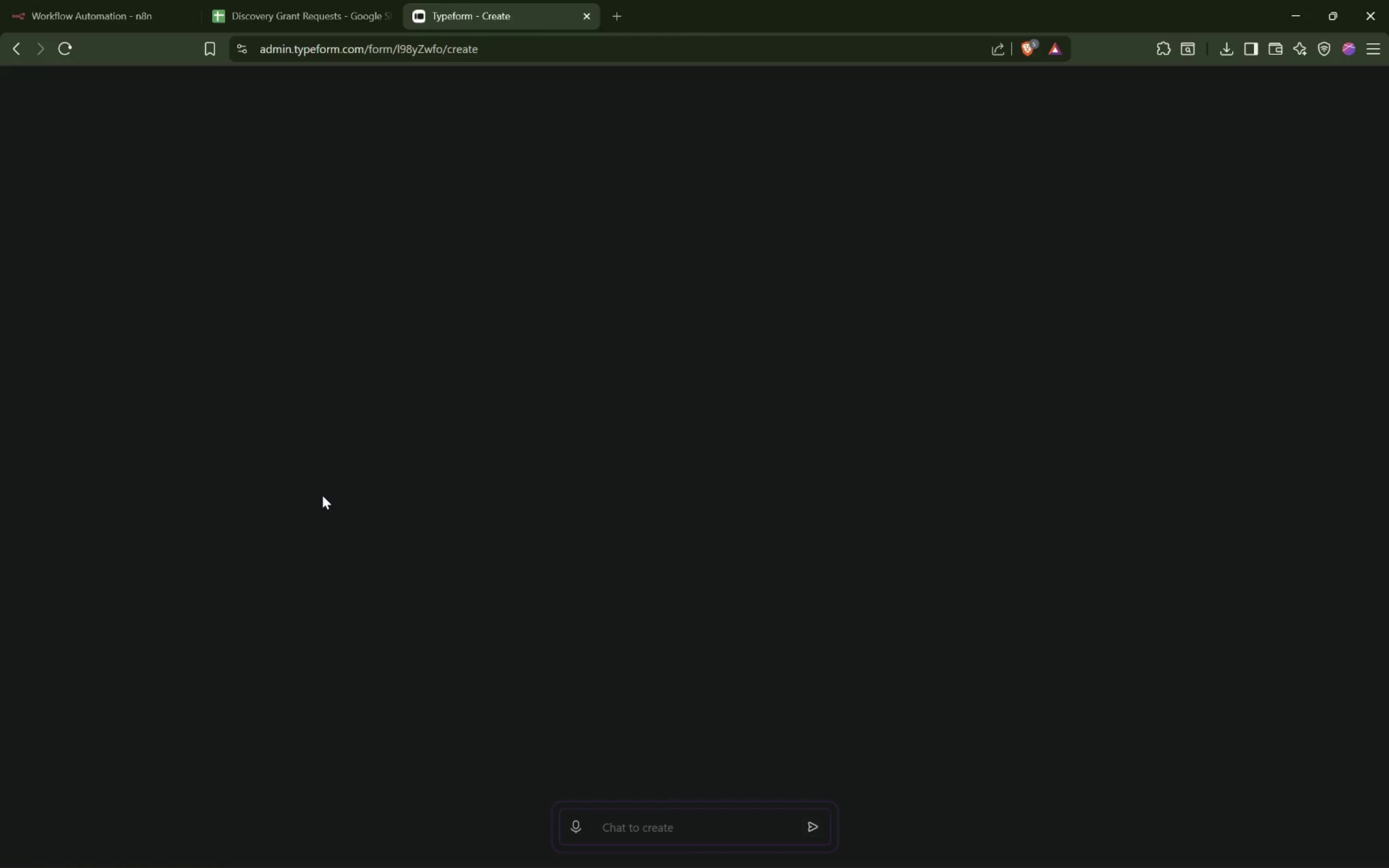 
left_click([1190, 98])
 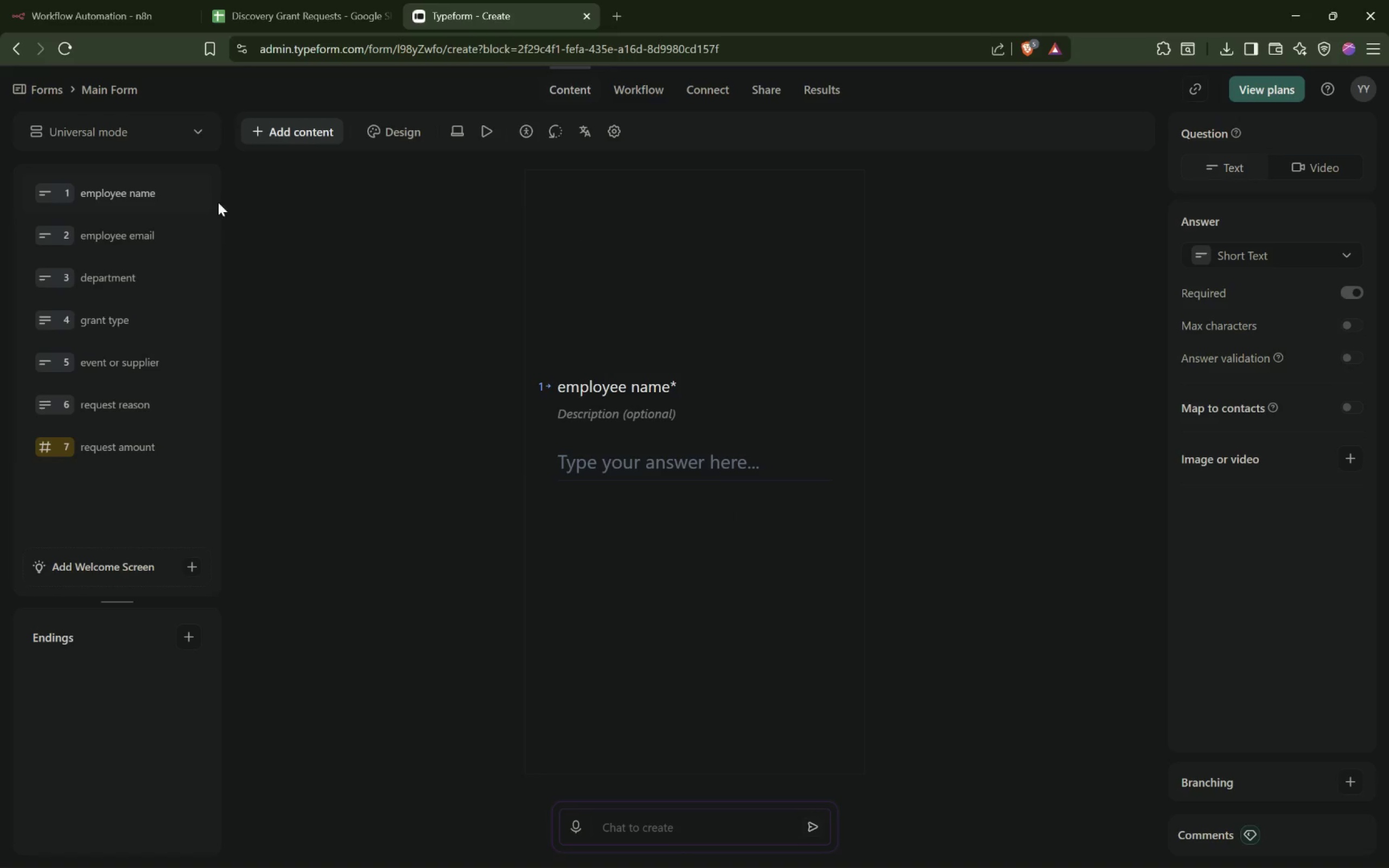 
wait(6.11)
 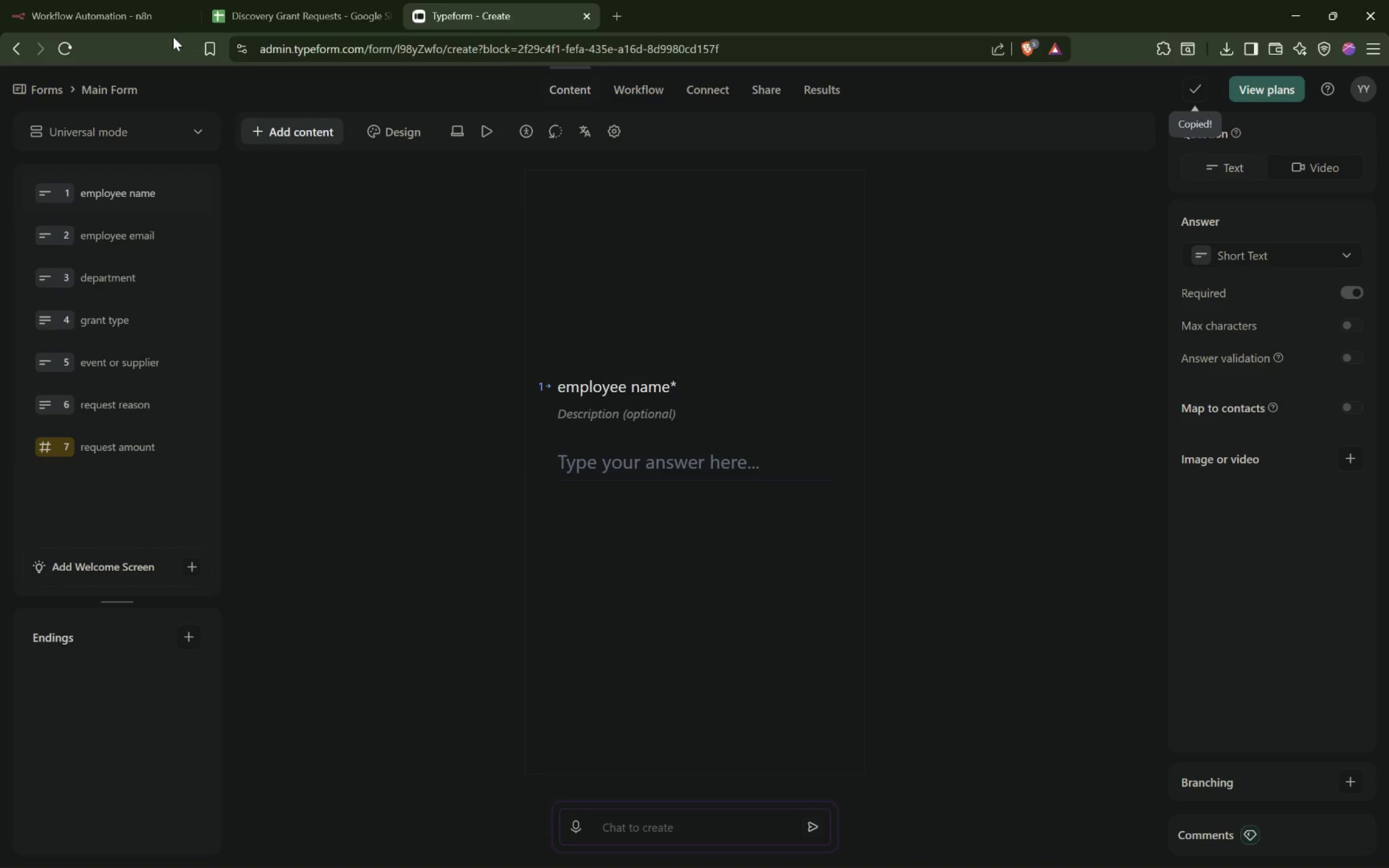 
left_click([87, 22])
 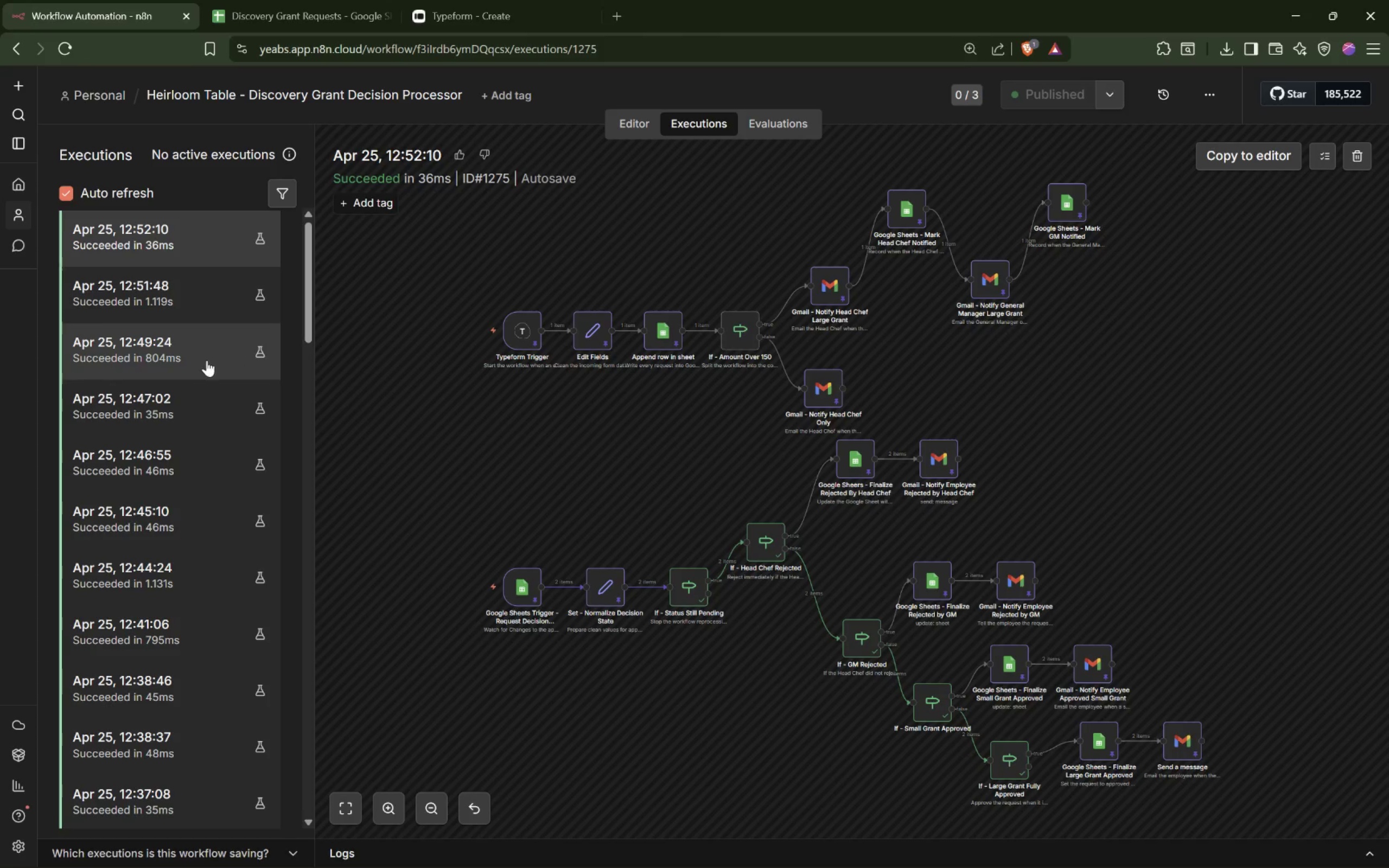 
scroll: coordinate [205, 359], scroll_direction: up, amount: 5.0
 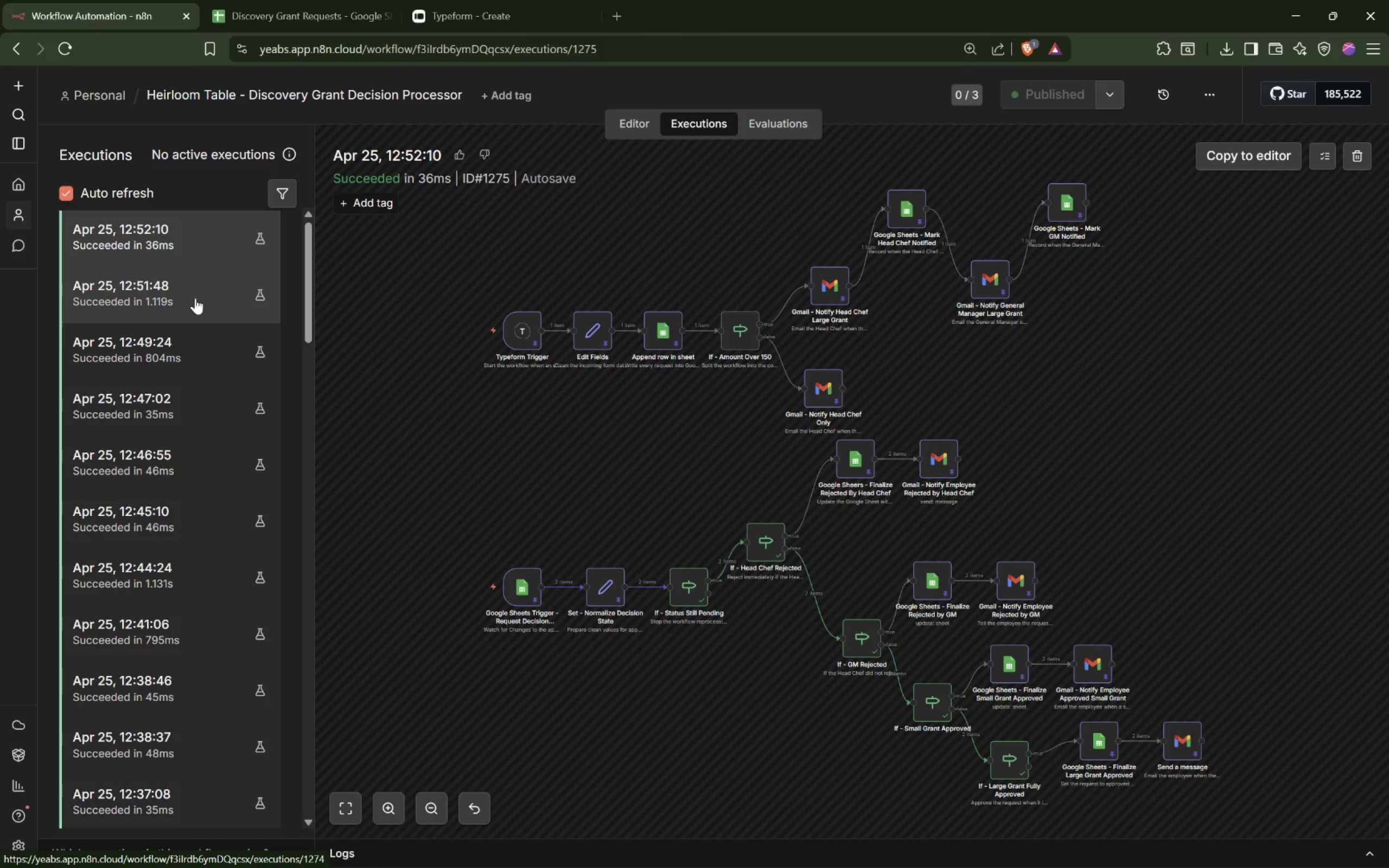 
left_click([195, 299])
 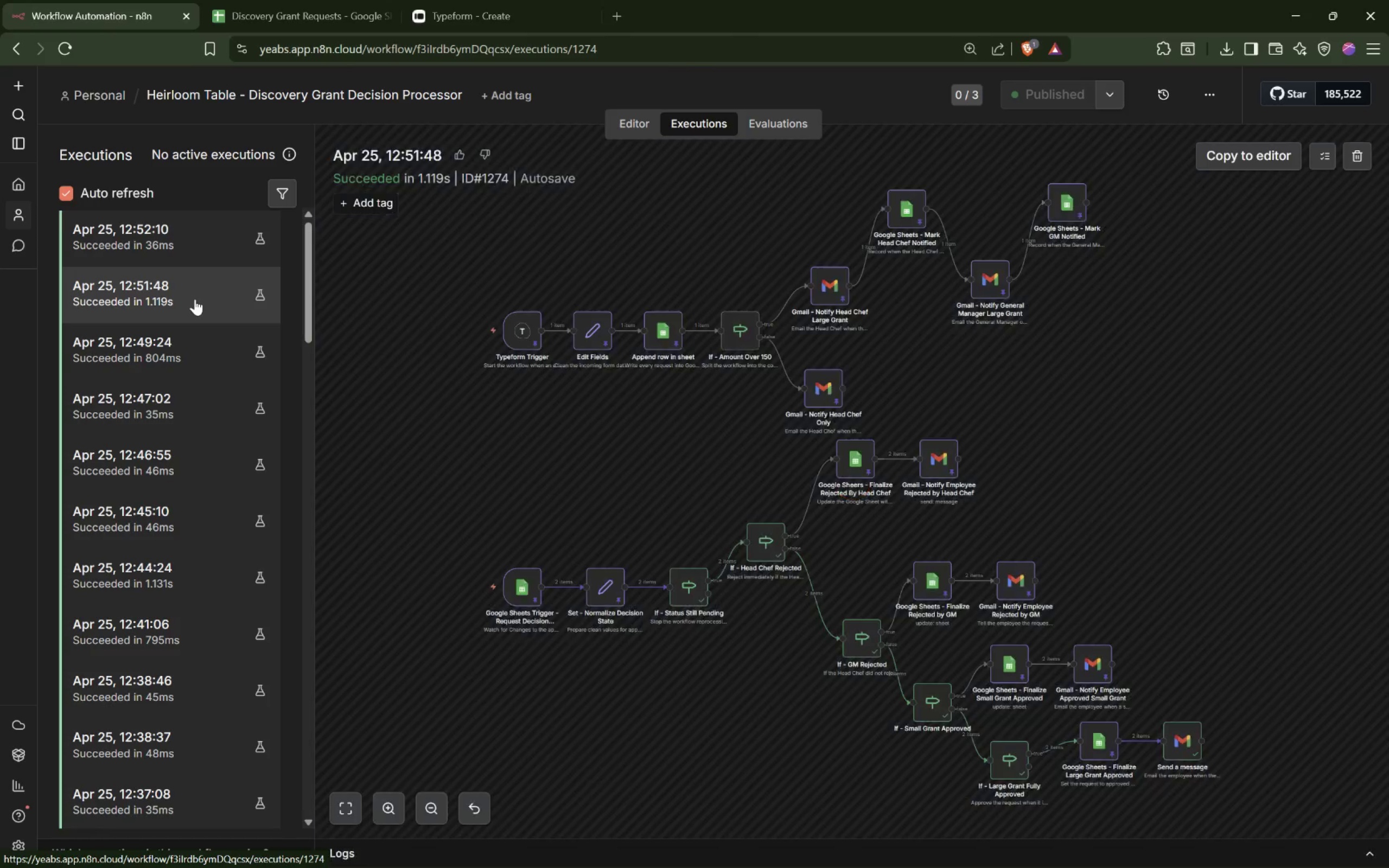 
wait(8.25)
 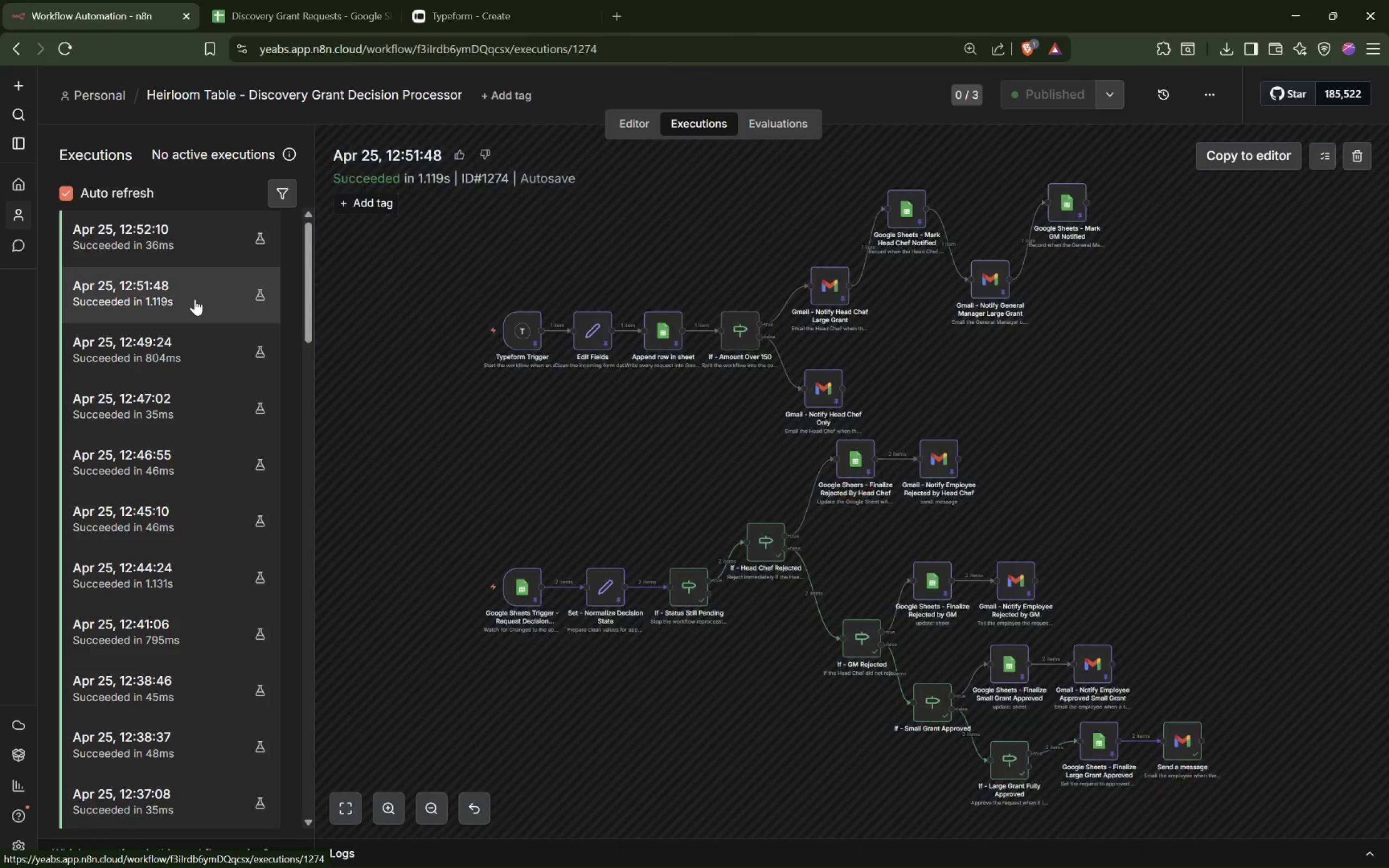 
scroll: coordinate [225, 529], scroll_direction: down, amount: 43.0
 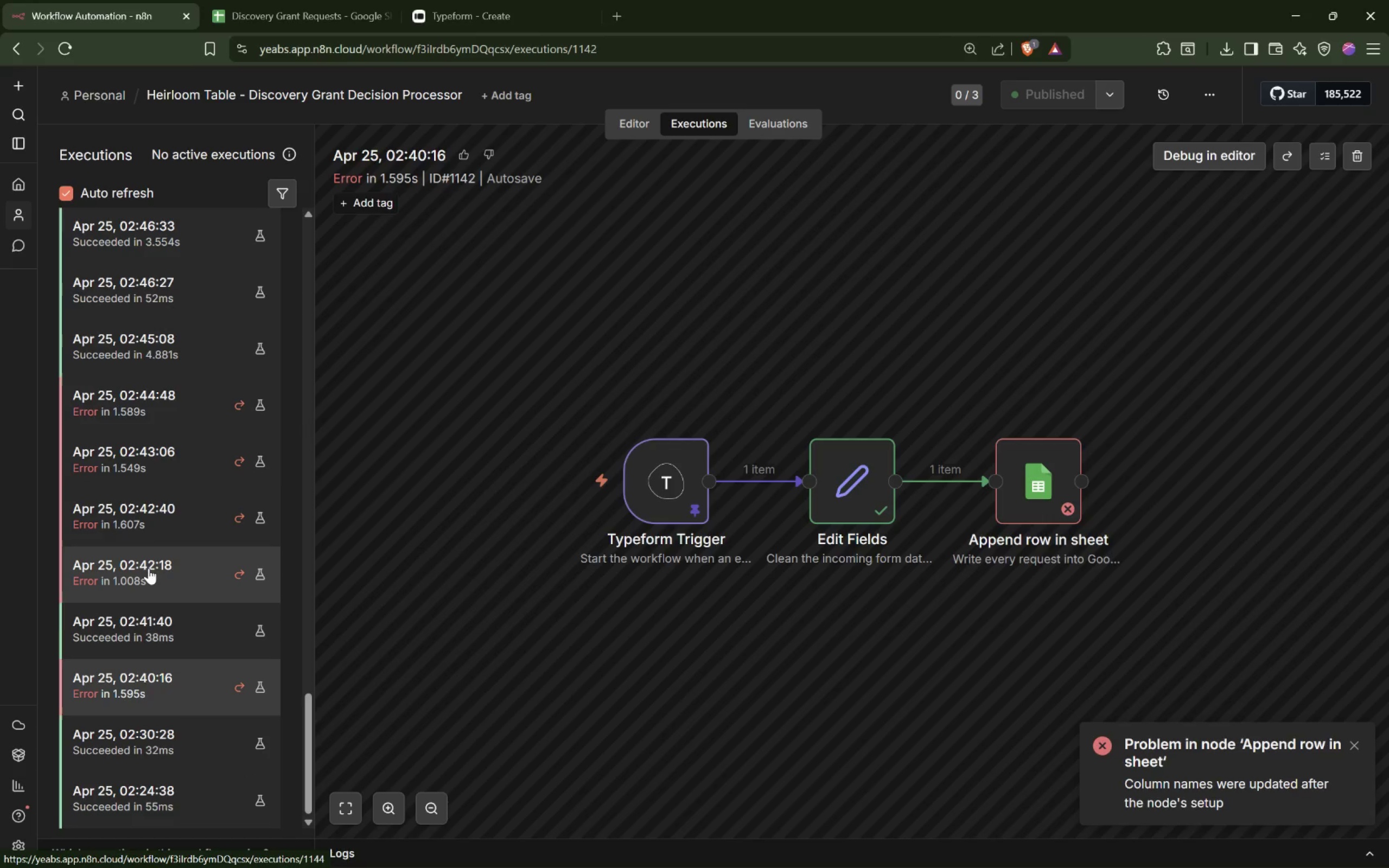 
wait(13.01)
 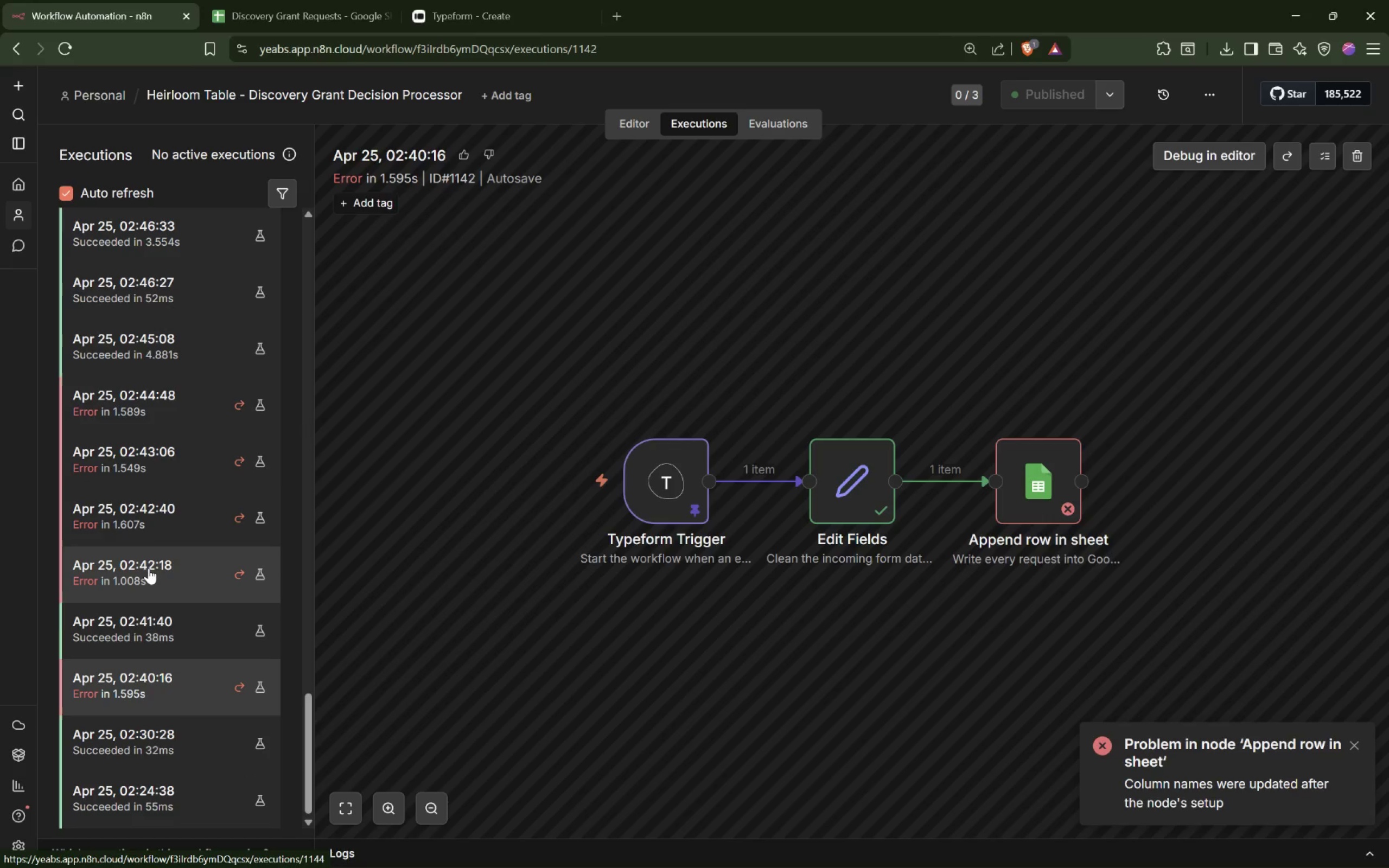 
left_click([121, 560])
 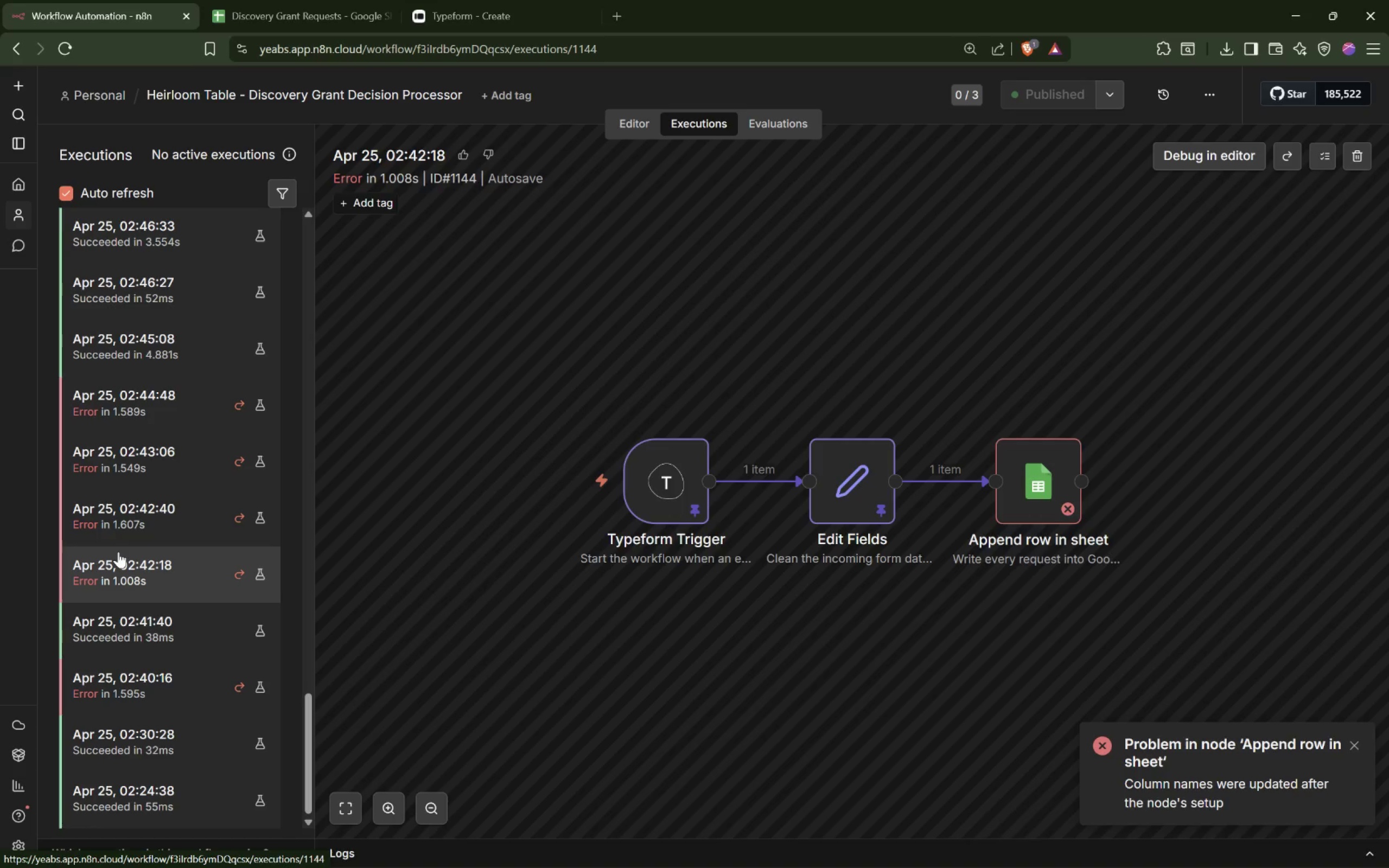 
wait(33.42)
 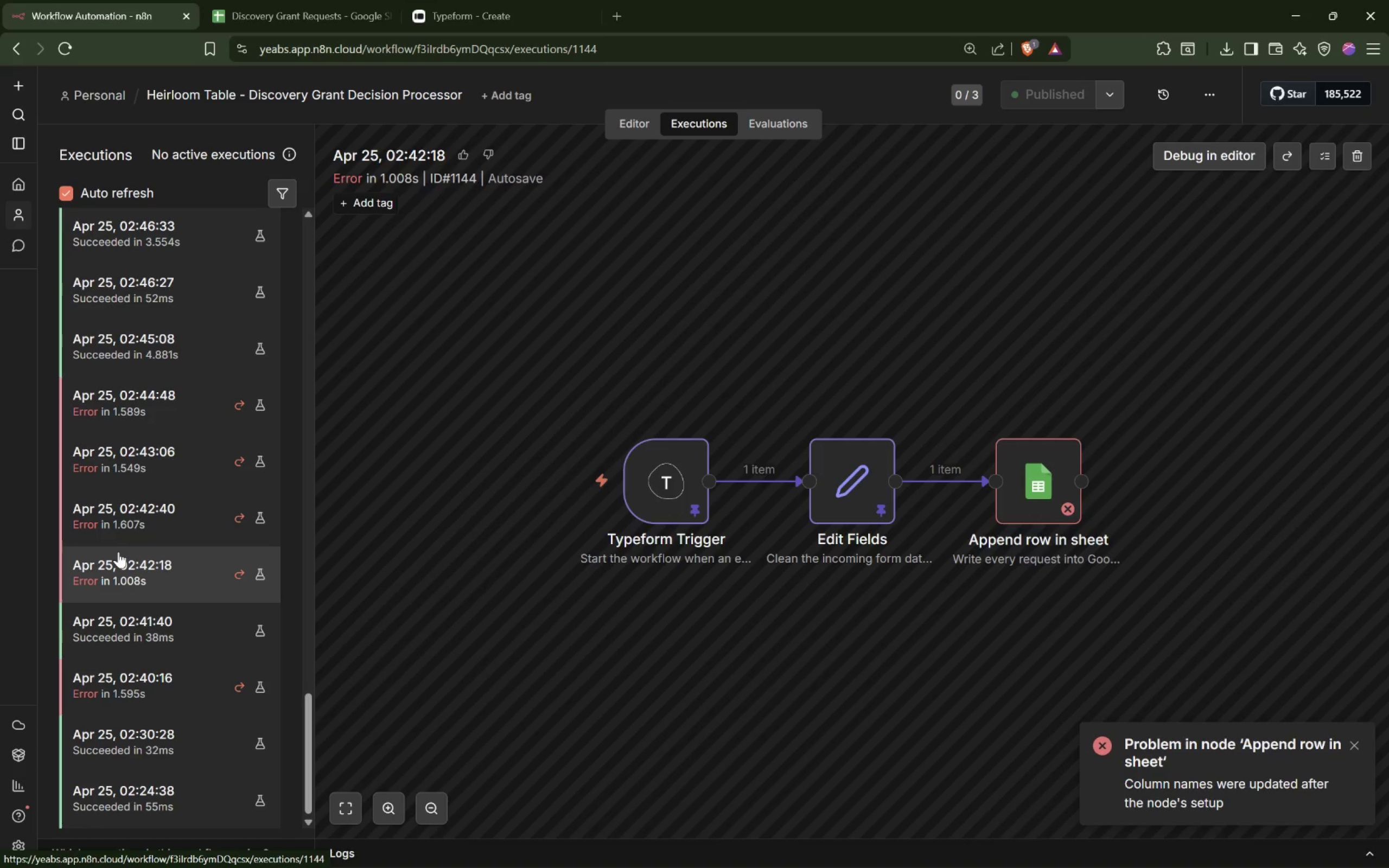 
left_click([131, 525])
 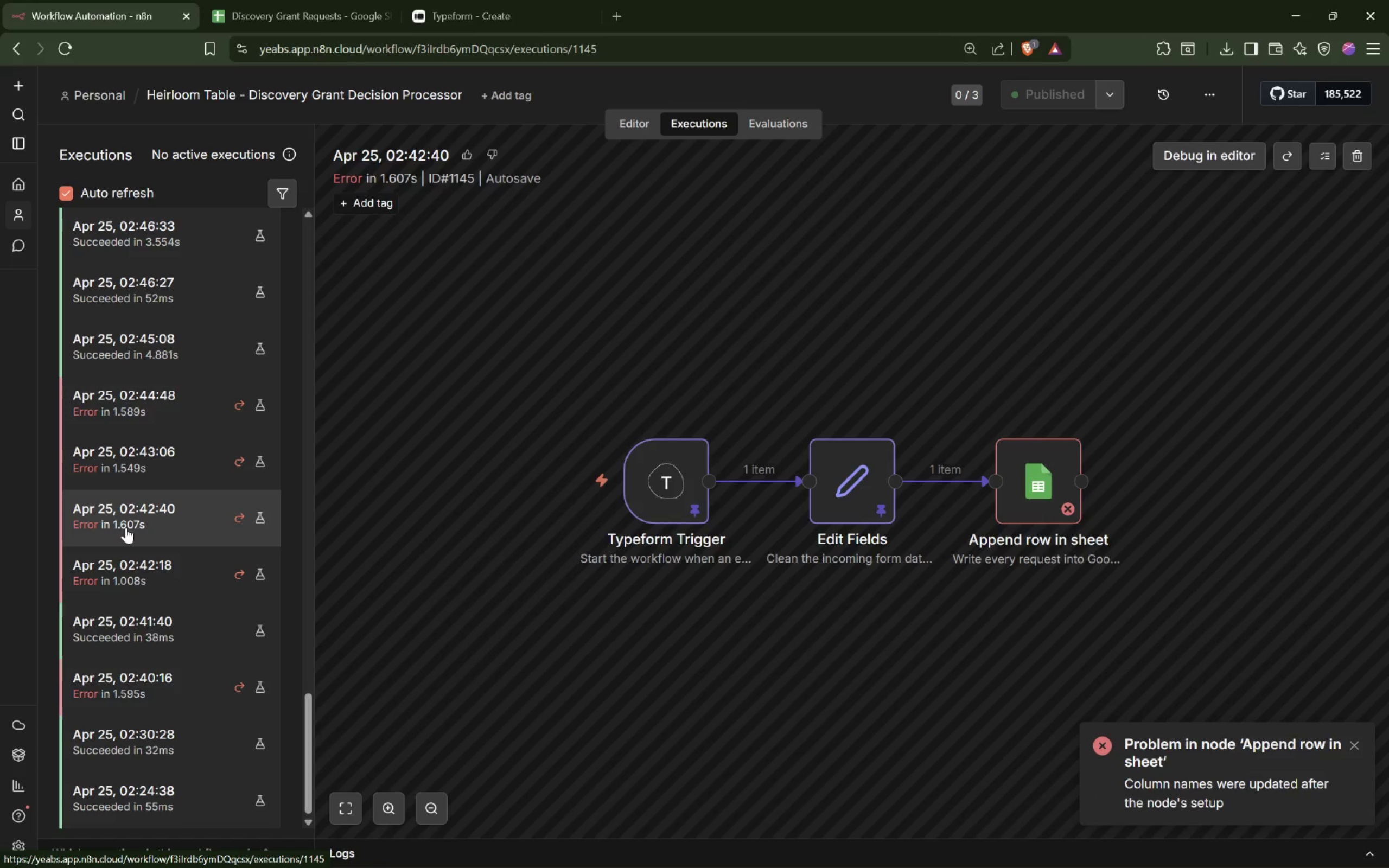 
wait(36.12)
 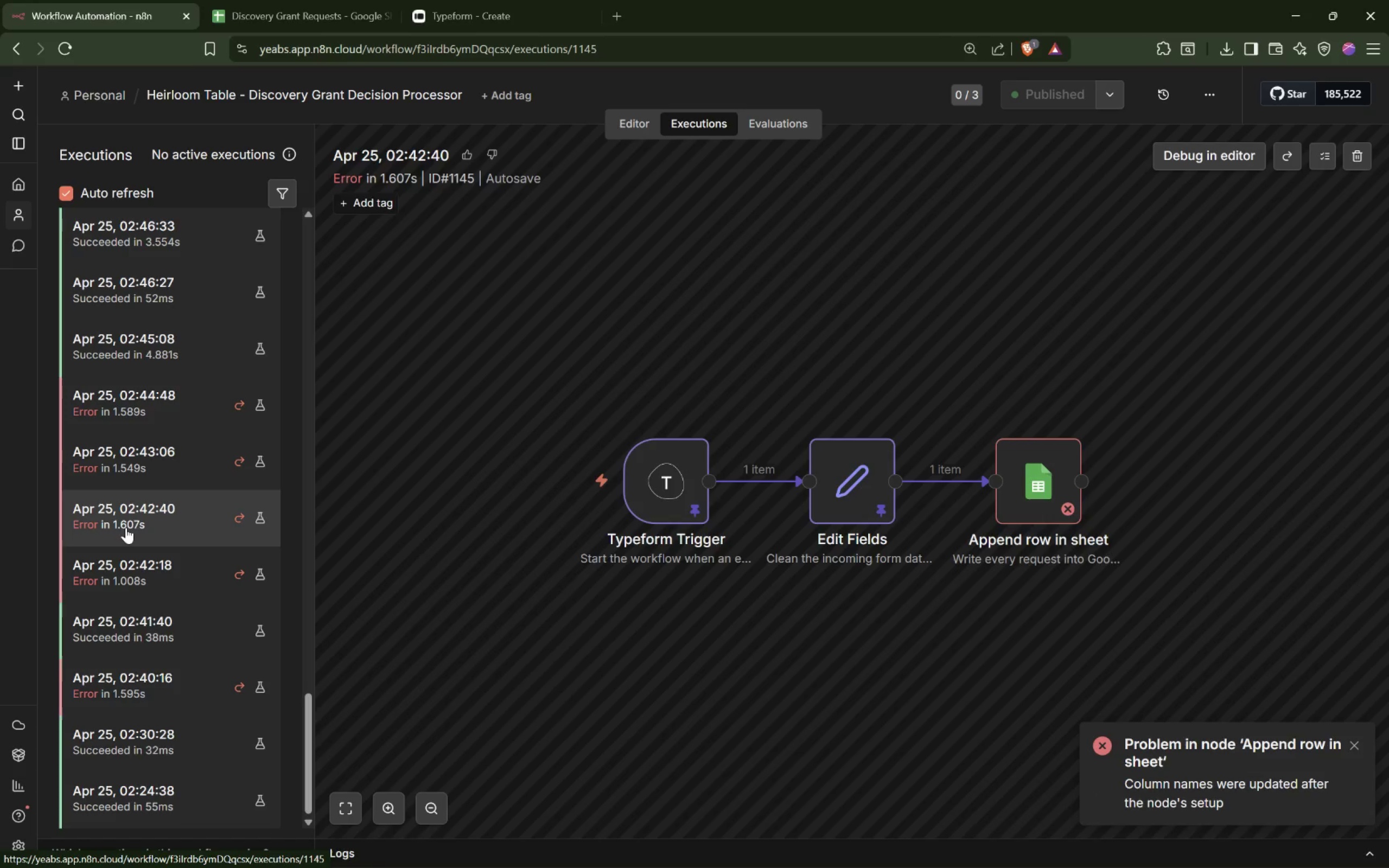 
scroll: coordinate [126, 527], scroll_direction: down, amount: 1.0
 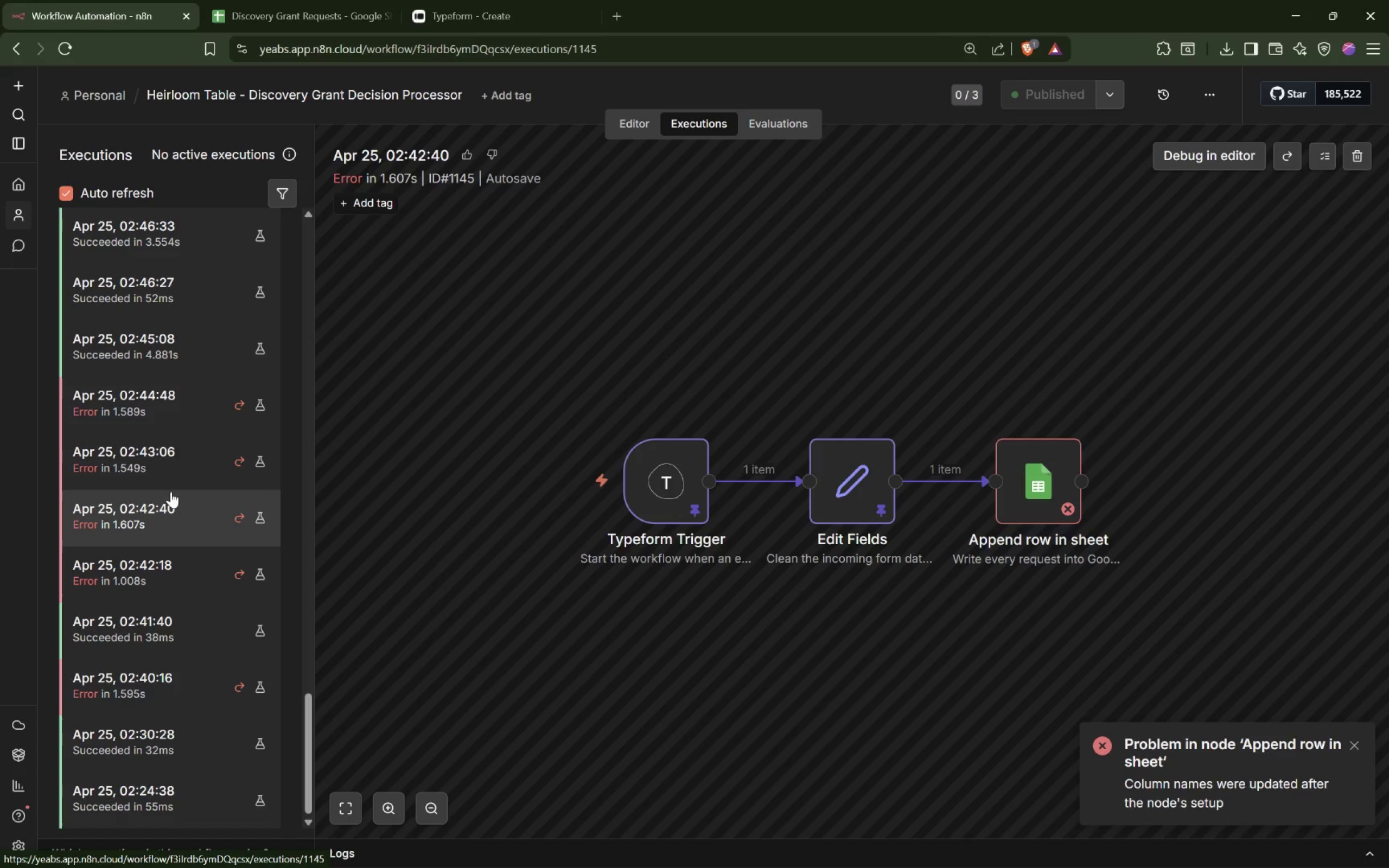 
wait(6.6)
 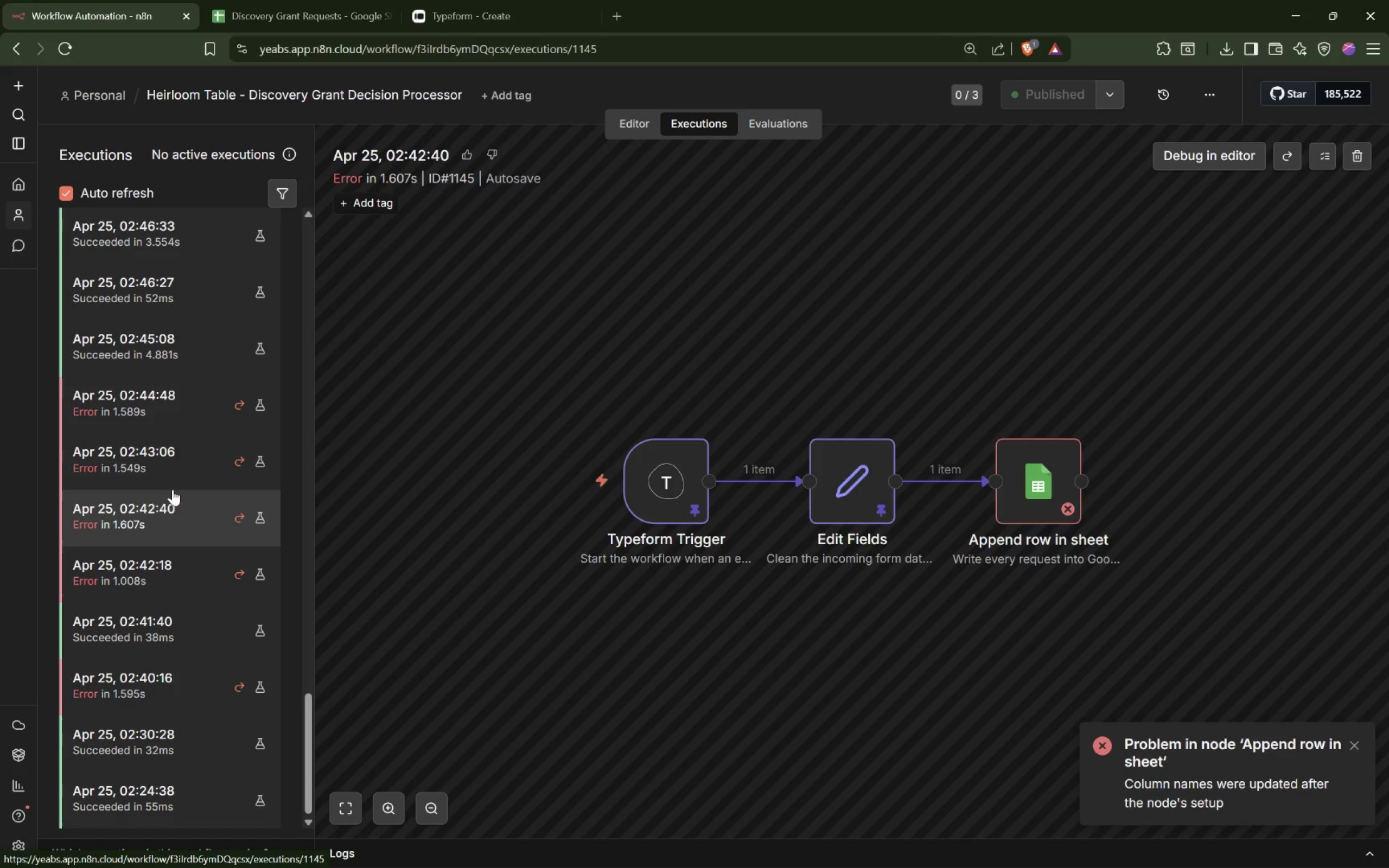 
scroll: coordinate [171, 492], scroll_direction: down, amount: 1.0
 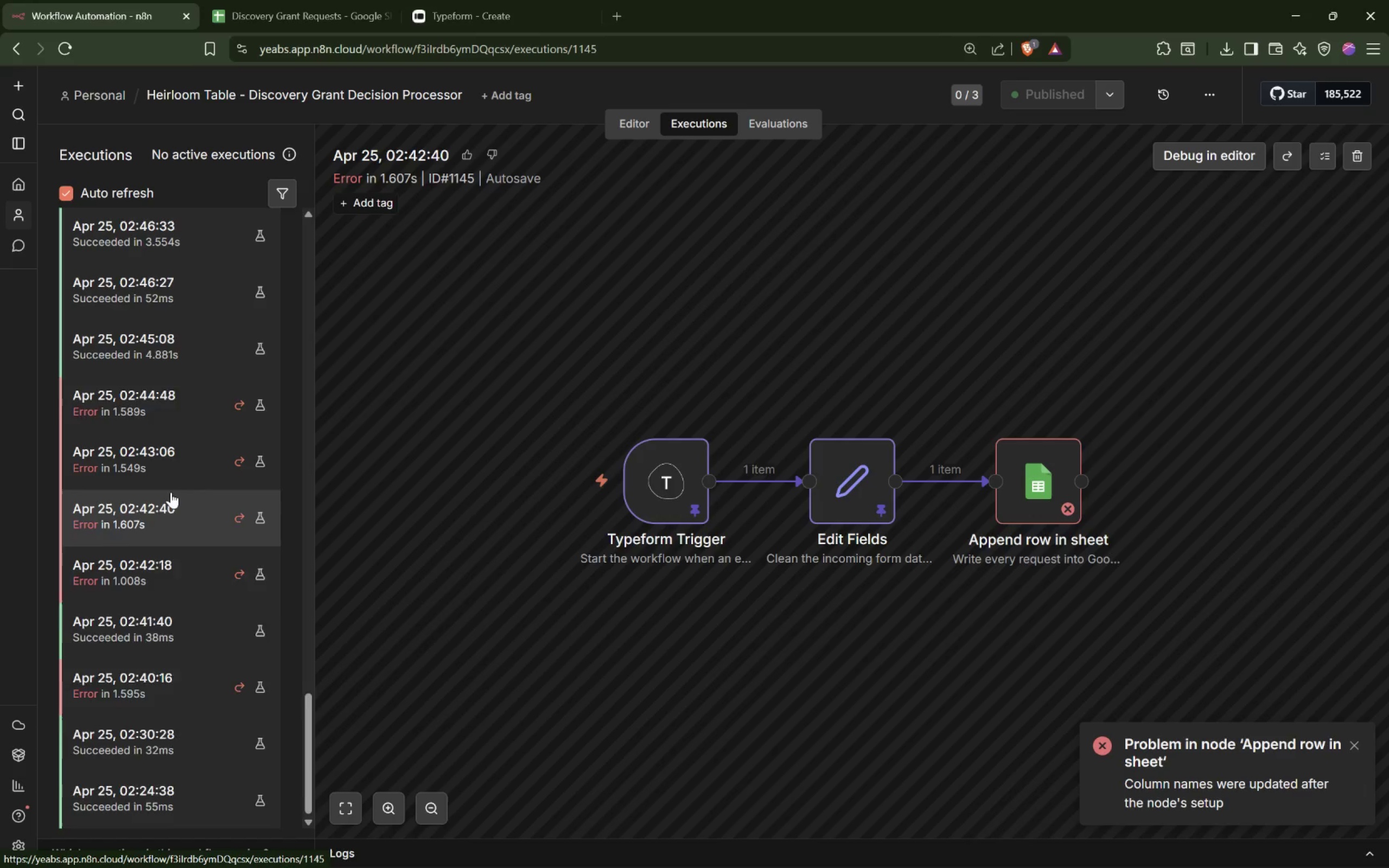 
scroll: coordinate [171, 492], scroll_direction: up, amount: 3.0
 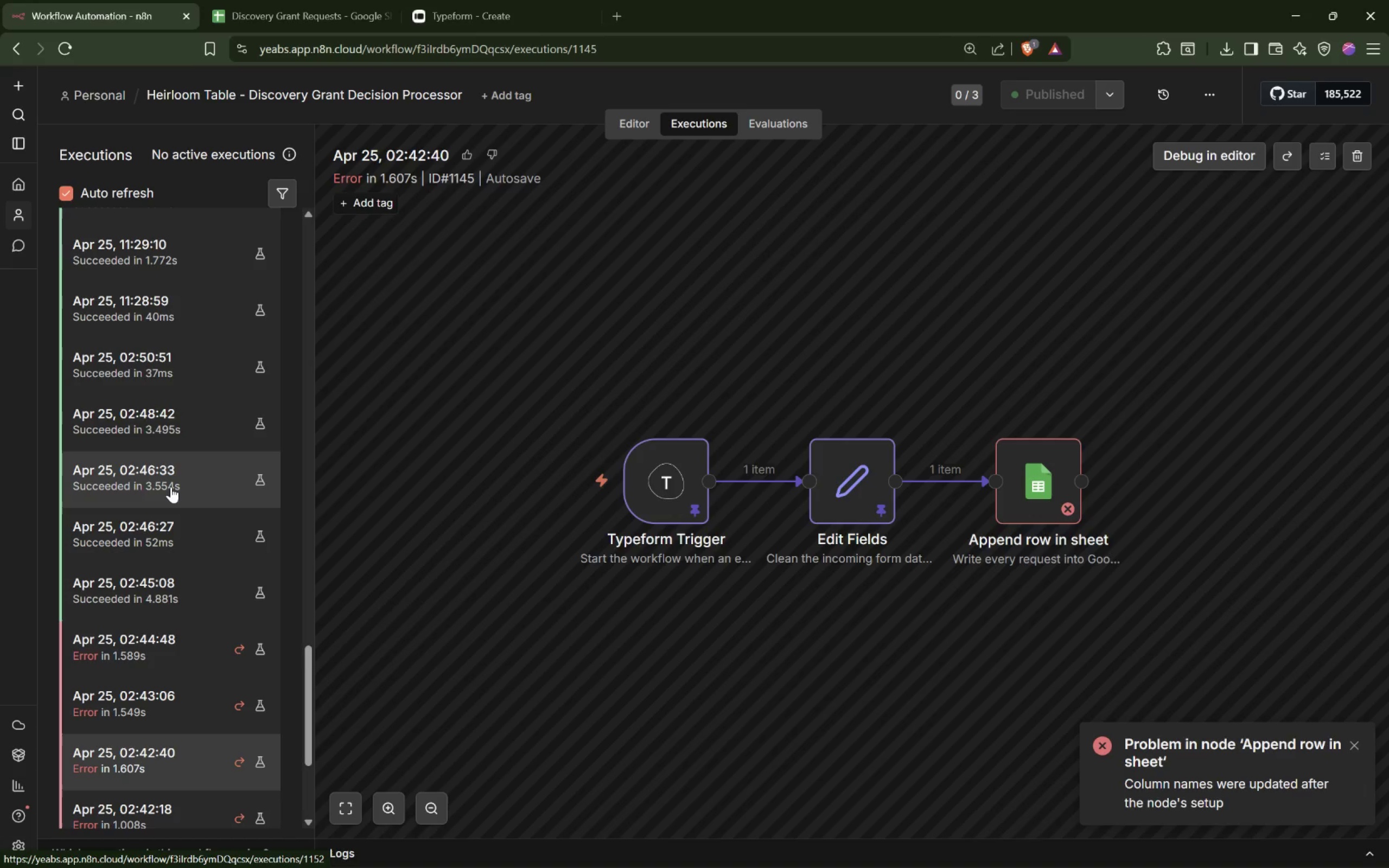 
left_click([171, 486])
 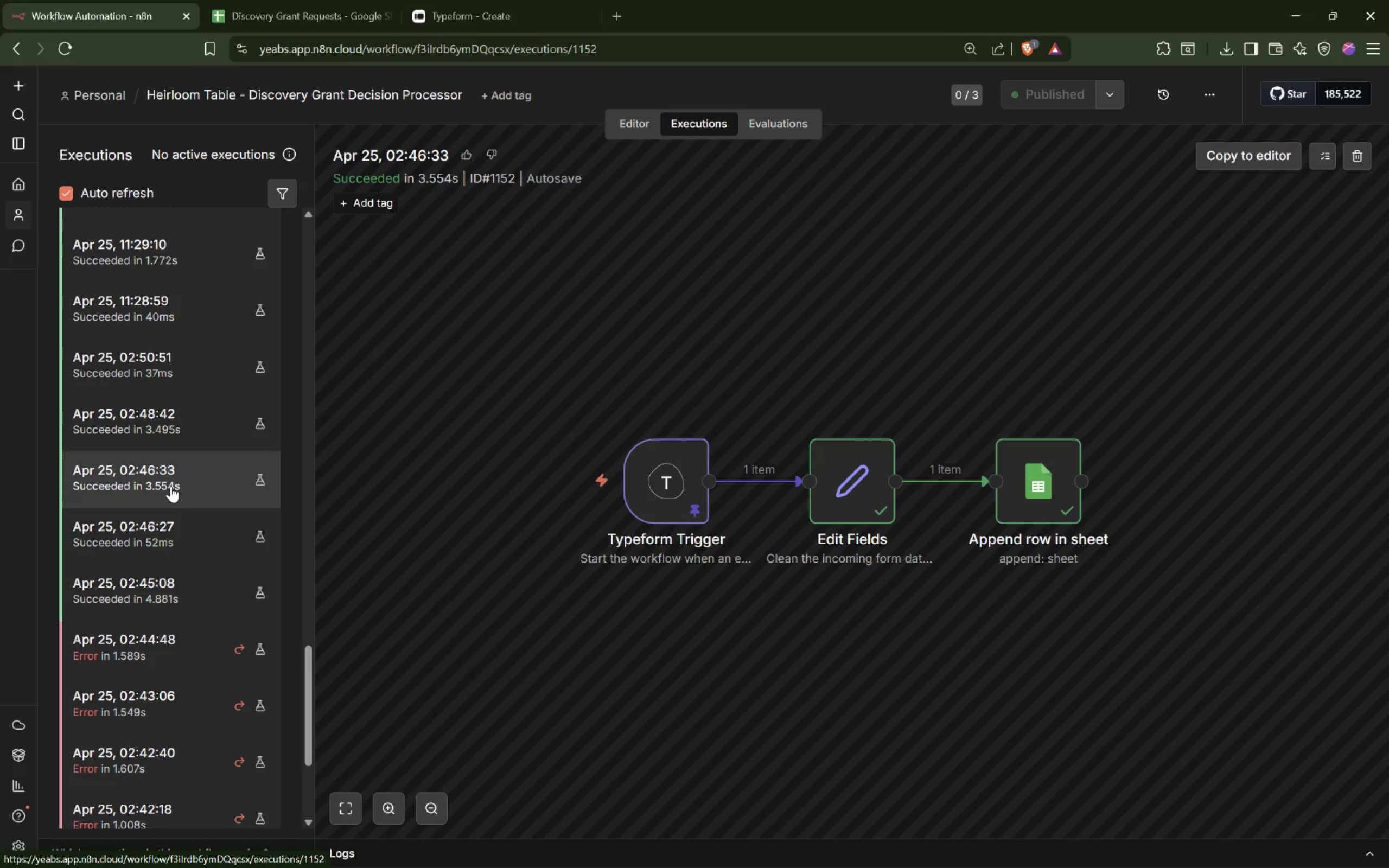 
wait(44.38)
 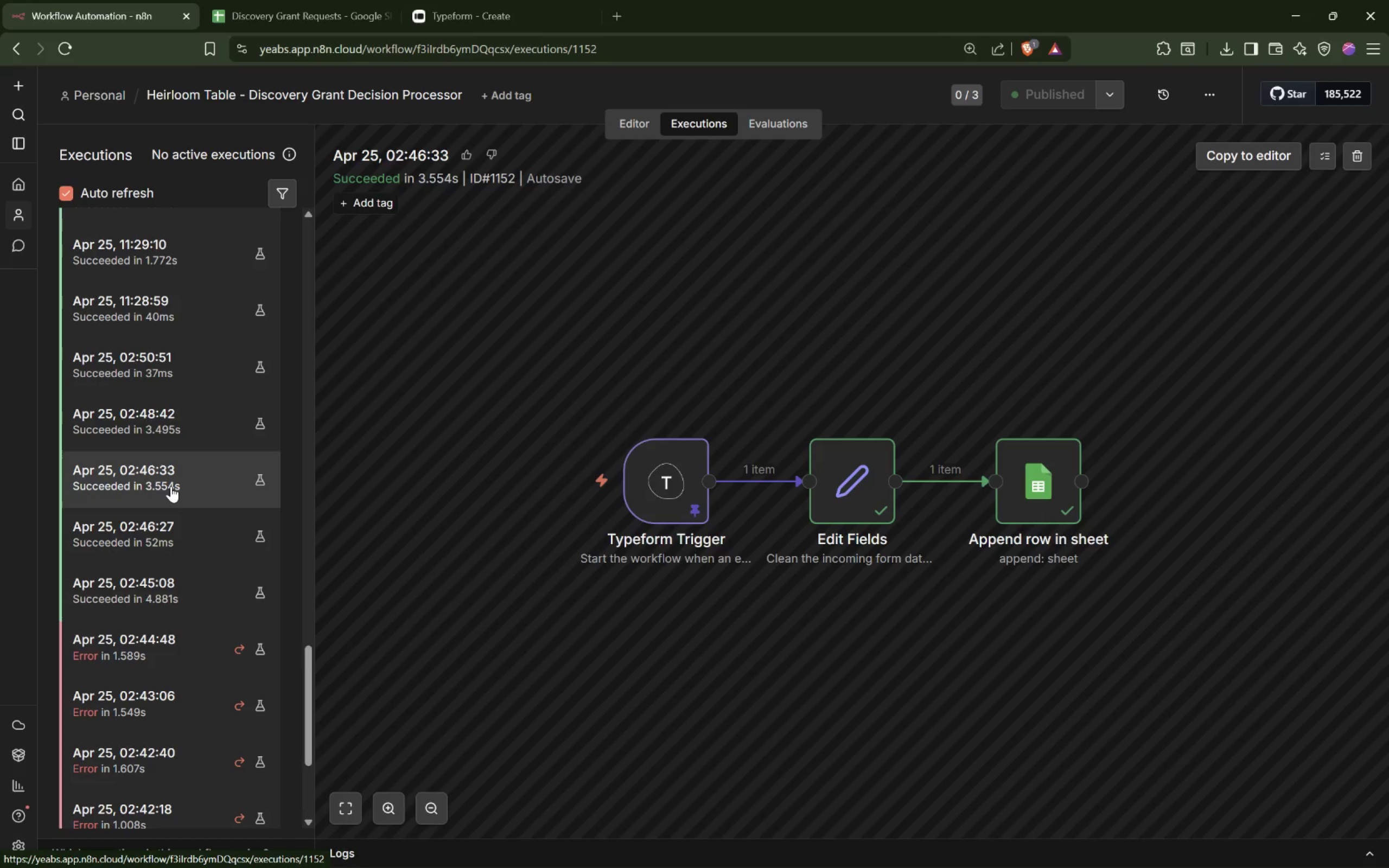 
left_click([156, 406])
 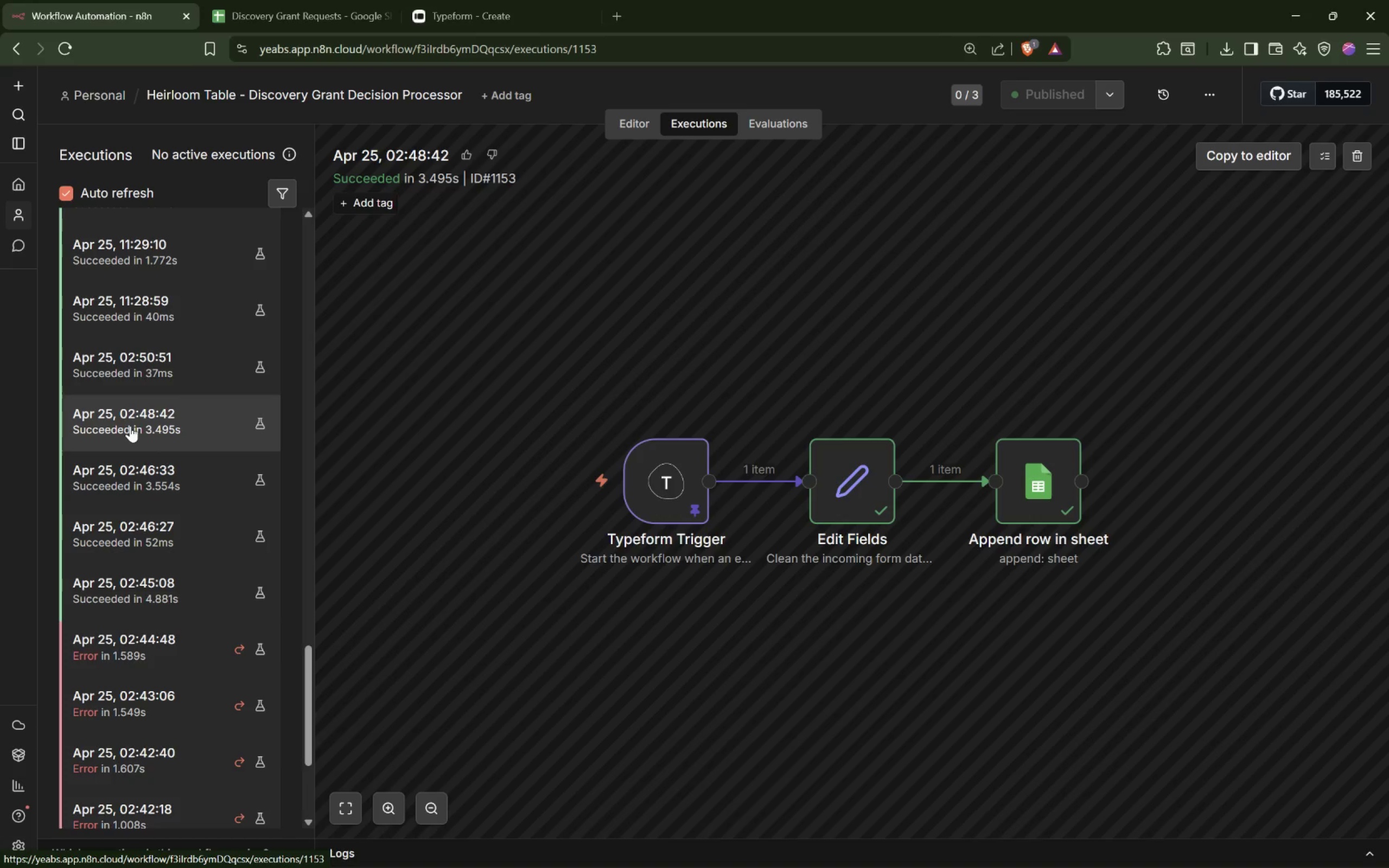 
wait(26.59)
 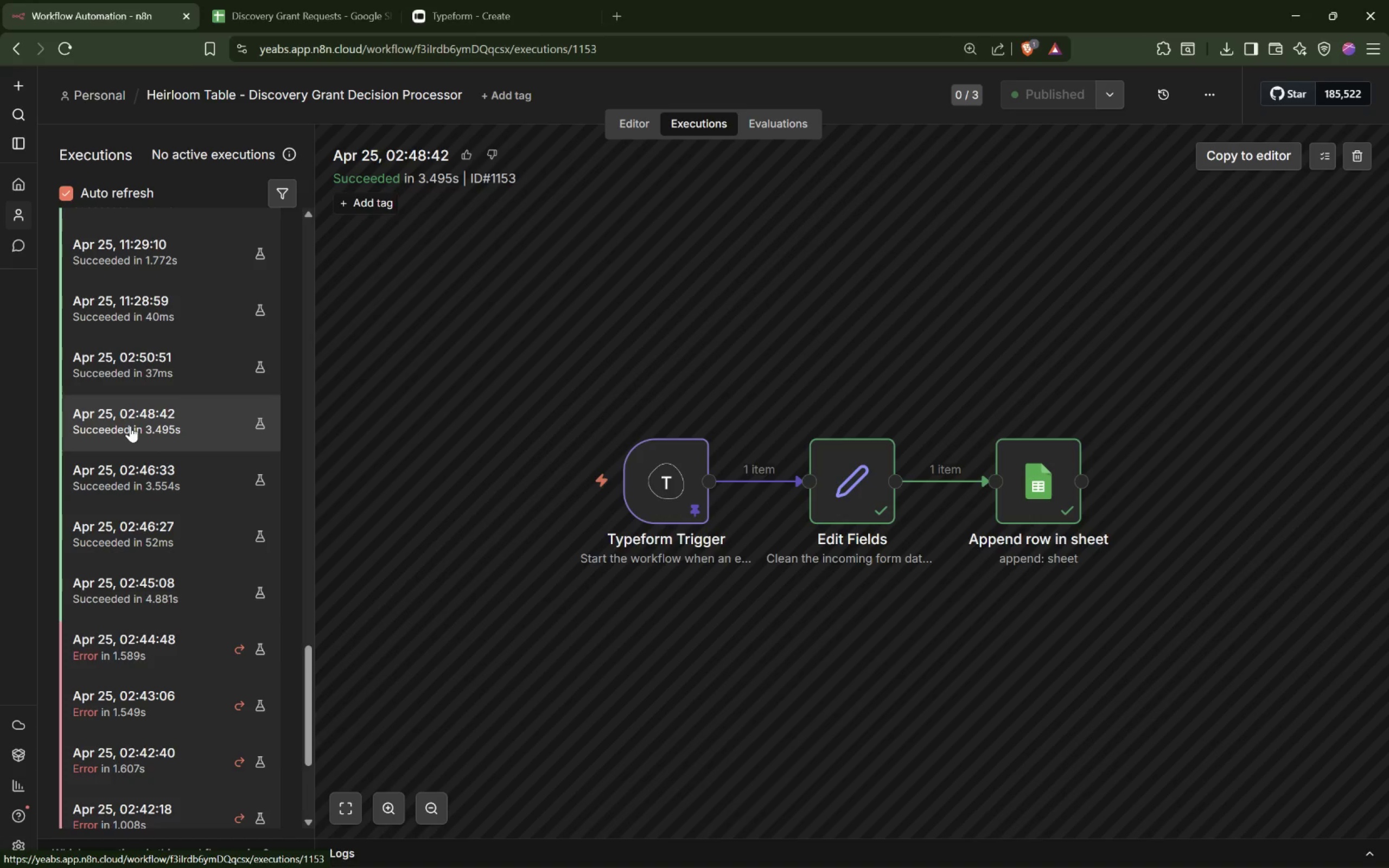 
left_click([143, 380])
 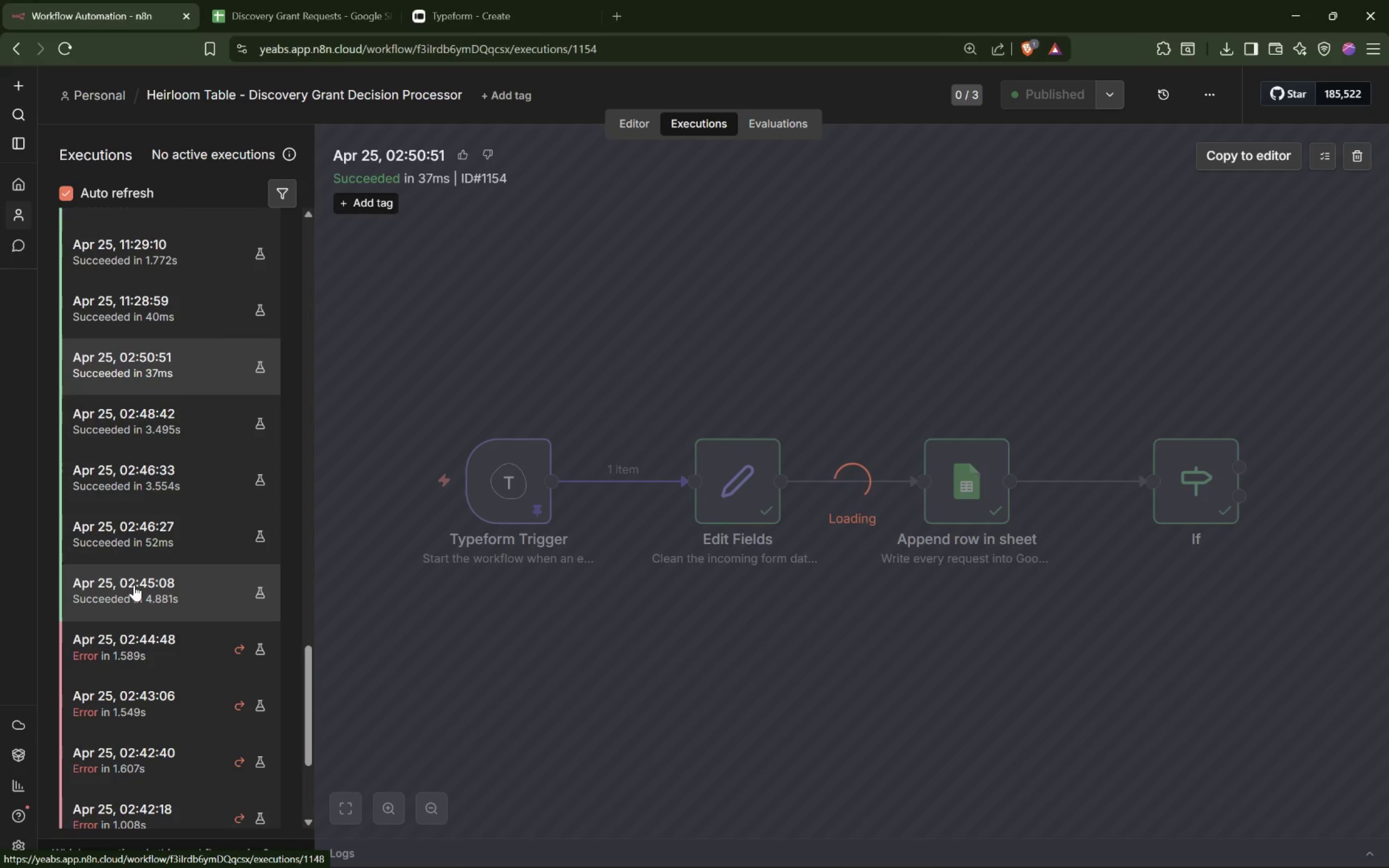 
left_click([721, 501])
 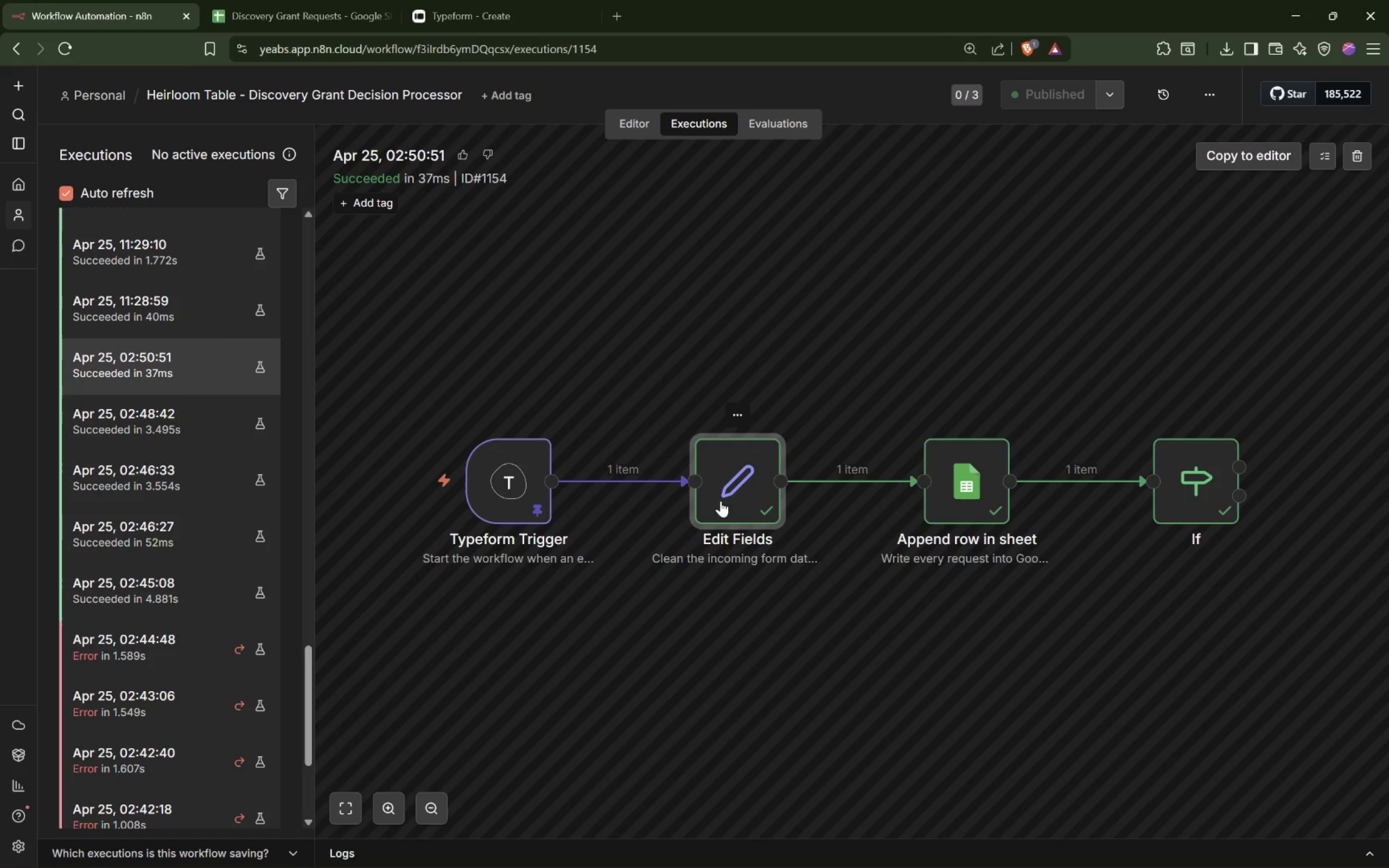 
double_click([721, 500])
 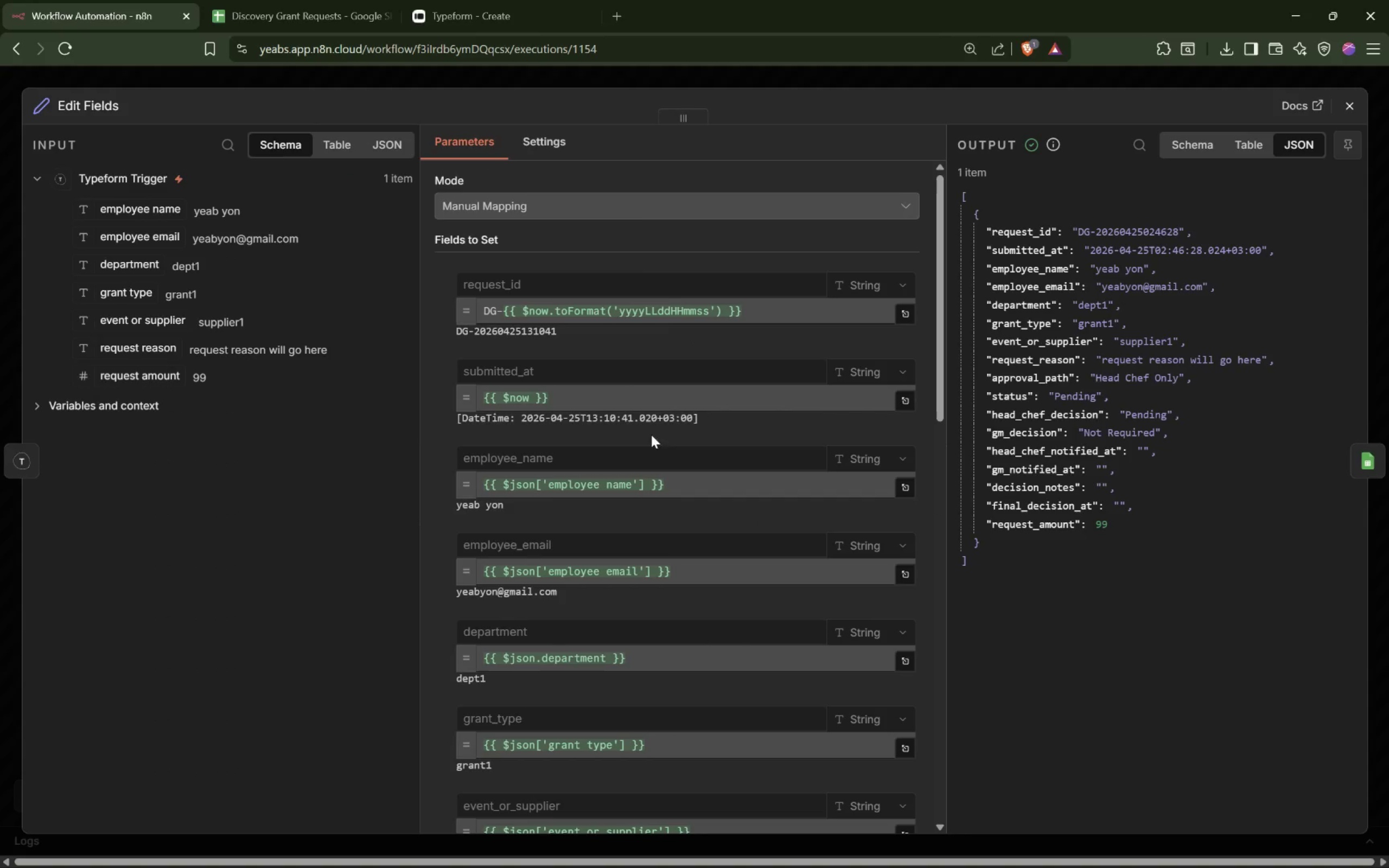 
left_click([704, 79])
 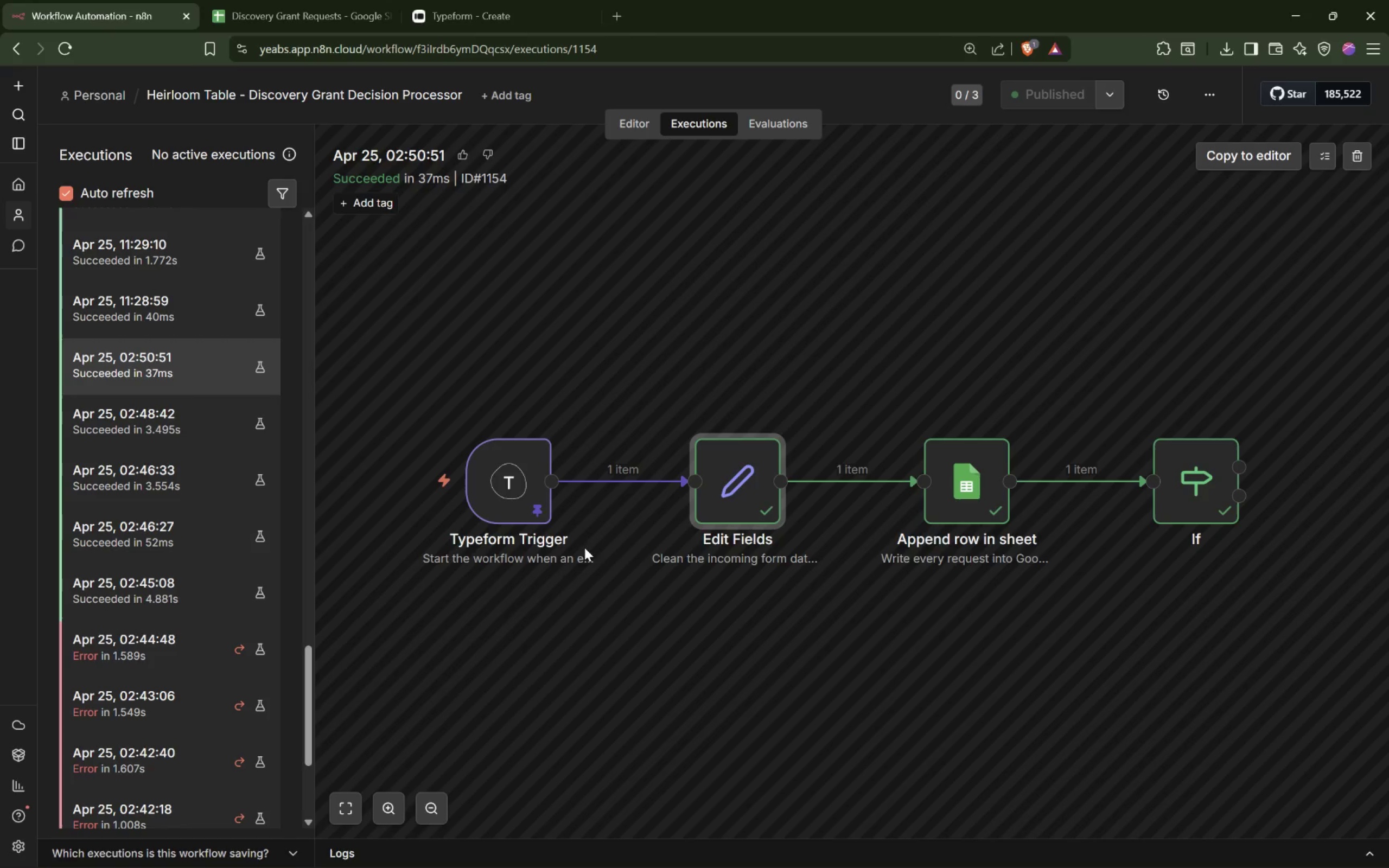 
scroll: coordinate [205, 686], scroll_direction: down, amount: 3.0
 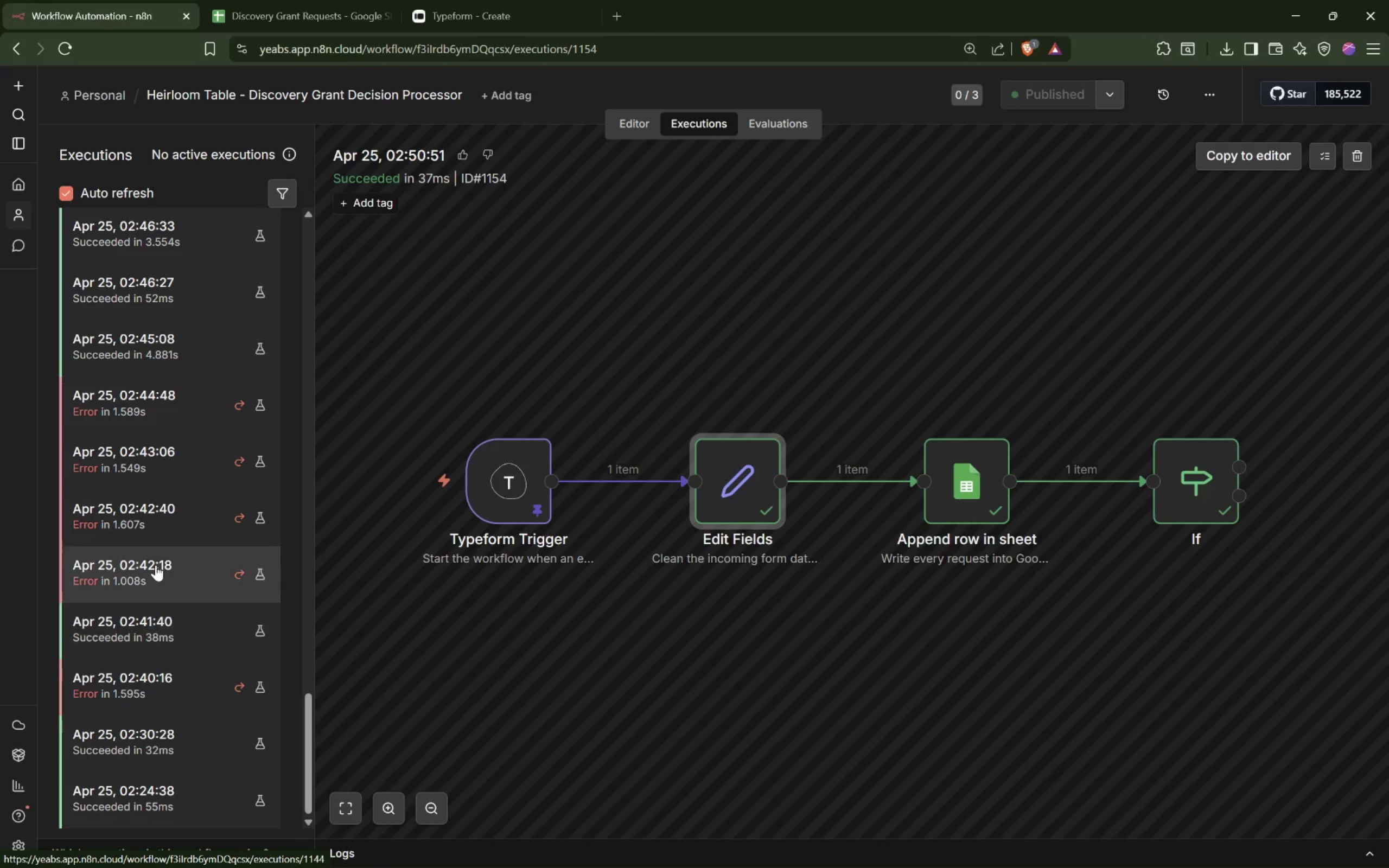 
left_click([156, 564])
 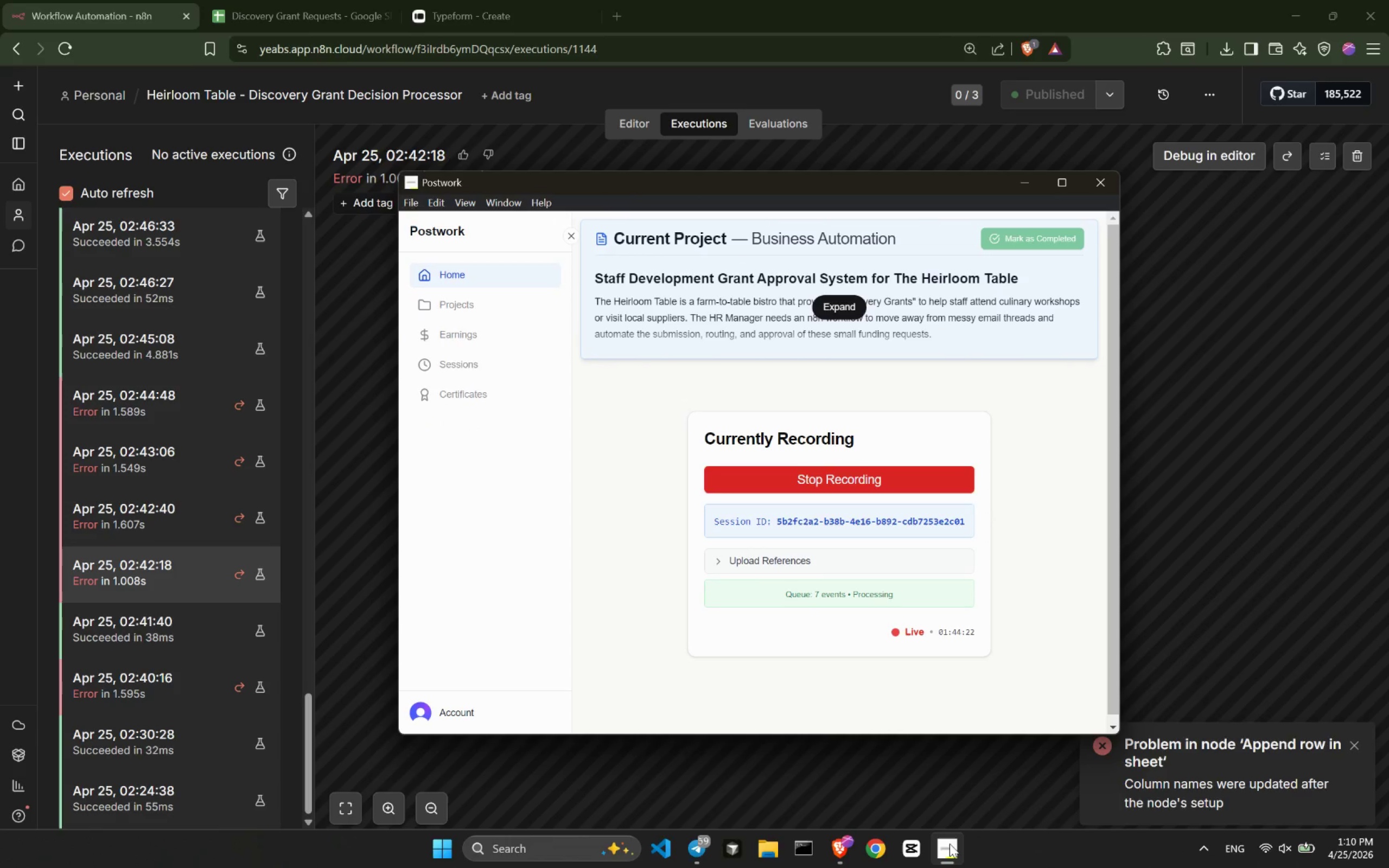 
wait(7.06)
 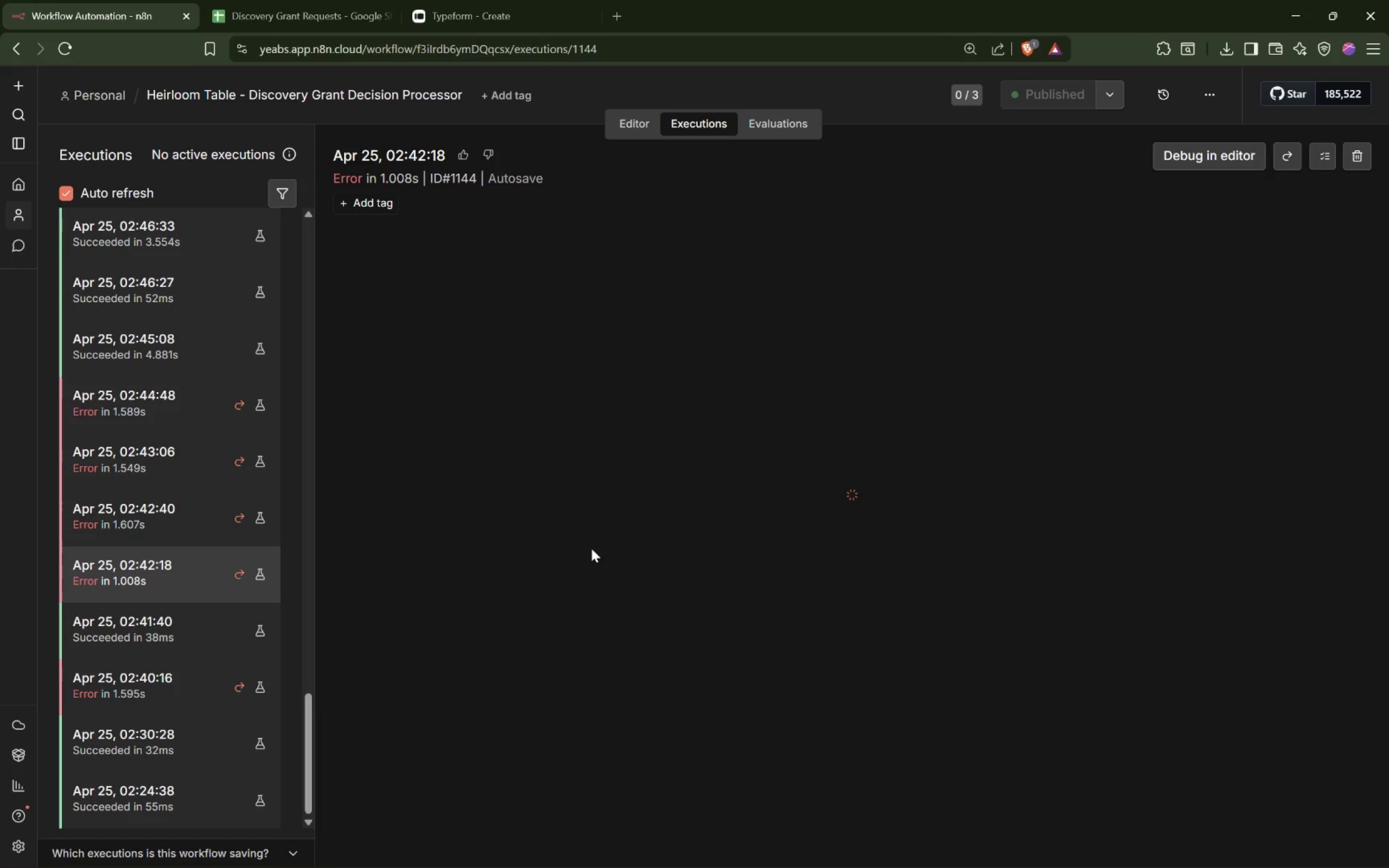 
double_click([1027, 496])
 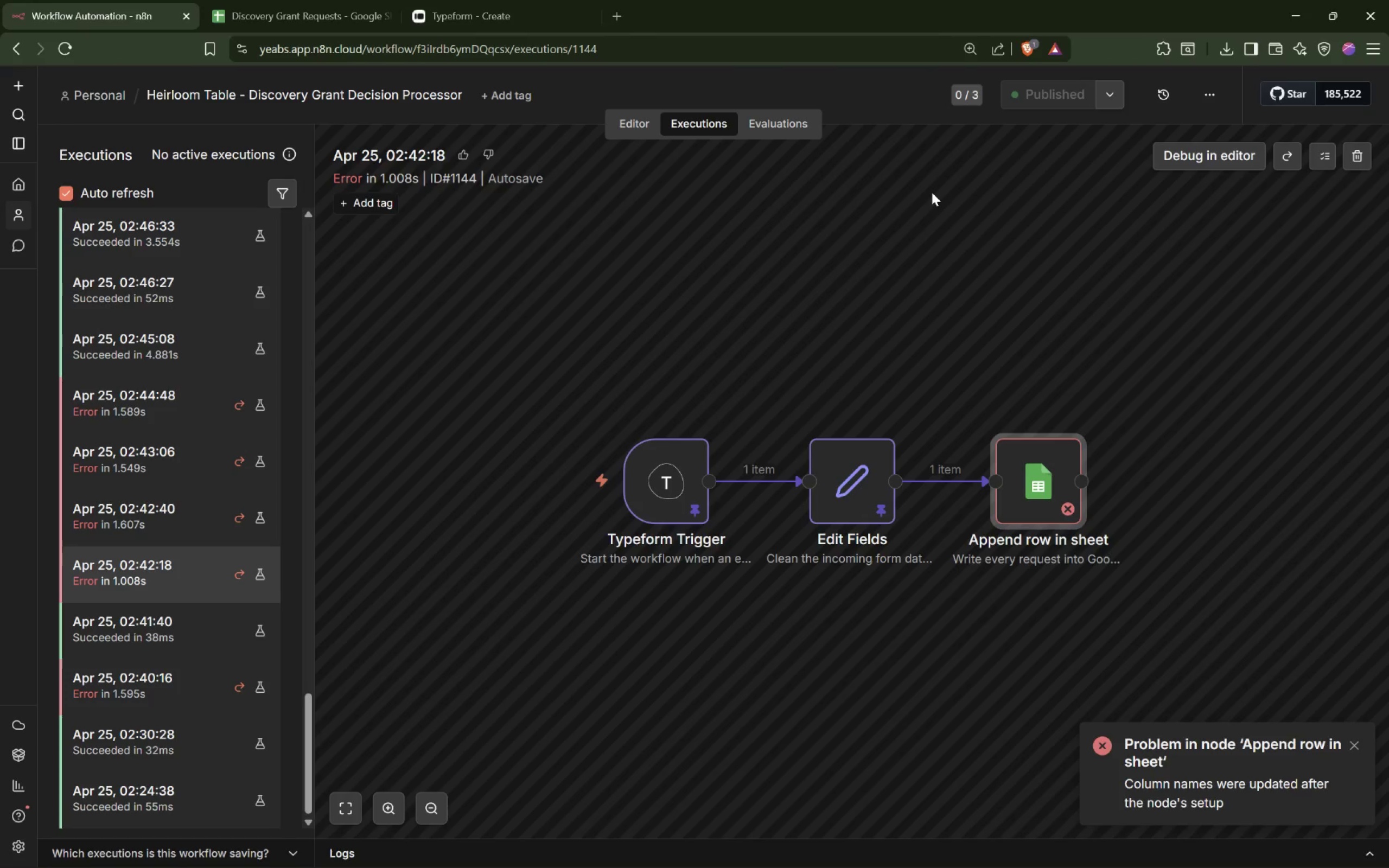 
wait(35.25)
 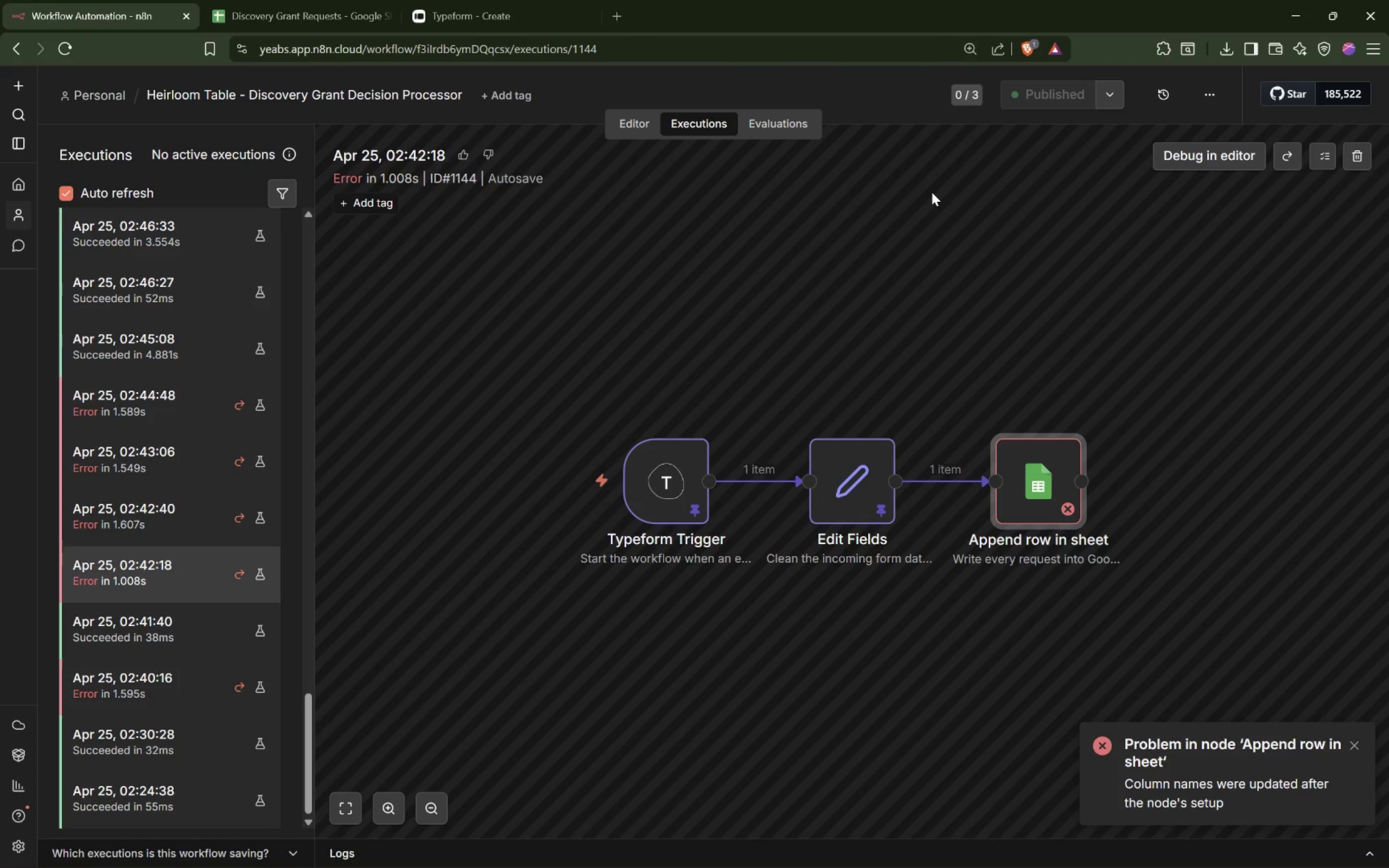 
double_click([1029, 463])
 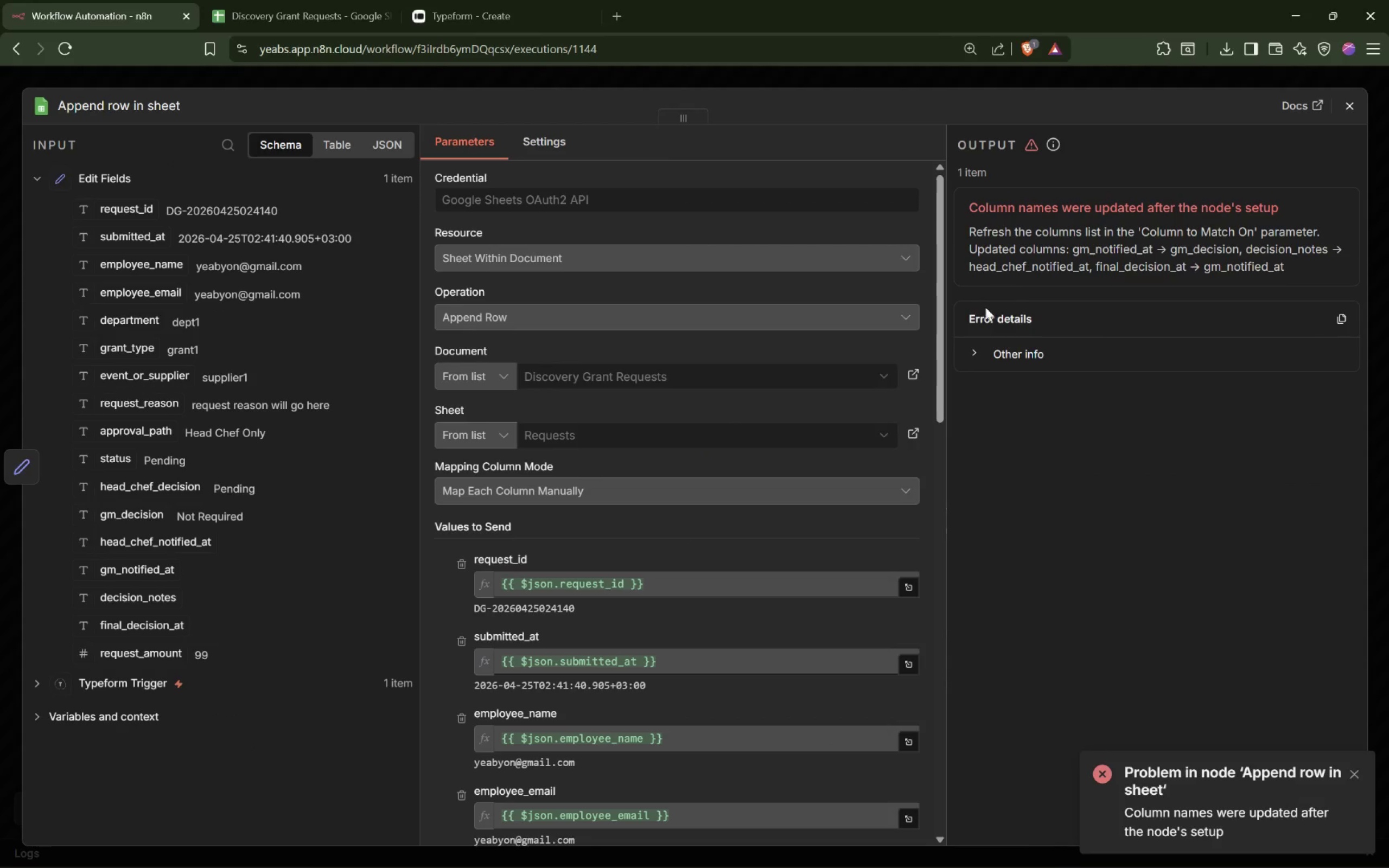 
left_click([971, 358])
 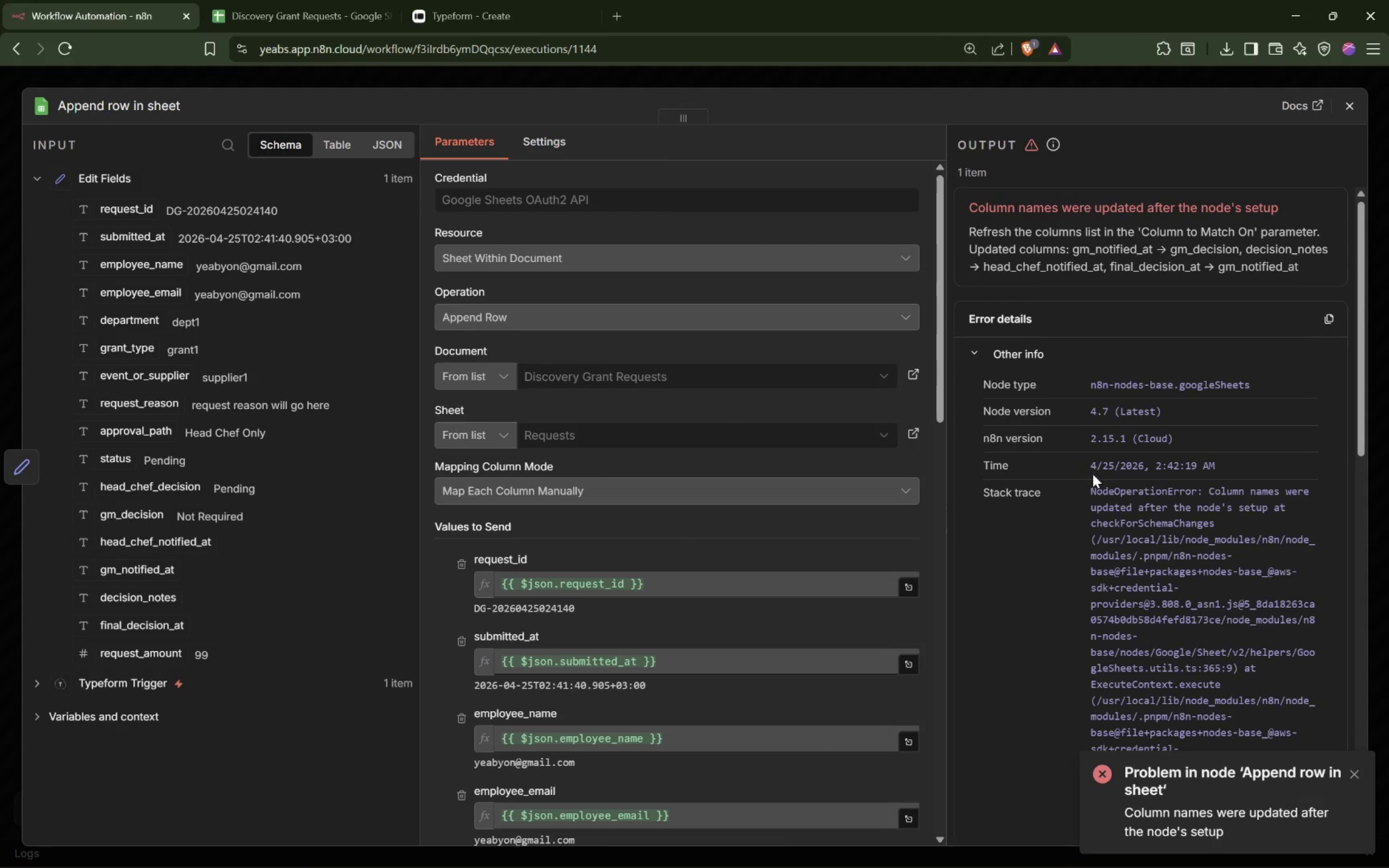 
scroll: coordinate [1091, 475], scroll_direction: down, amount: 2.0
 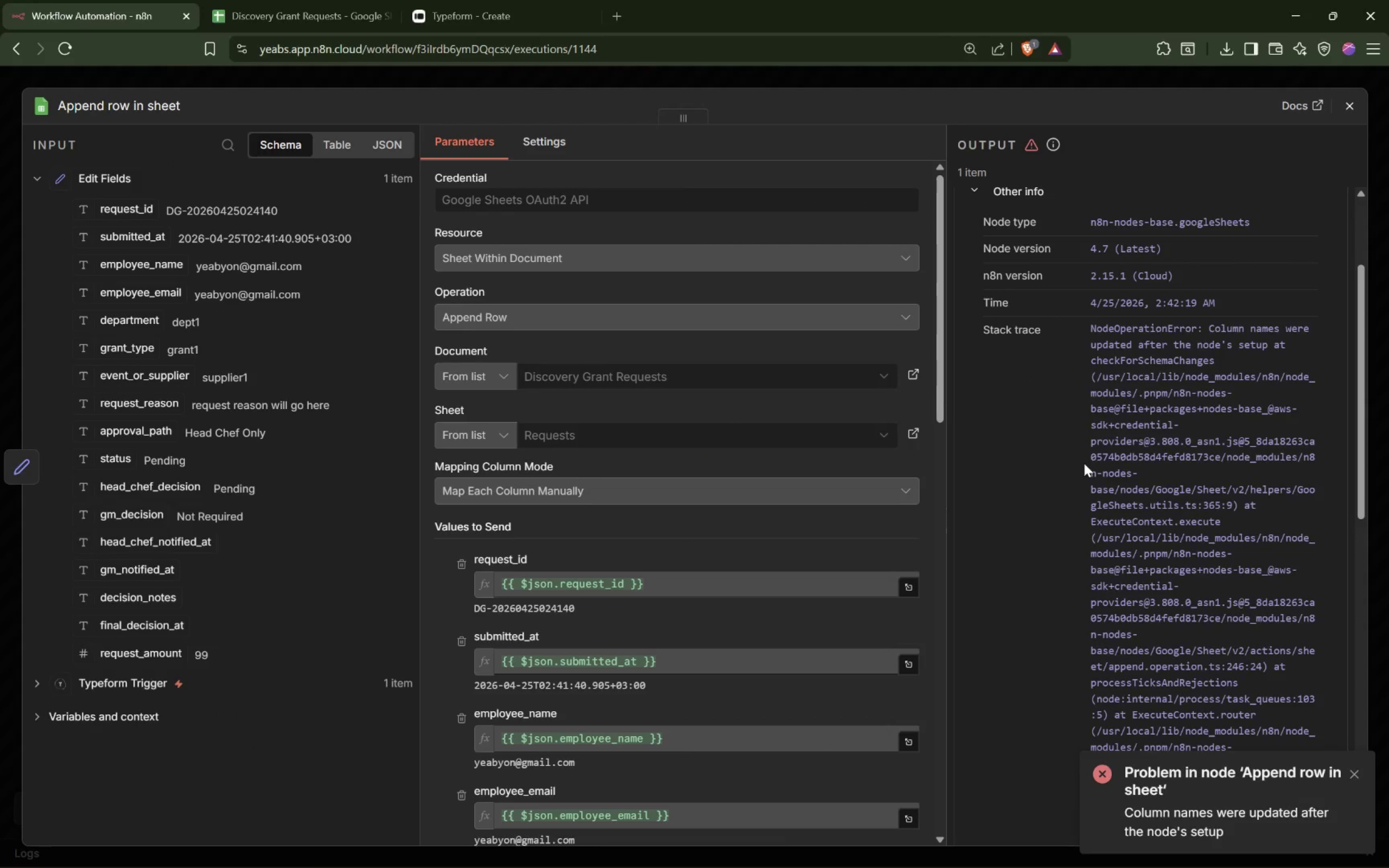 
wait(13.06)
 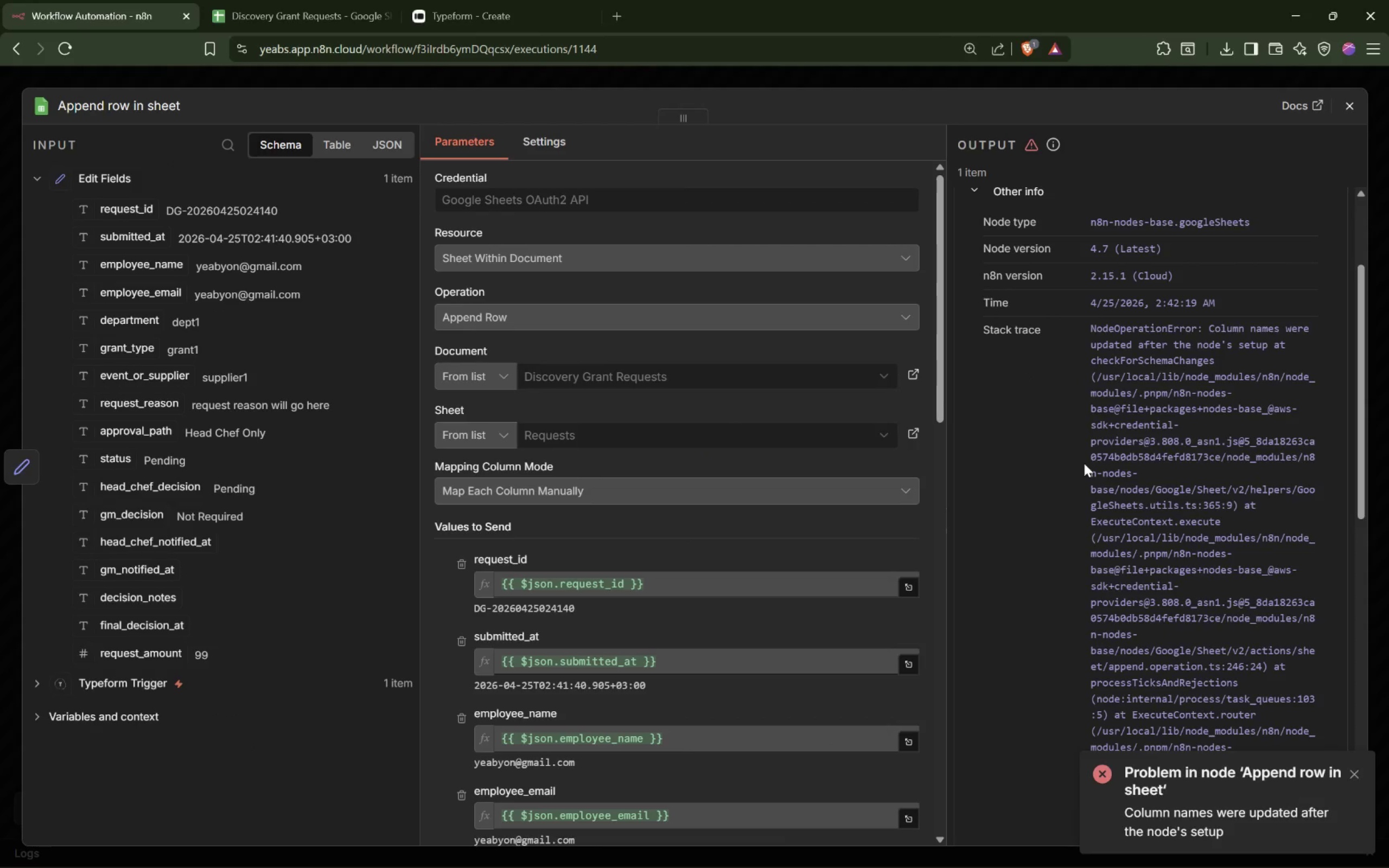 
scroll: coordinate [1079, 455], scroll_direction: down, amount: 8.0
 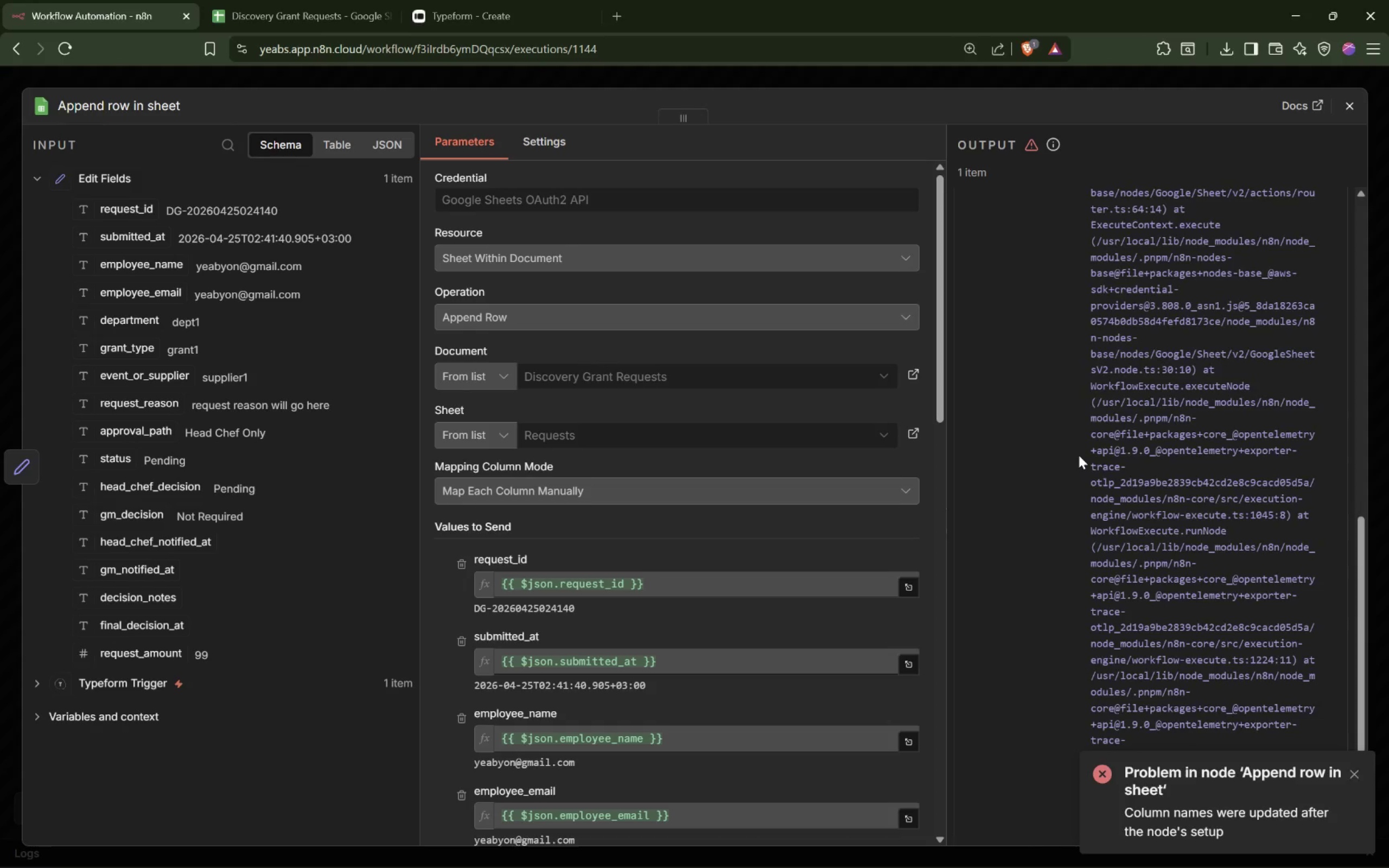 
scroll: coordinate [1079, 455], scroll_direction: down, amount: 1.0
 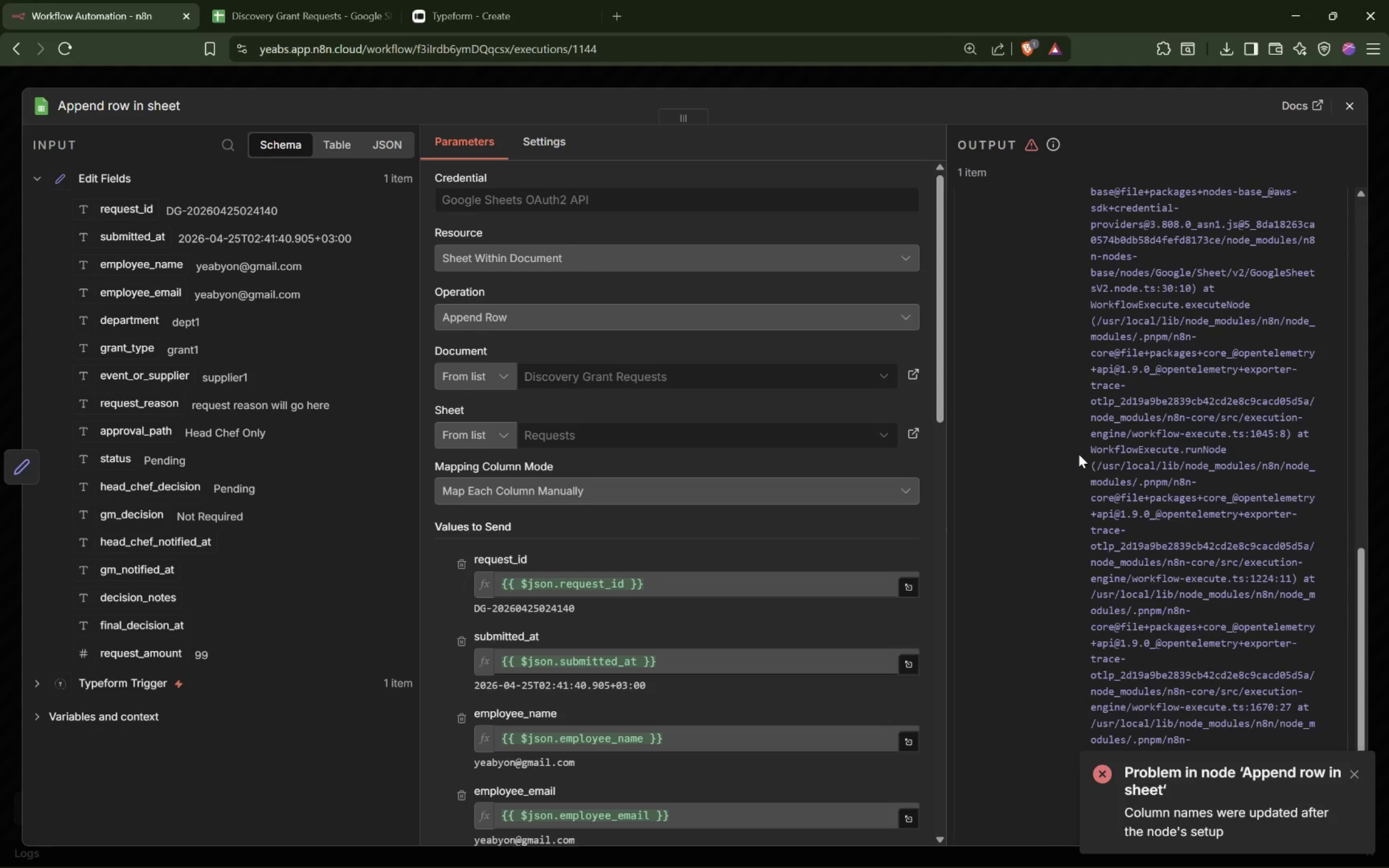 
scroll: coordinate [1078, 454], scroll_direction: up, amount: 3.0
 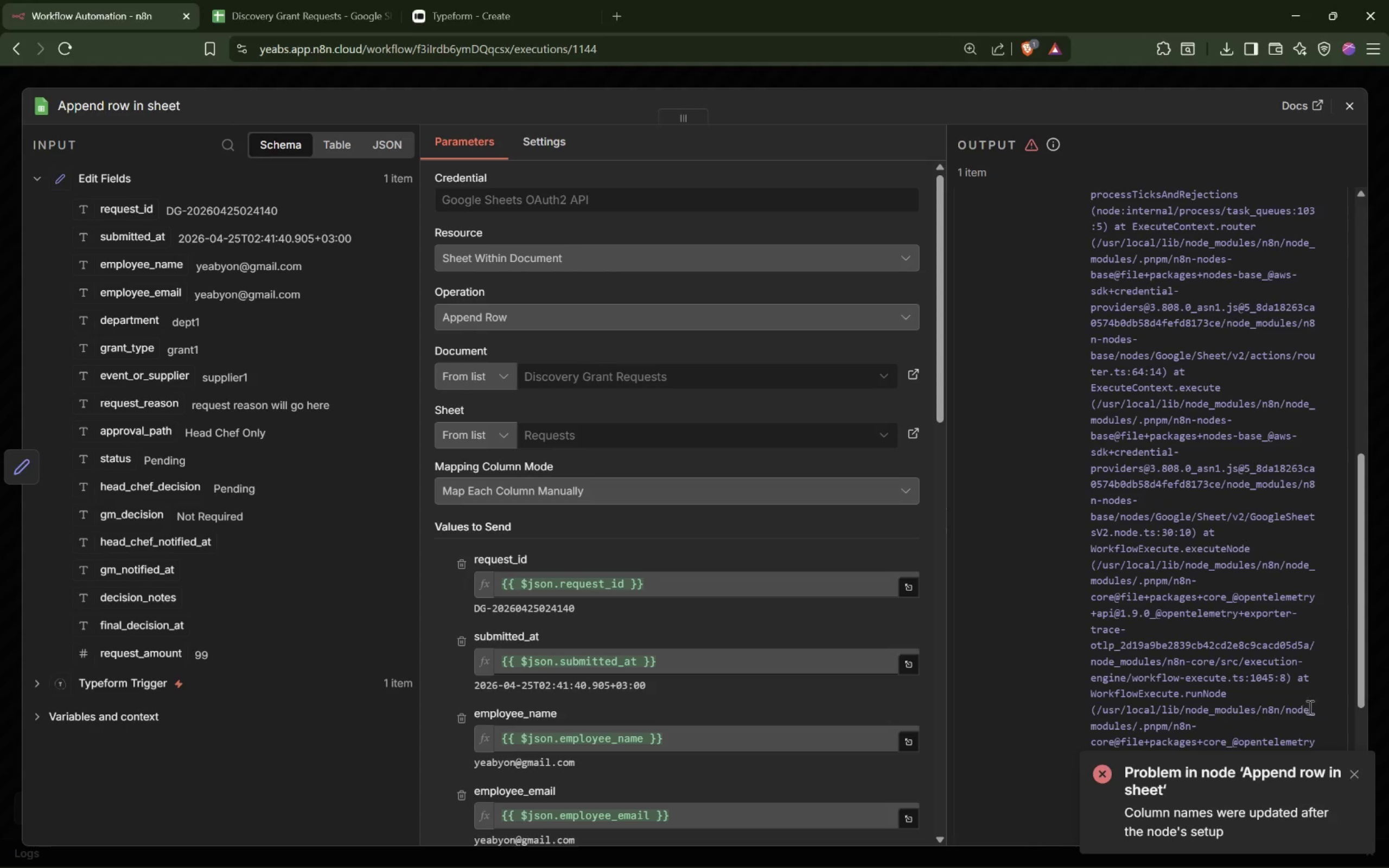 
left_click([1358, 778])
 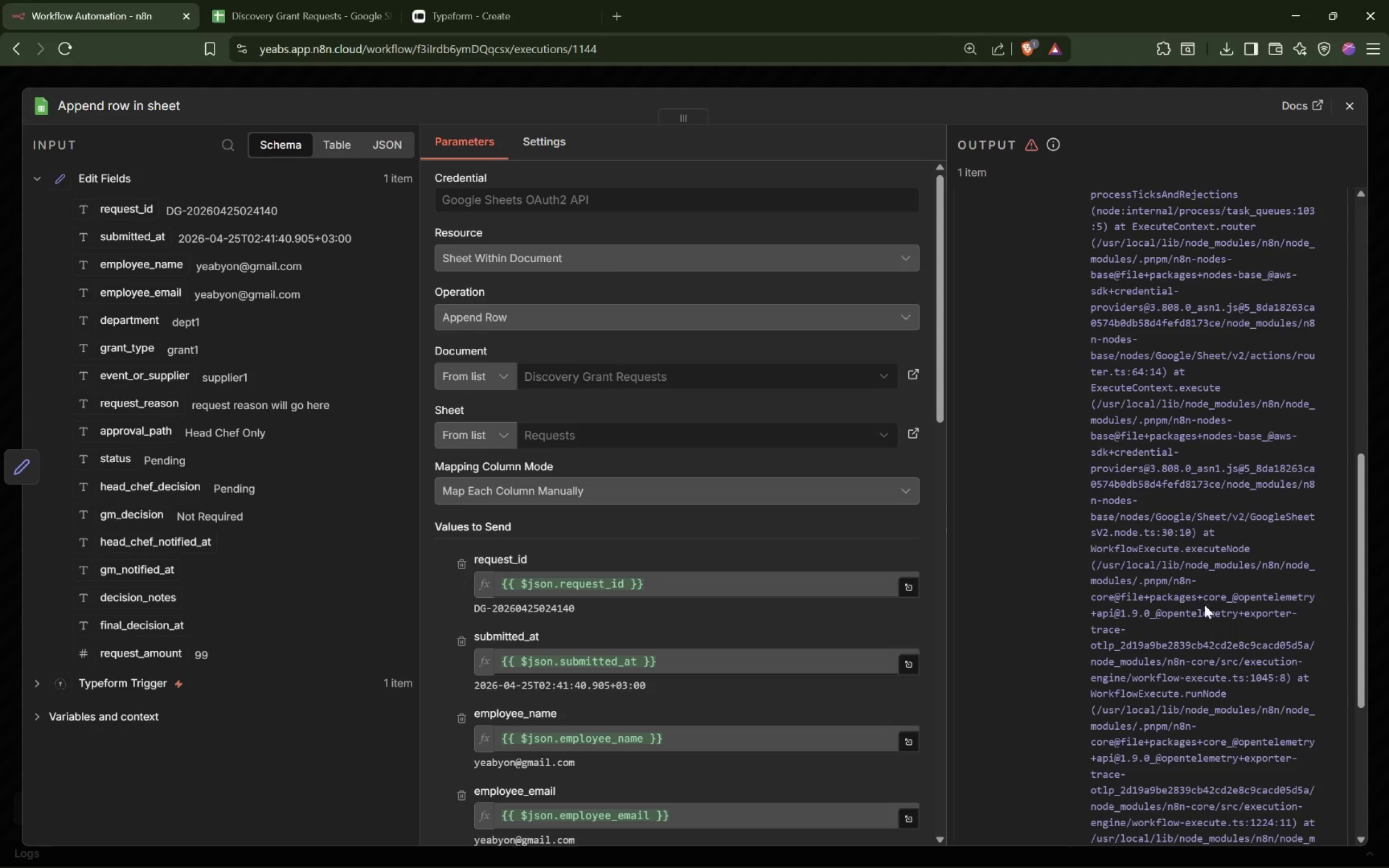 
scroll: coordinate [1202, 601], scroll_direction: down, amount: 1.0
 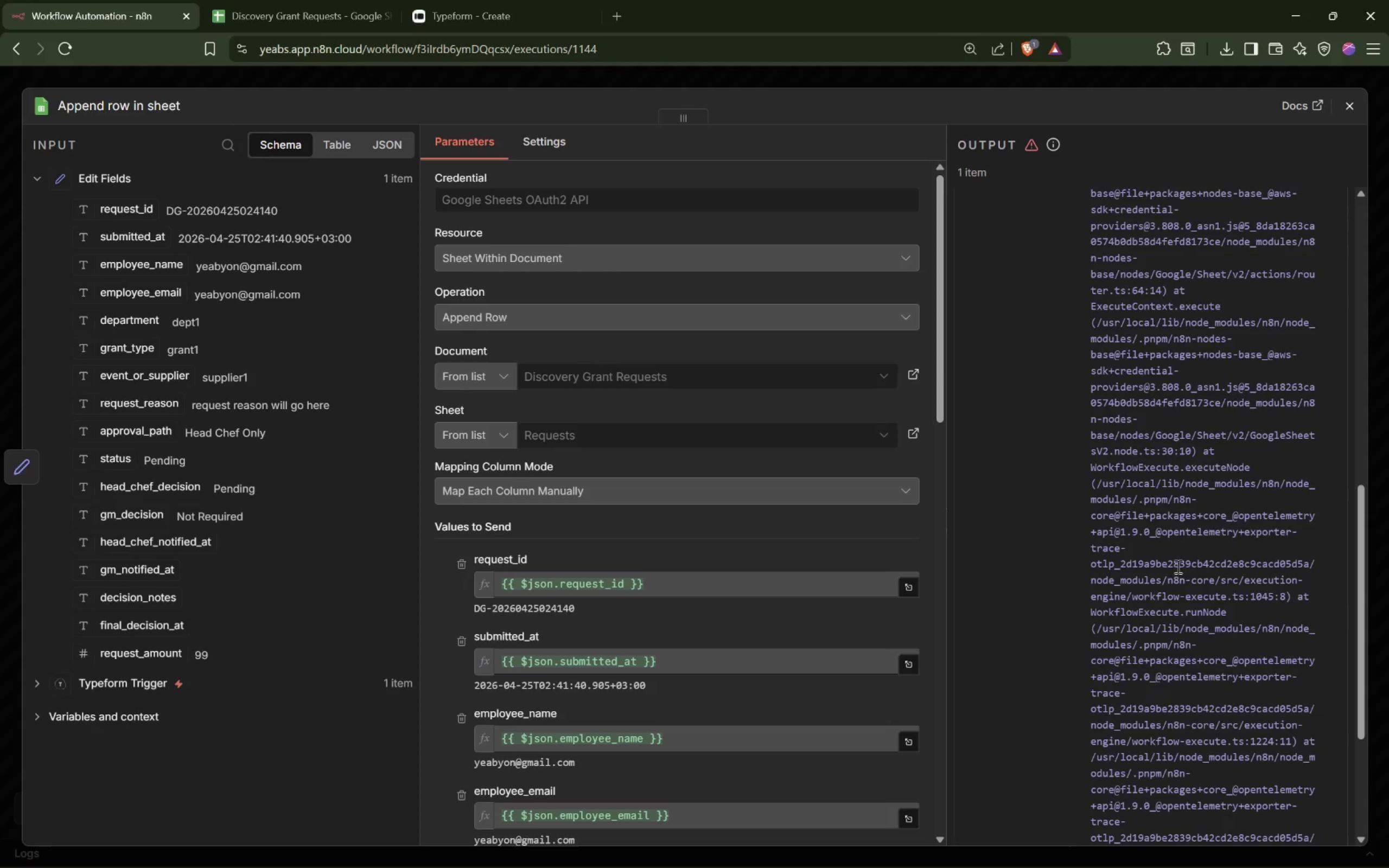 
left_click([1175, 564])
 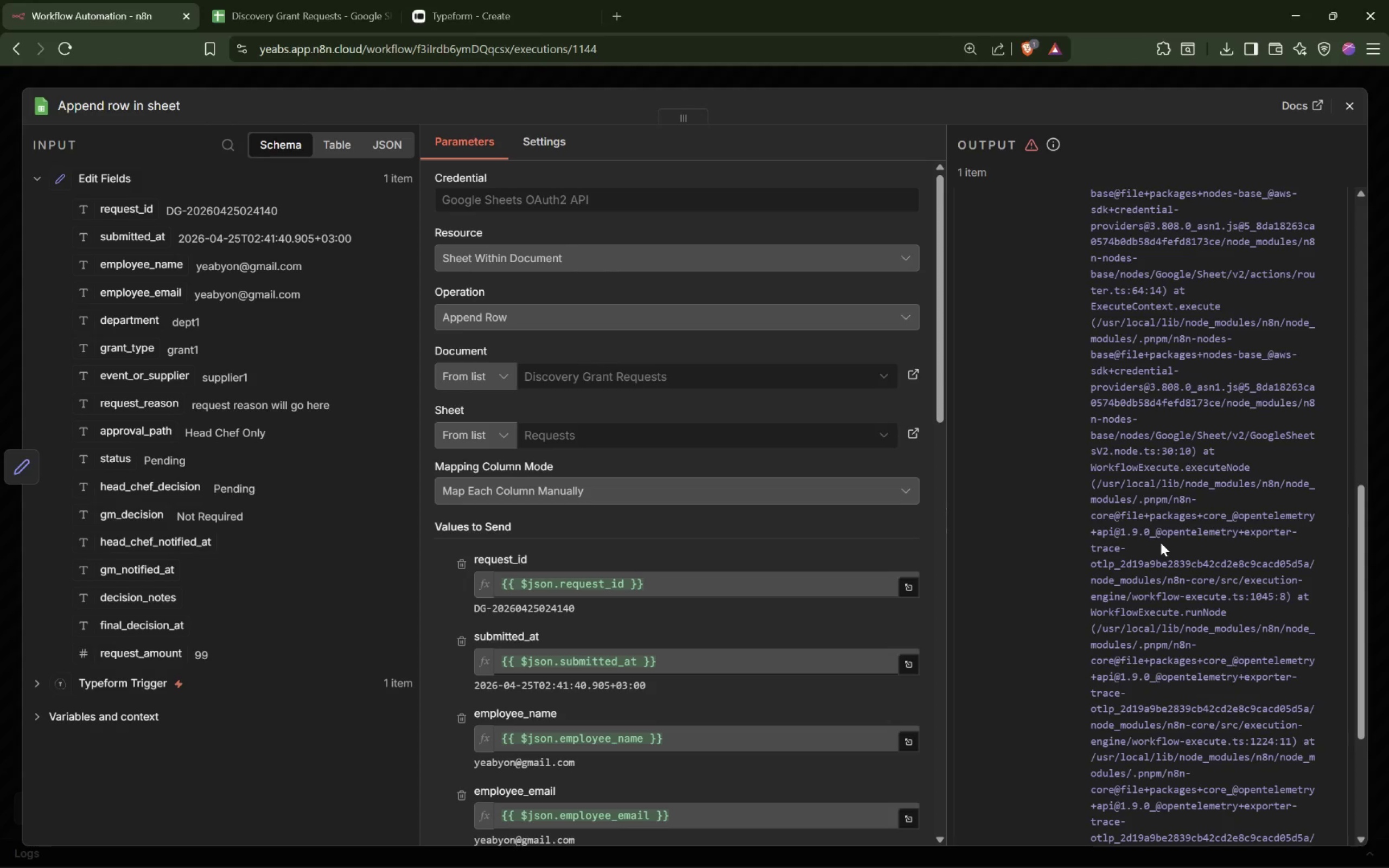 
wait(22.44)
 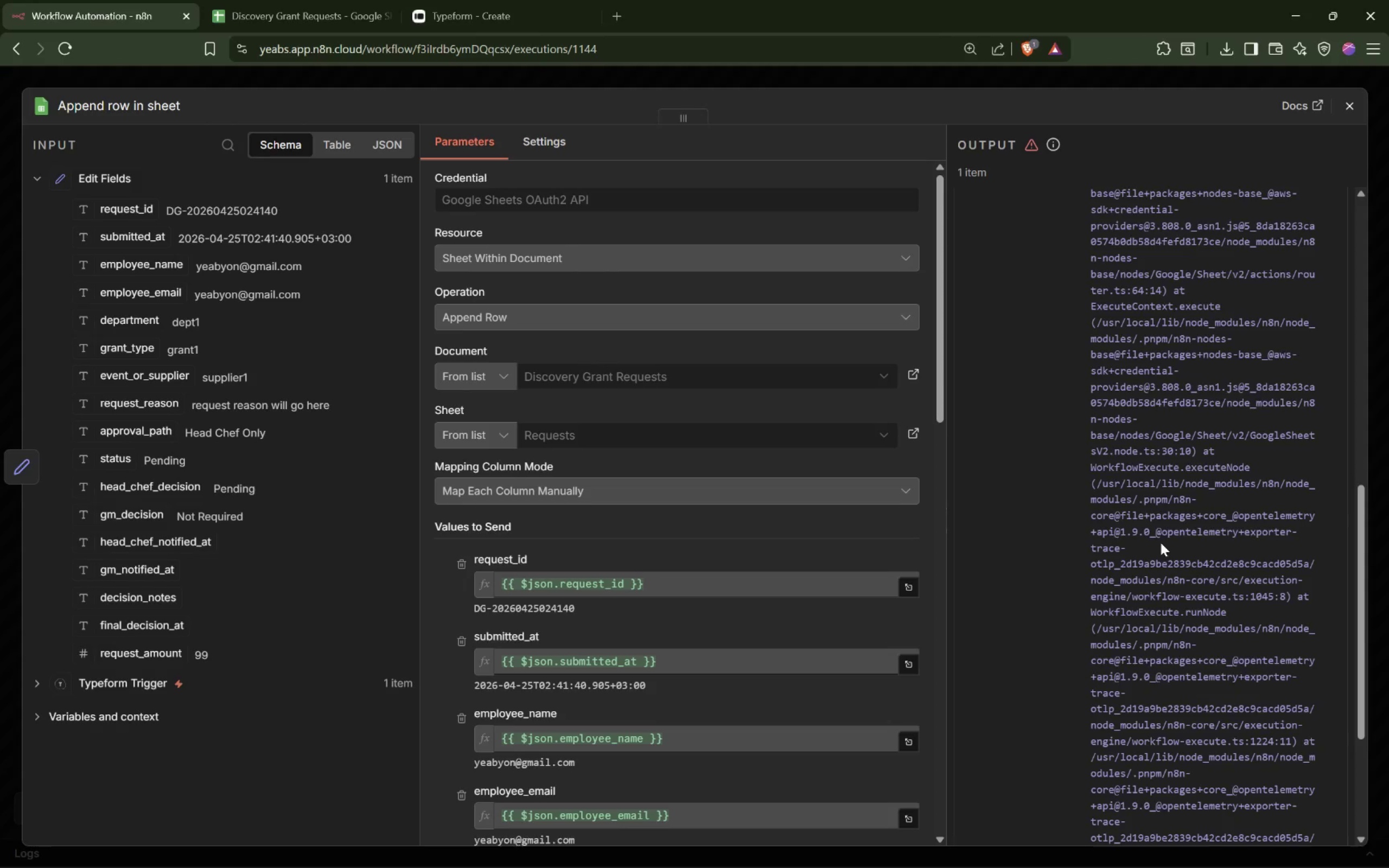 
left_click([1159, 540])
 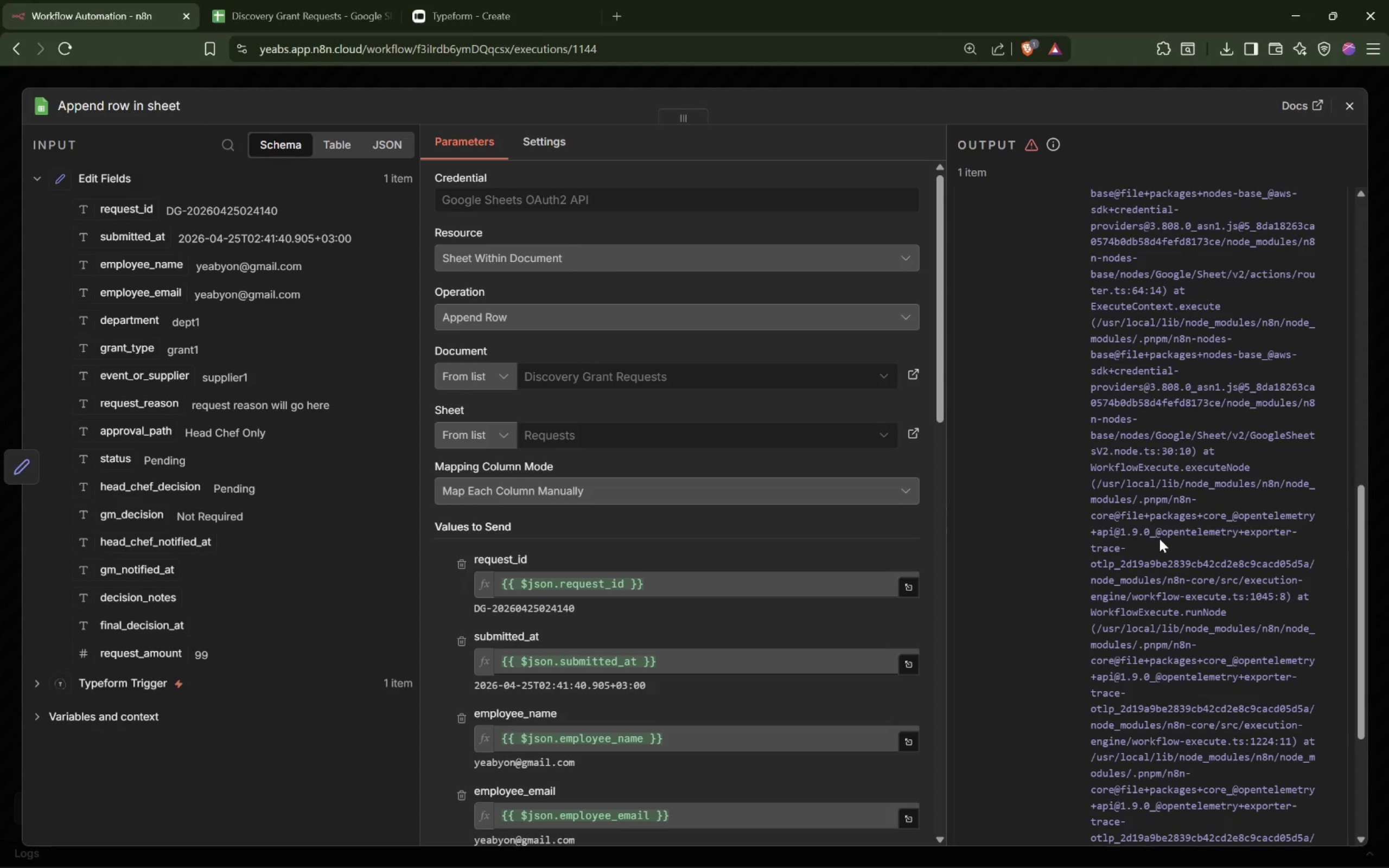 
wait(9.84)
 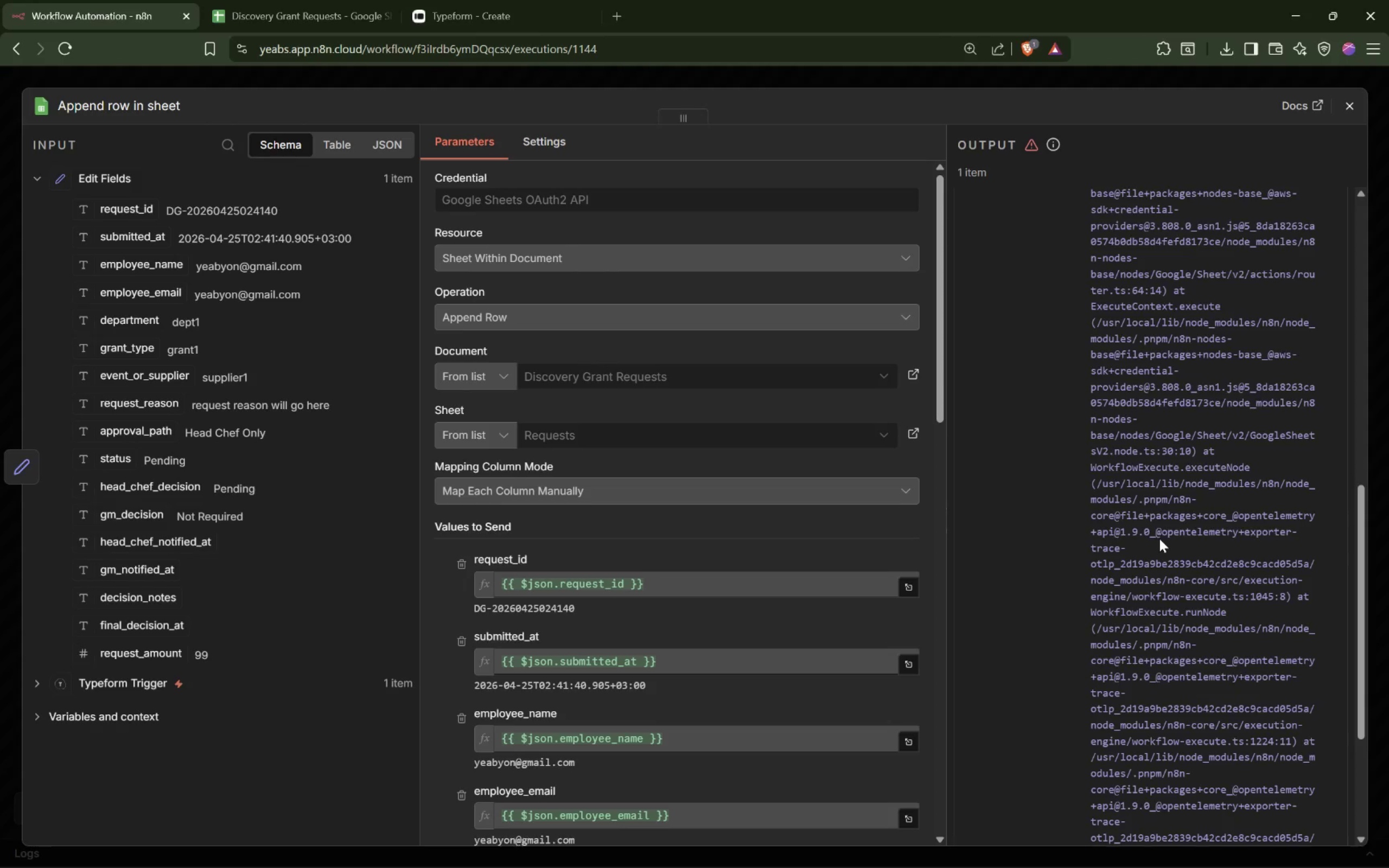 
left_click([1159, 538])
 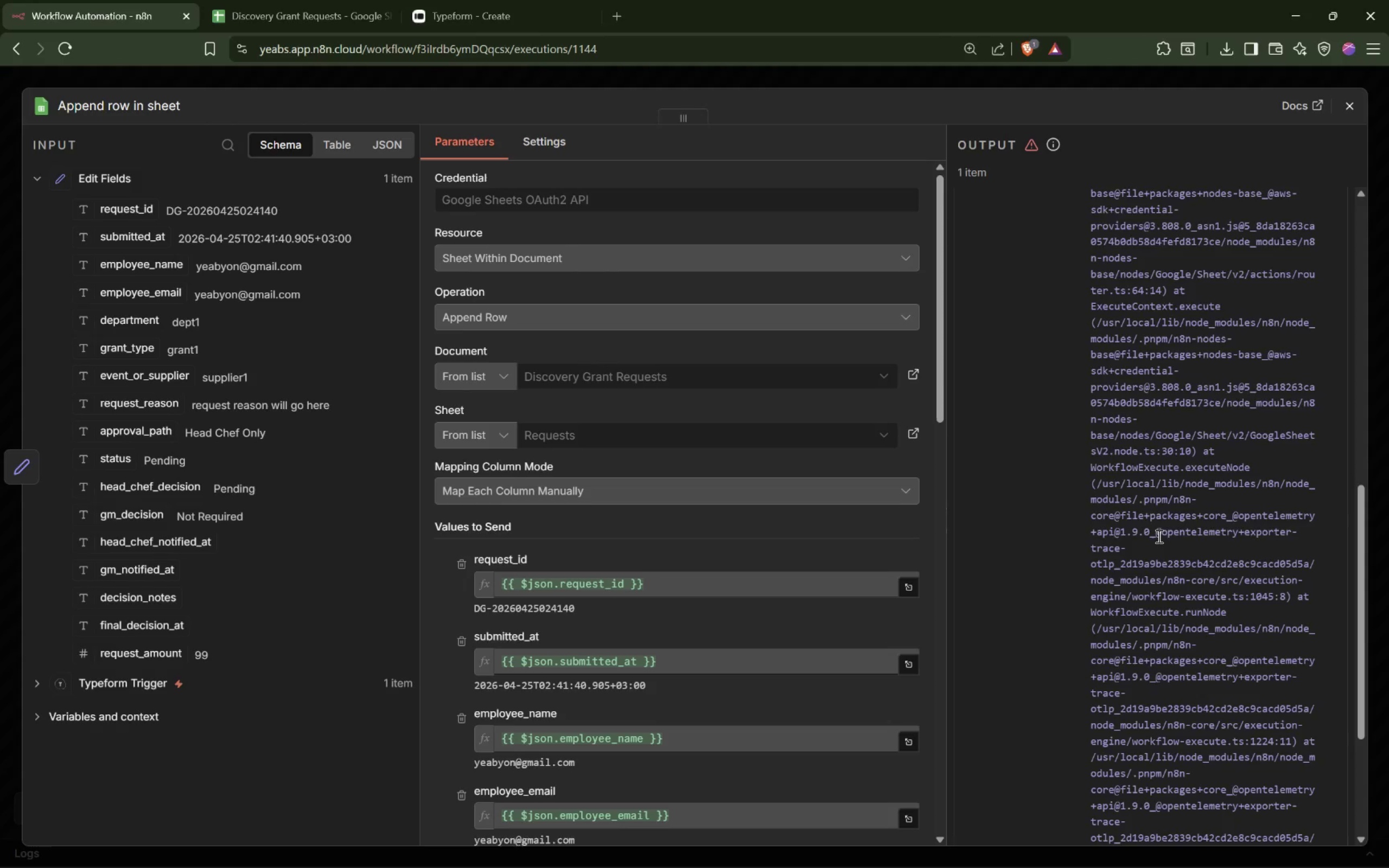 
scroll: coordinate [1158, 536], scroll_direction: down, amount: 3.0
 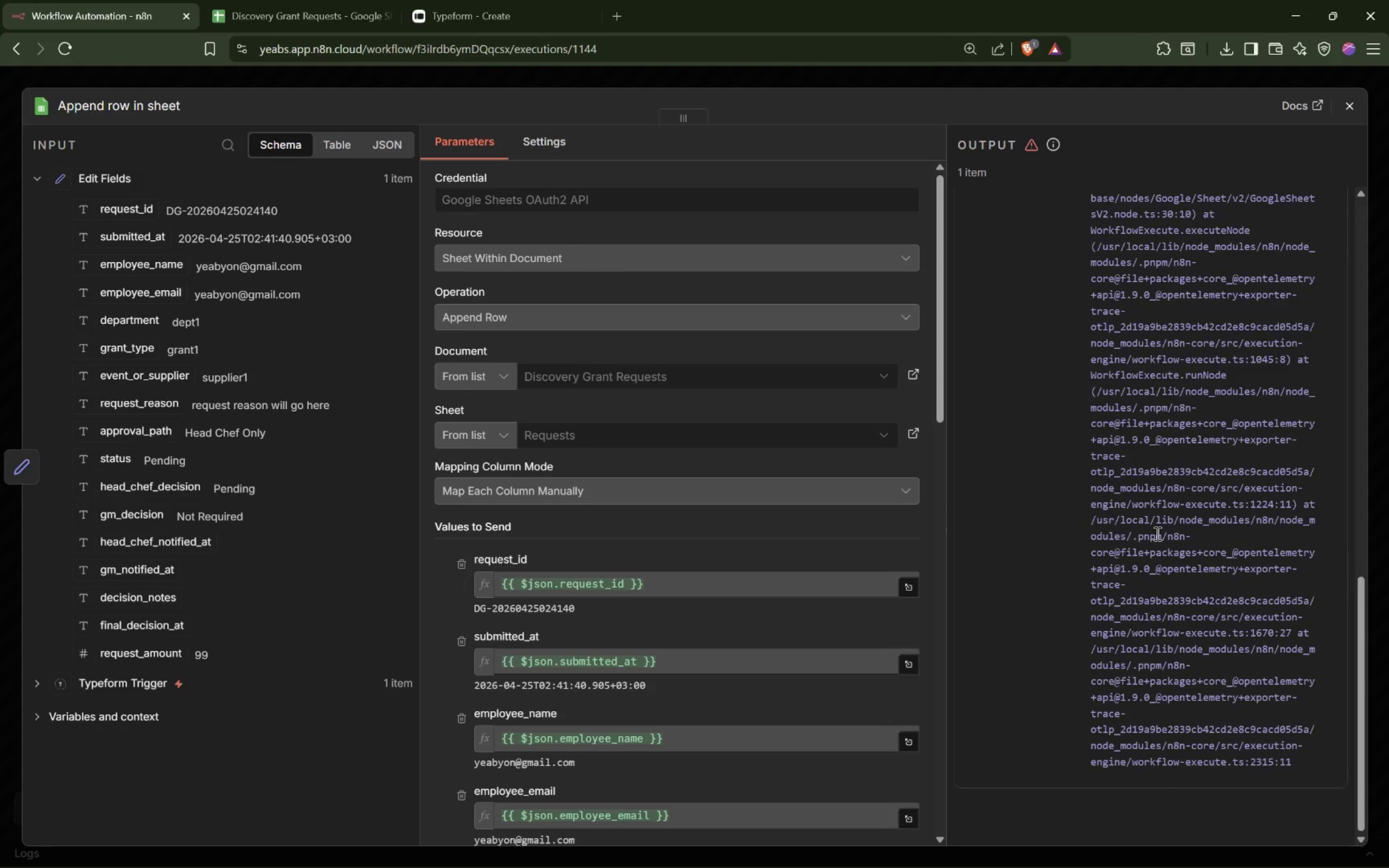 
scroll: coordinate [1156, 533], scroll_direction: up, amount: 1.0
 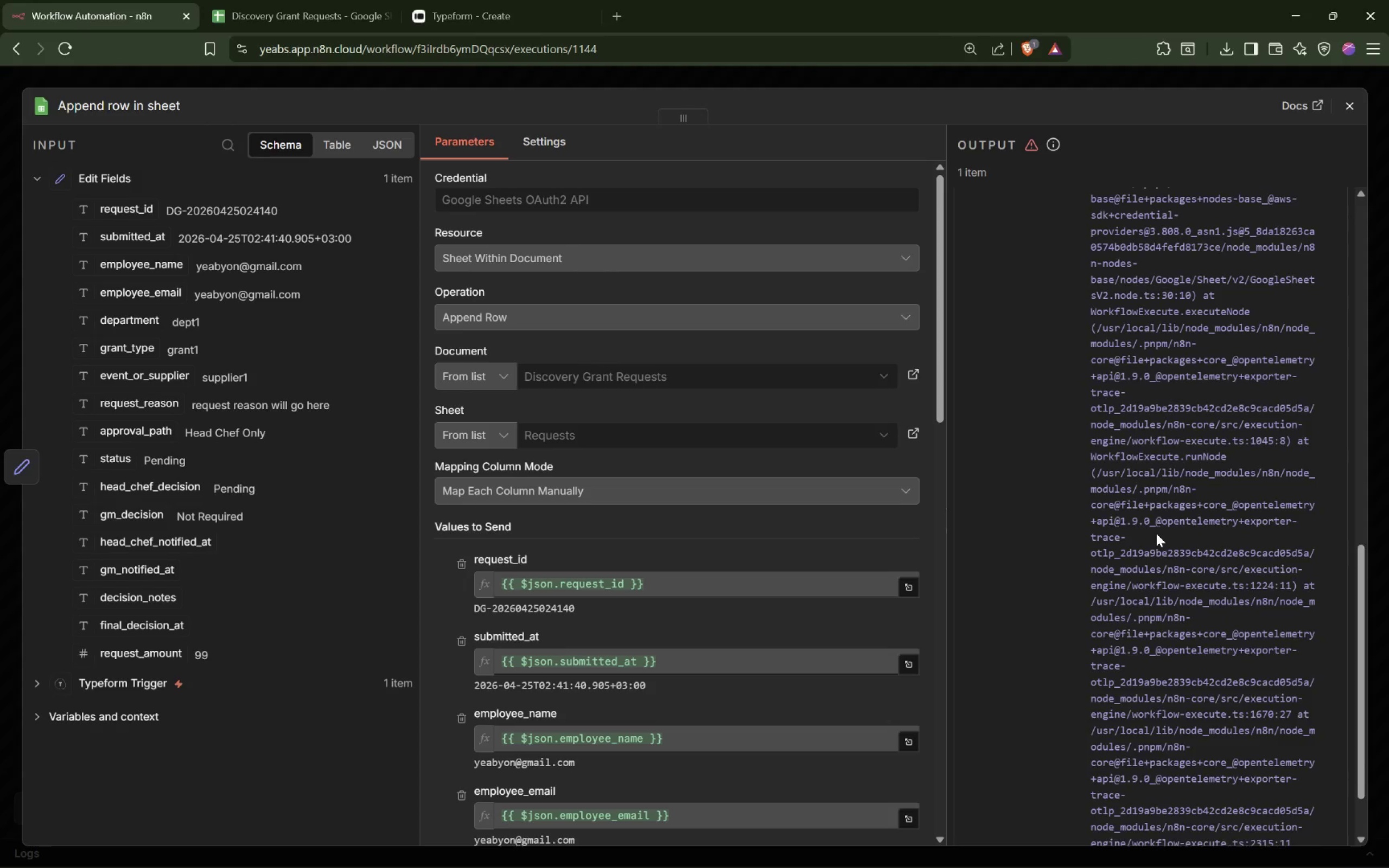 
wait(19.88)
 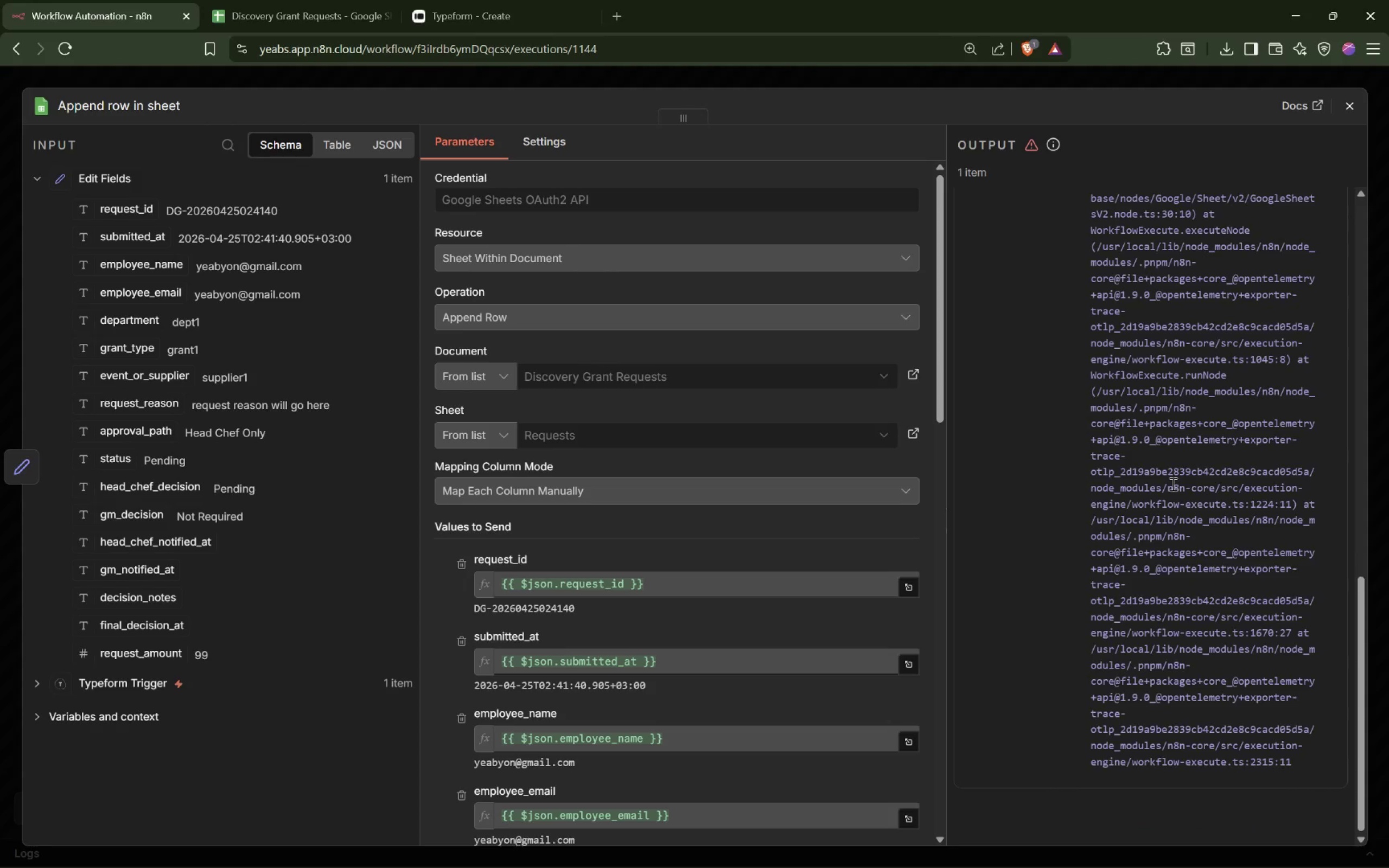 
left_click([1172, 481])
 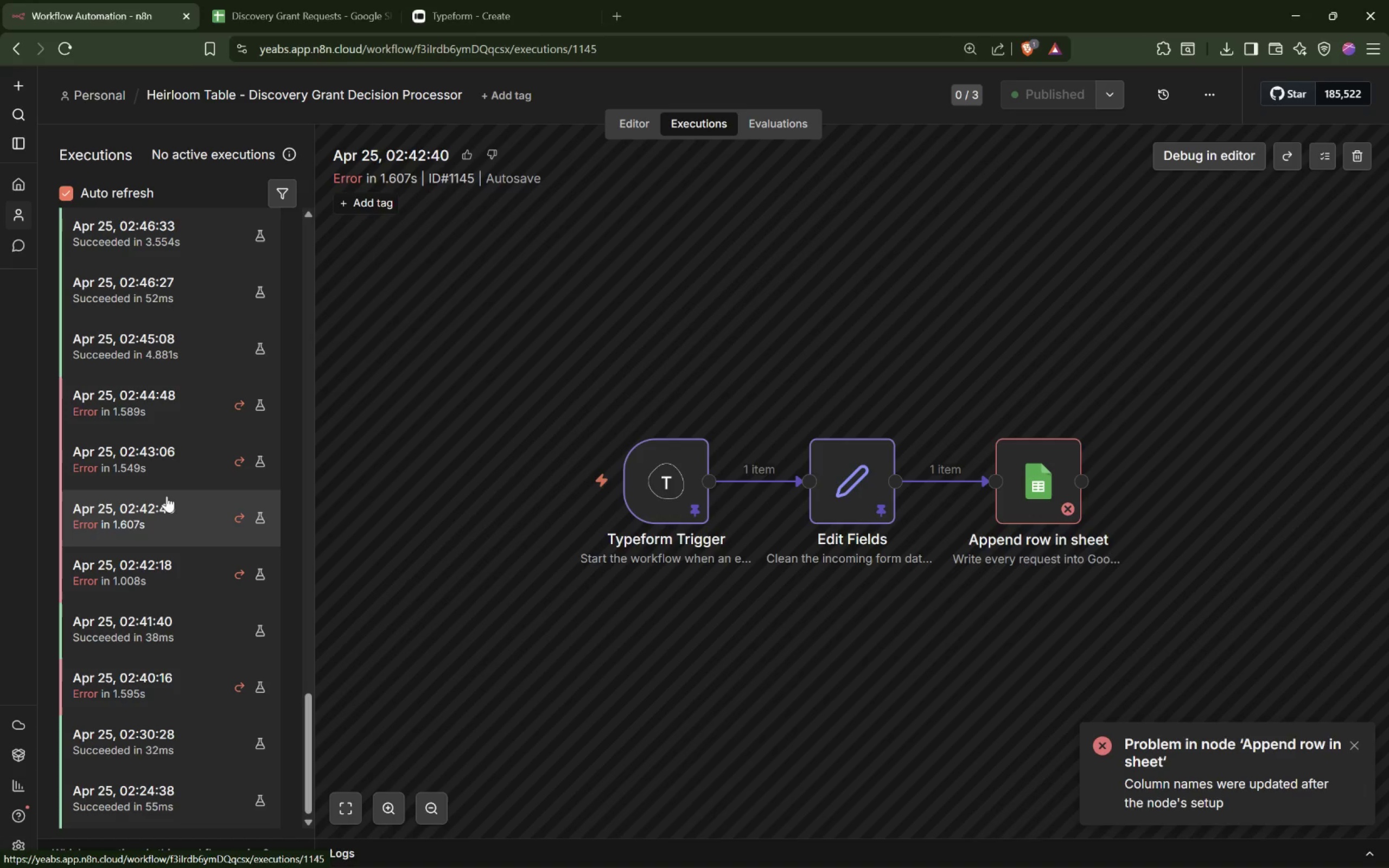 
scroll: coordinate [1172, 484], scroll_direction: down, amount: 2.0
 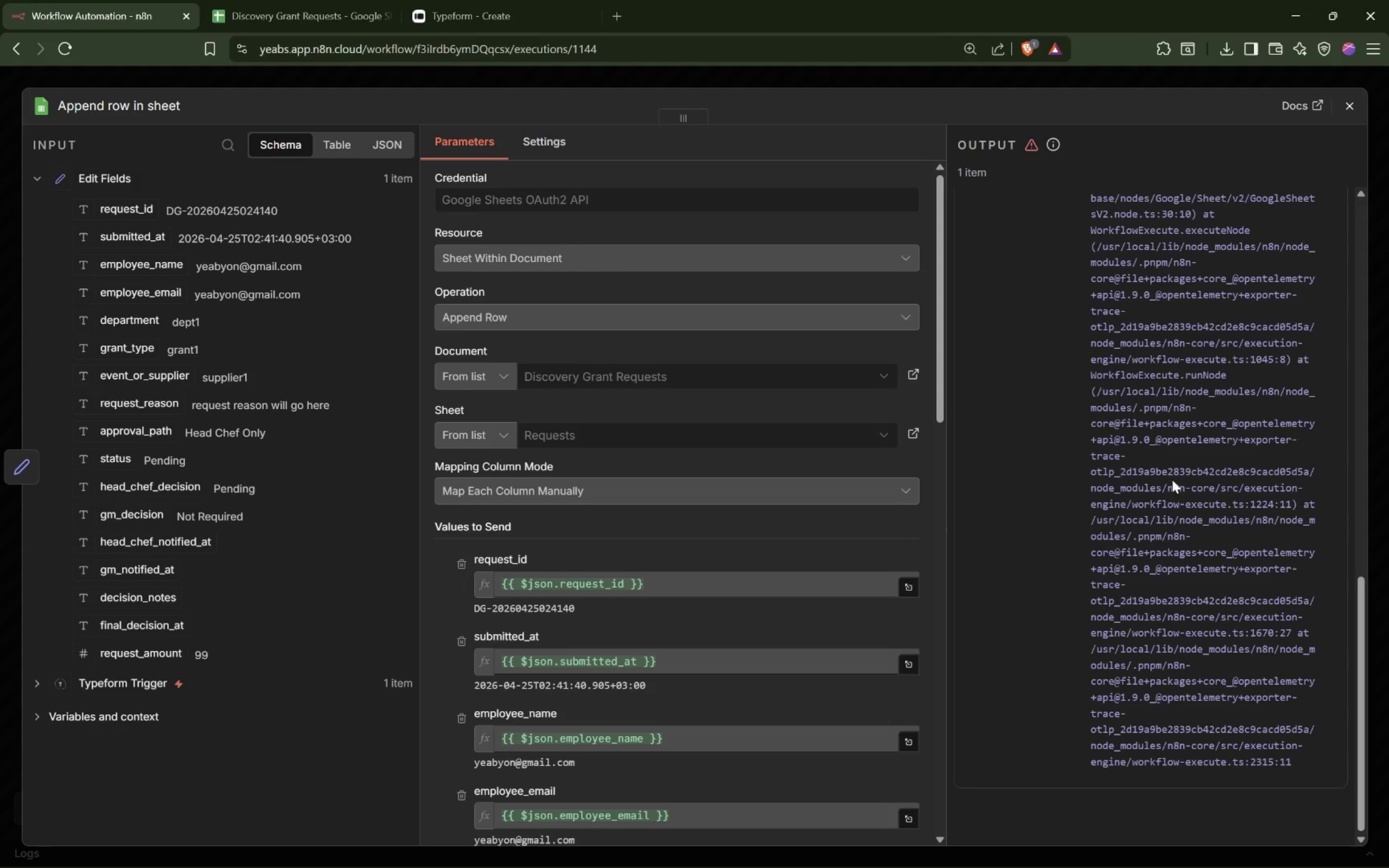 
wait(30.8)
 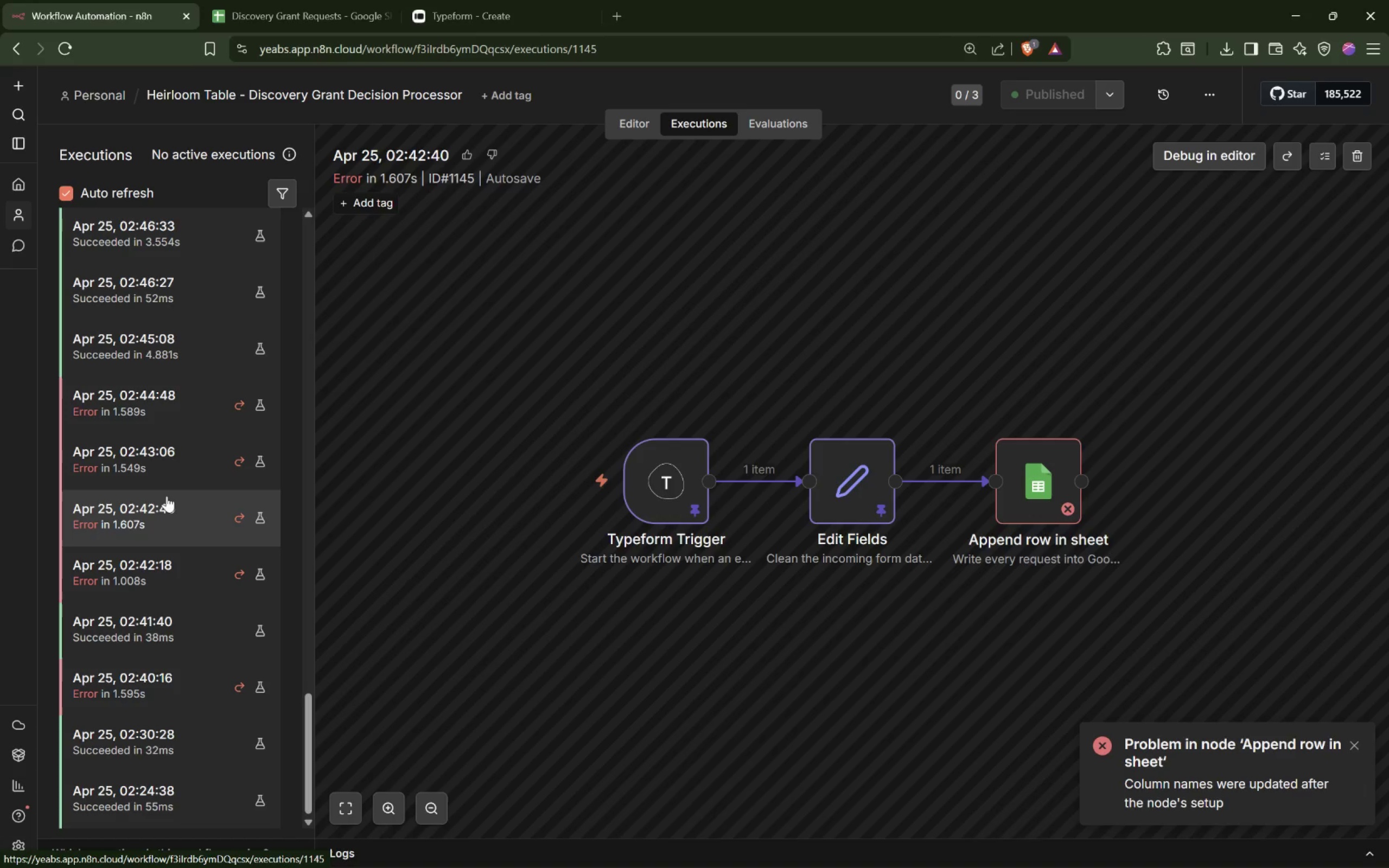 
left_click([863, 497])
 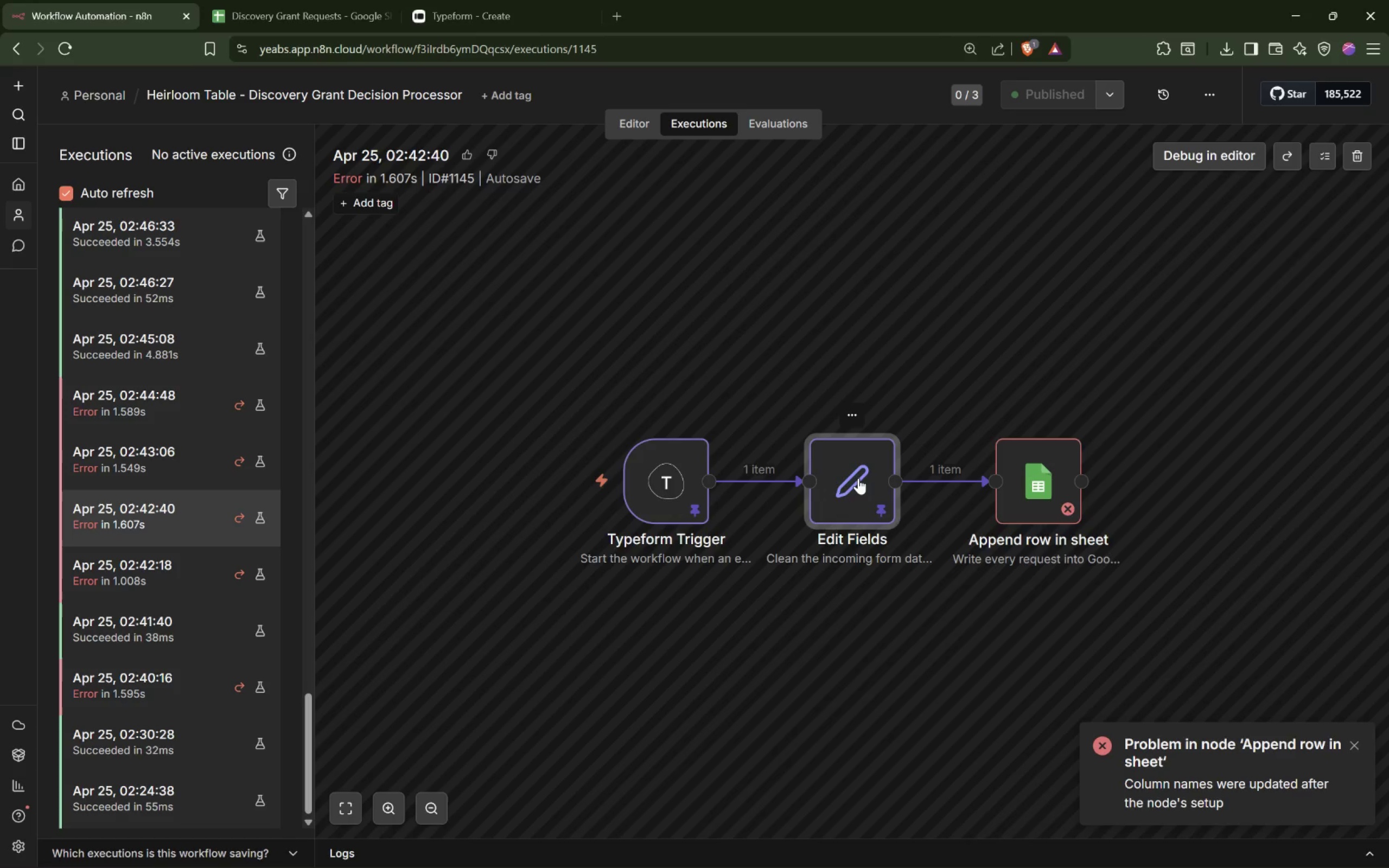 
wait(7.95)
 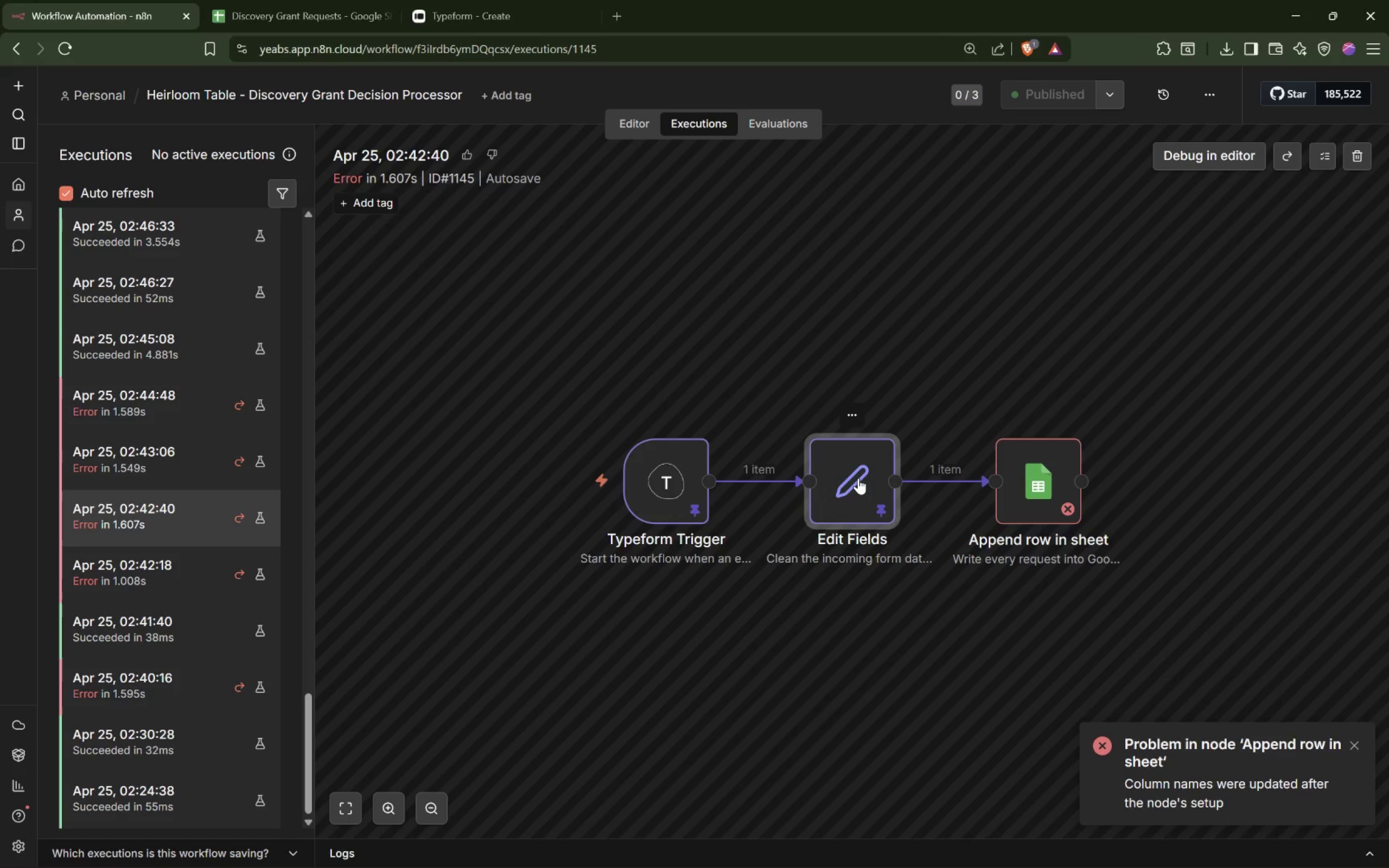 
scroll: coordinate [188, 432], scroll_direction: up, amount: 4.0
 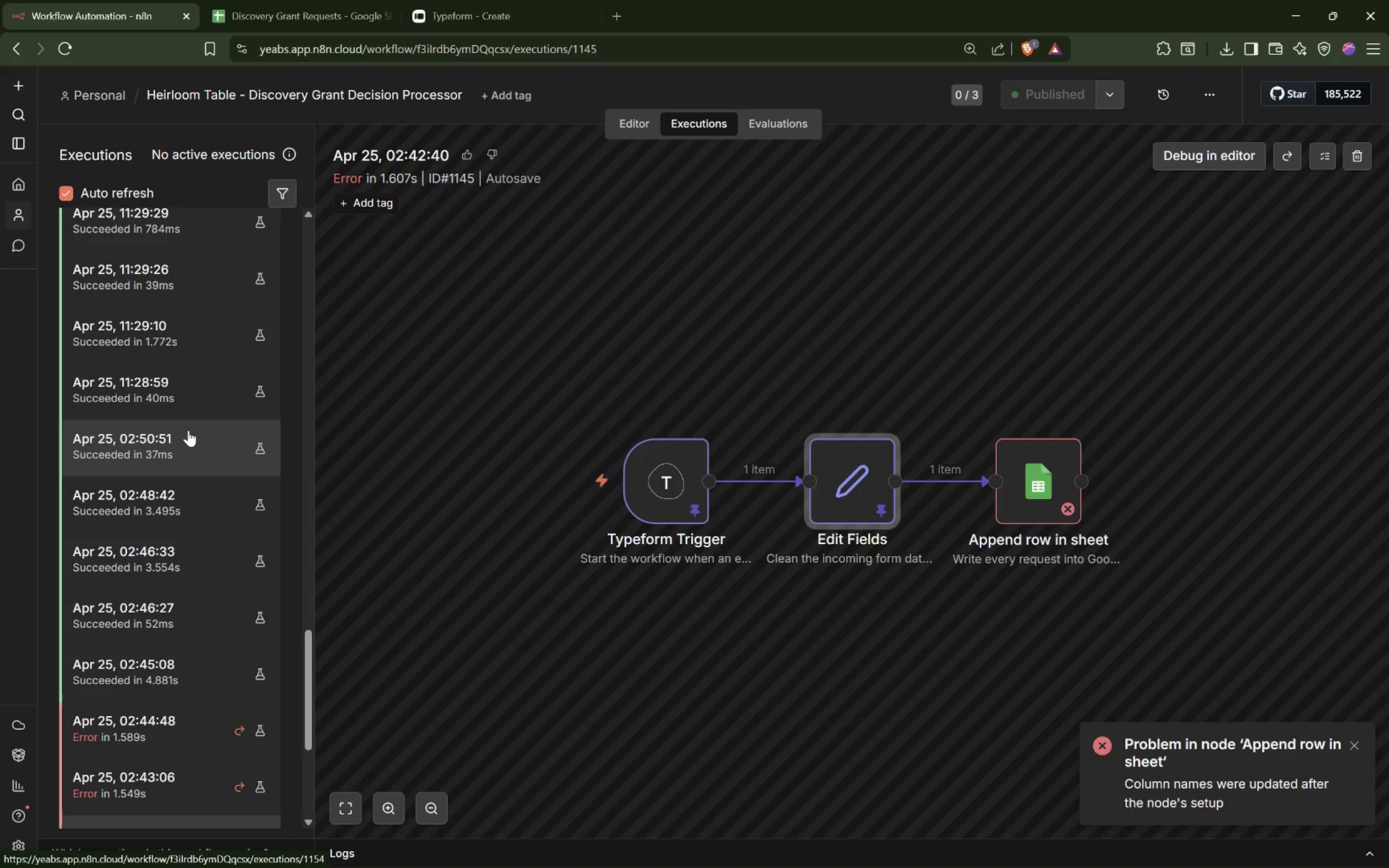 
wait(12.94)
 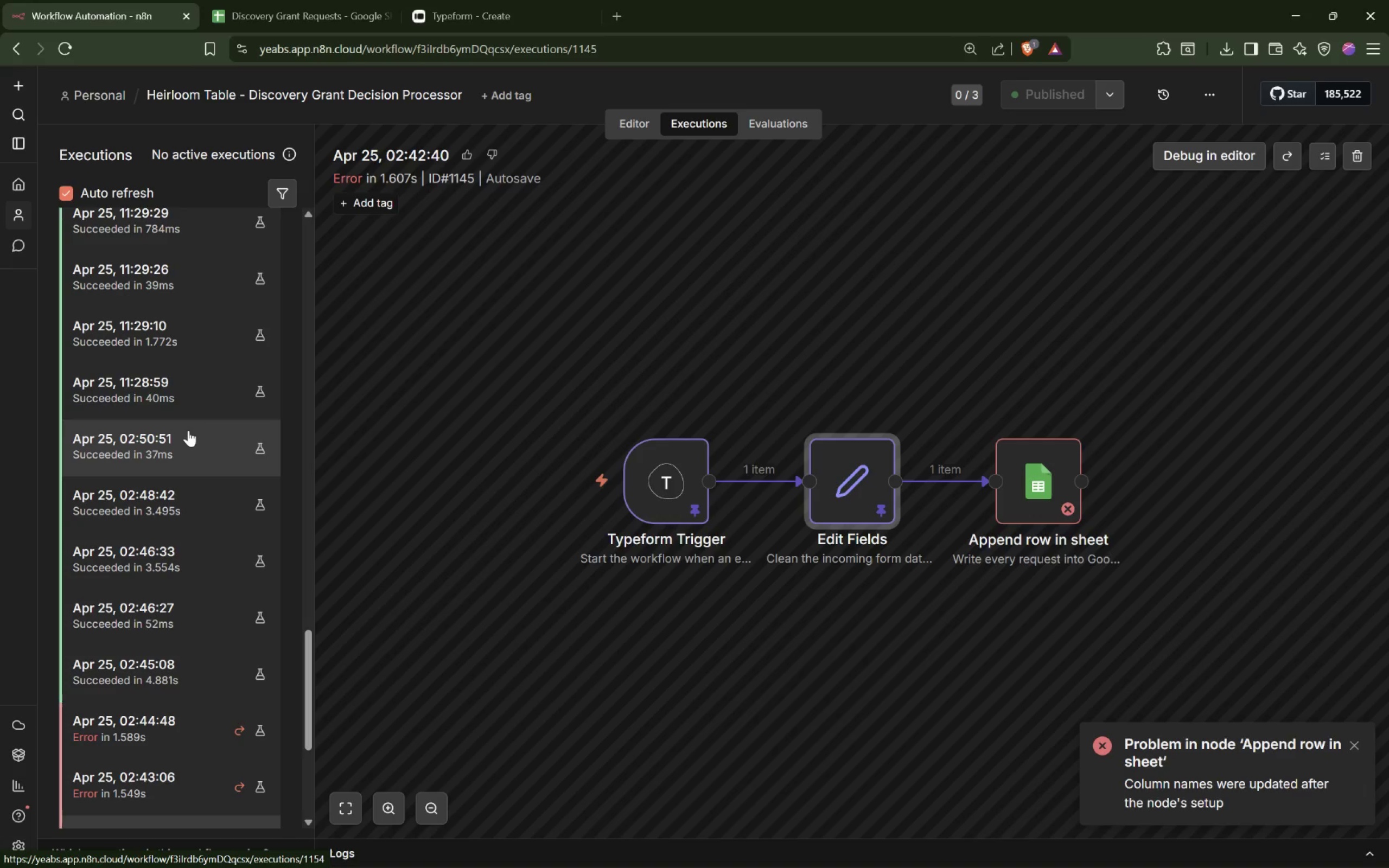 
left_click([189, 429])
 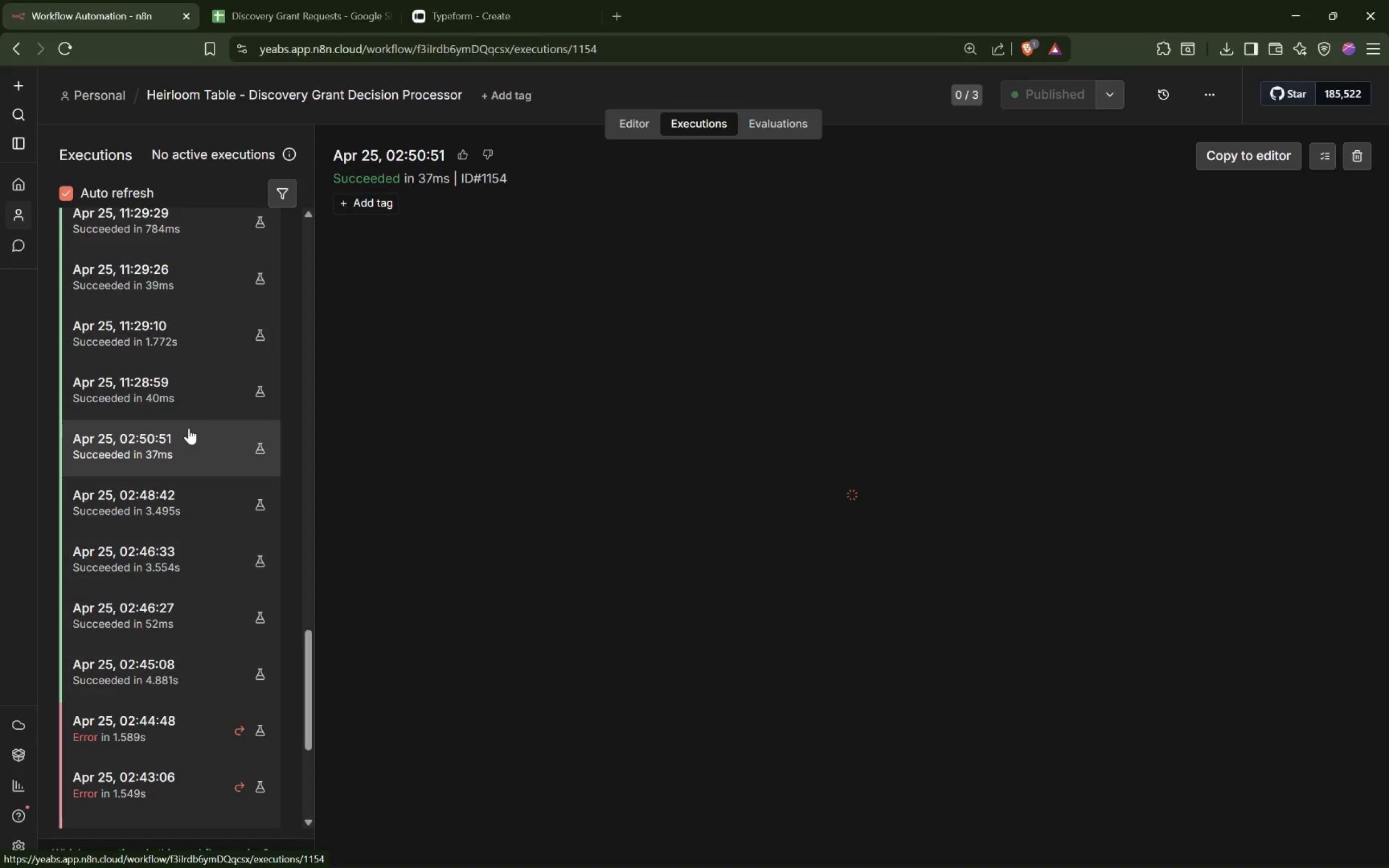 
scroll: coordinate [186, 418], scroll_direction: up, amount: 16.0
 